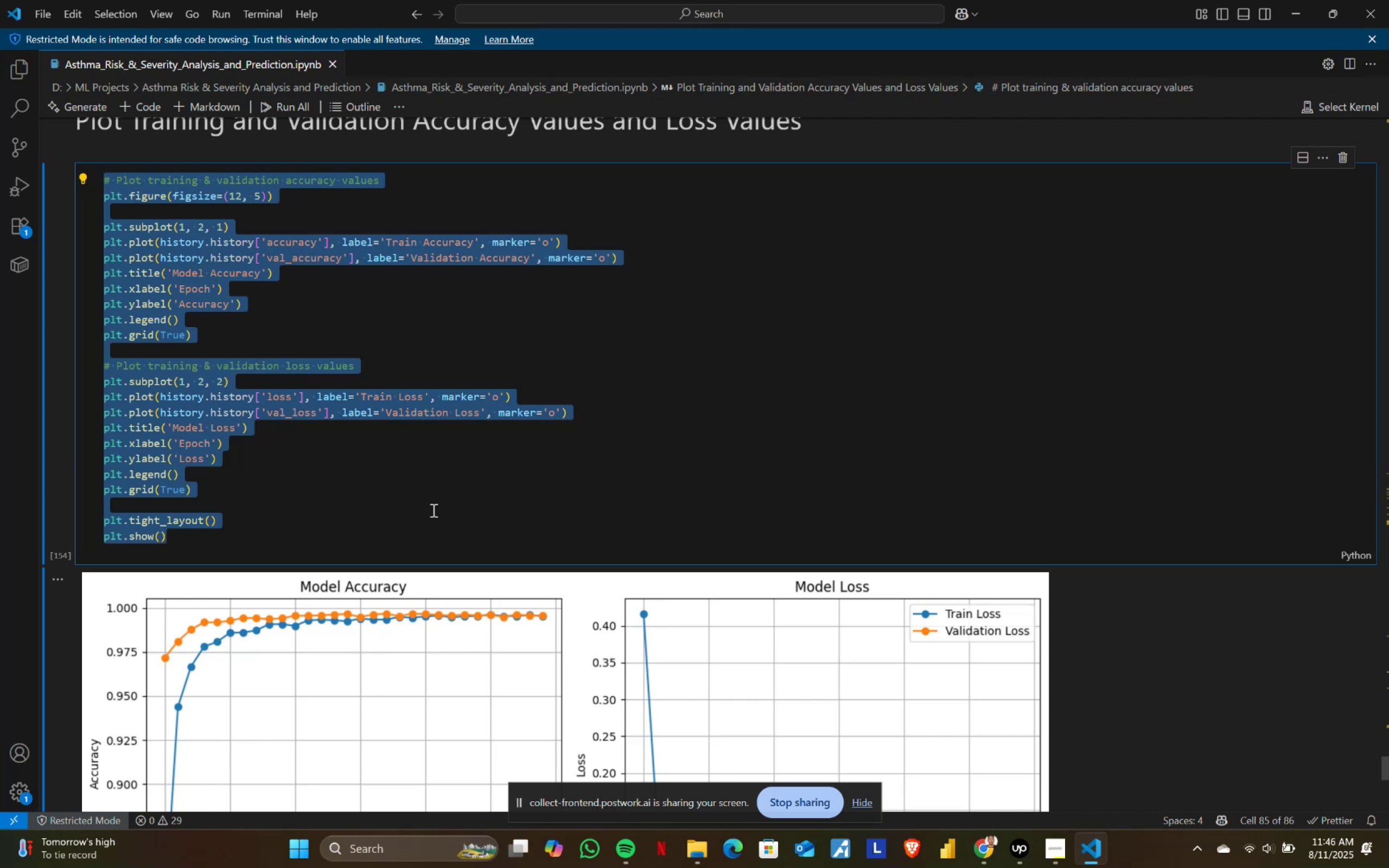 
key(Alt+Tab)
 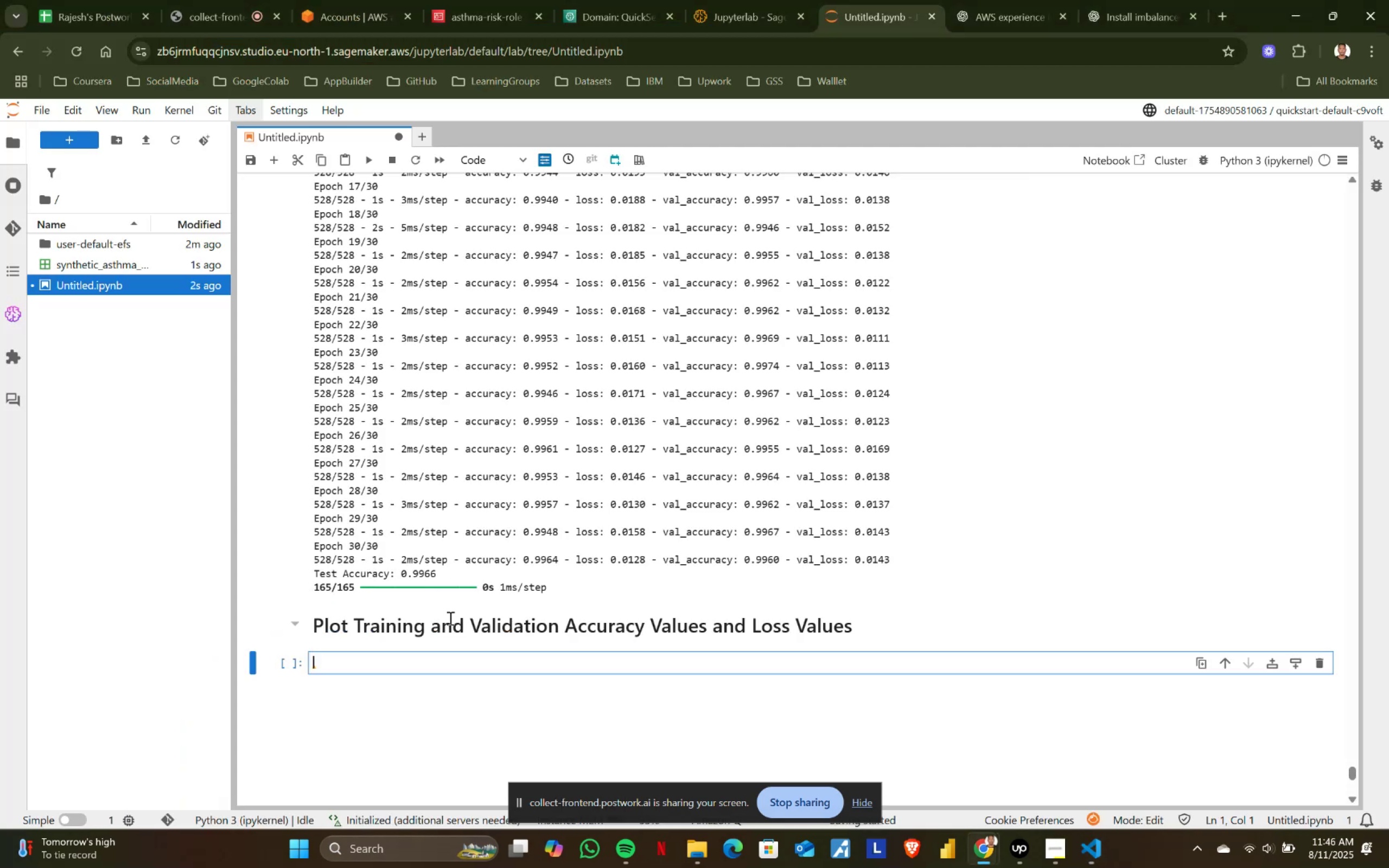 
key(Control+ControlLeft)
 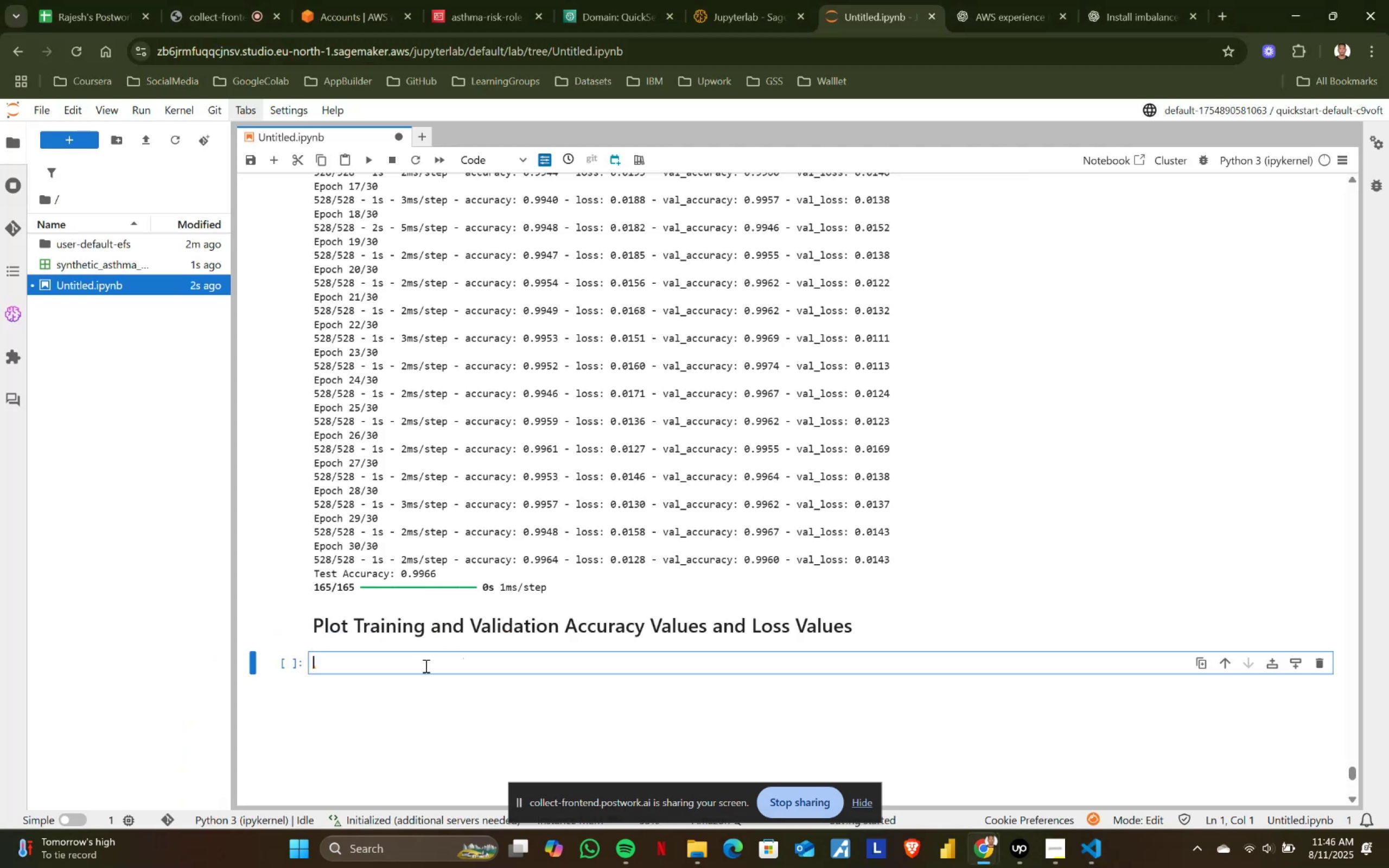 
key(Control+V)
 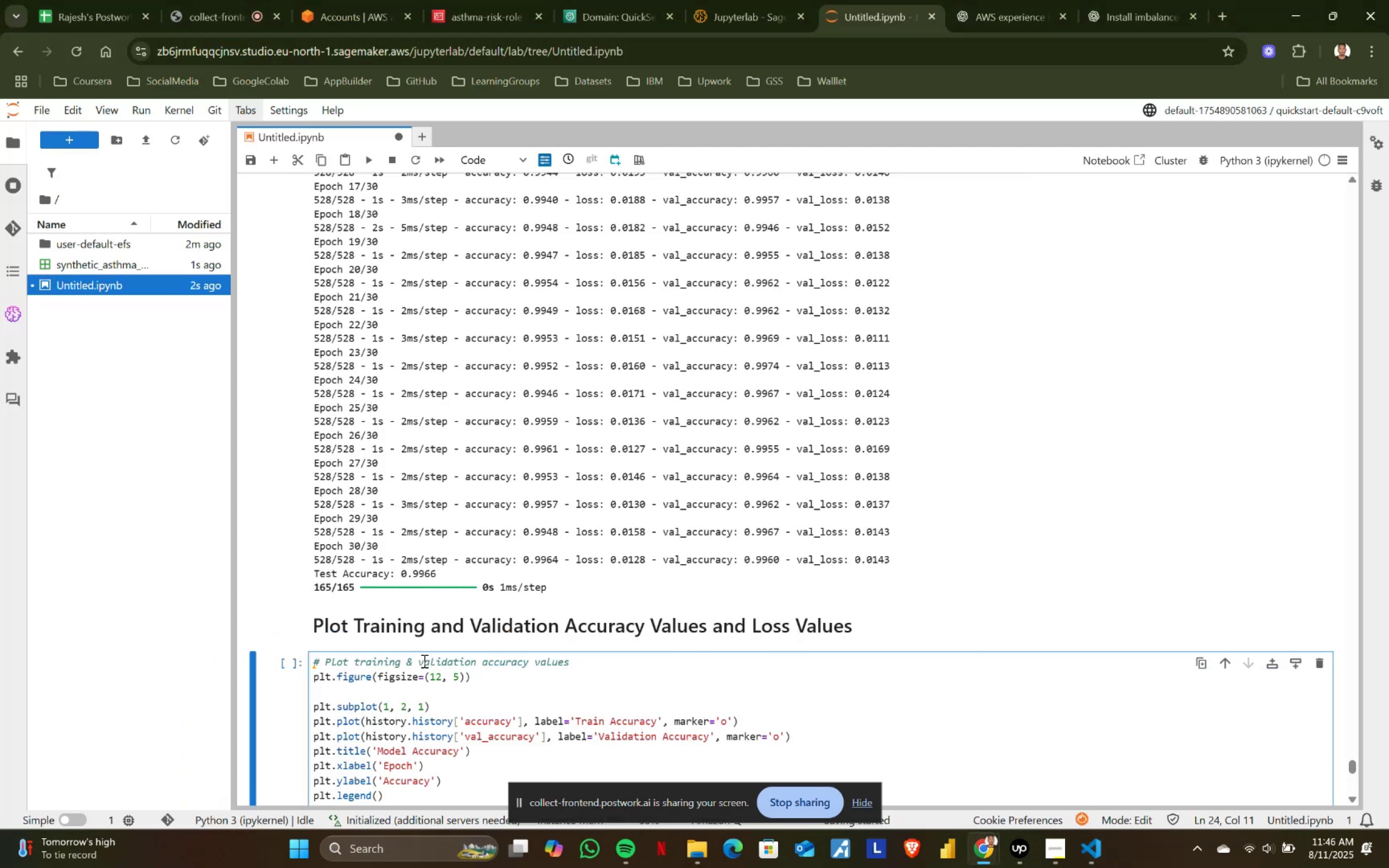 
scroll: coordinate [437, 655], scroll_direction: down, amount: 3.0
 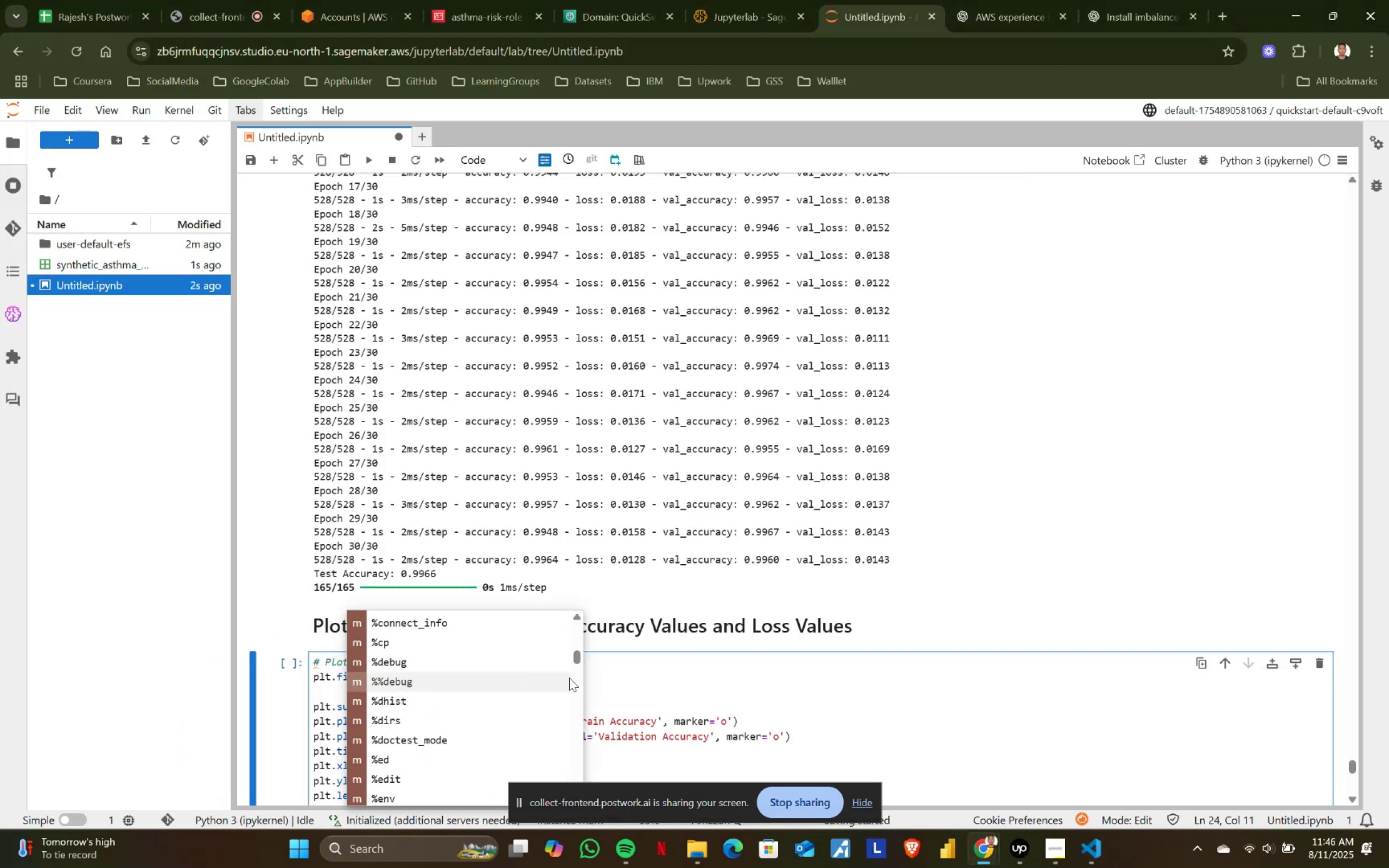 
left_click([625, 672])
 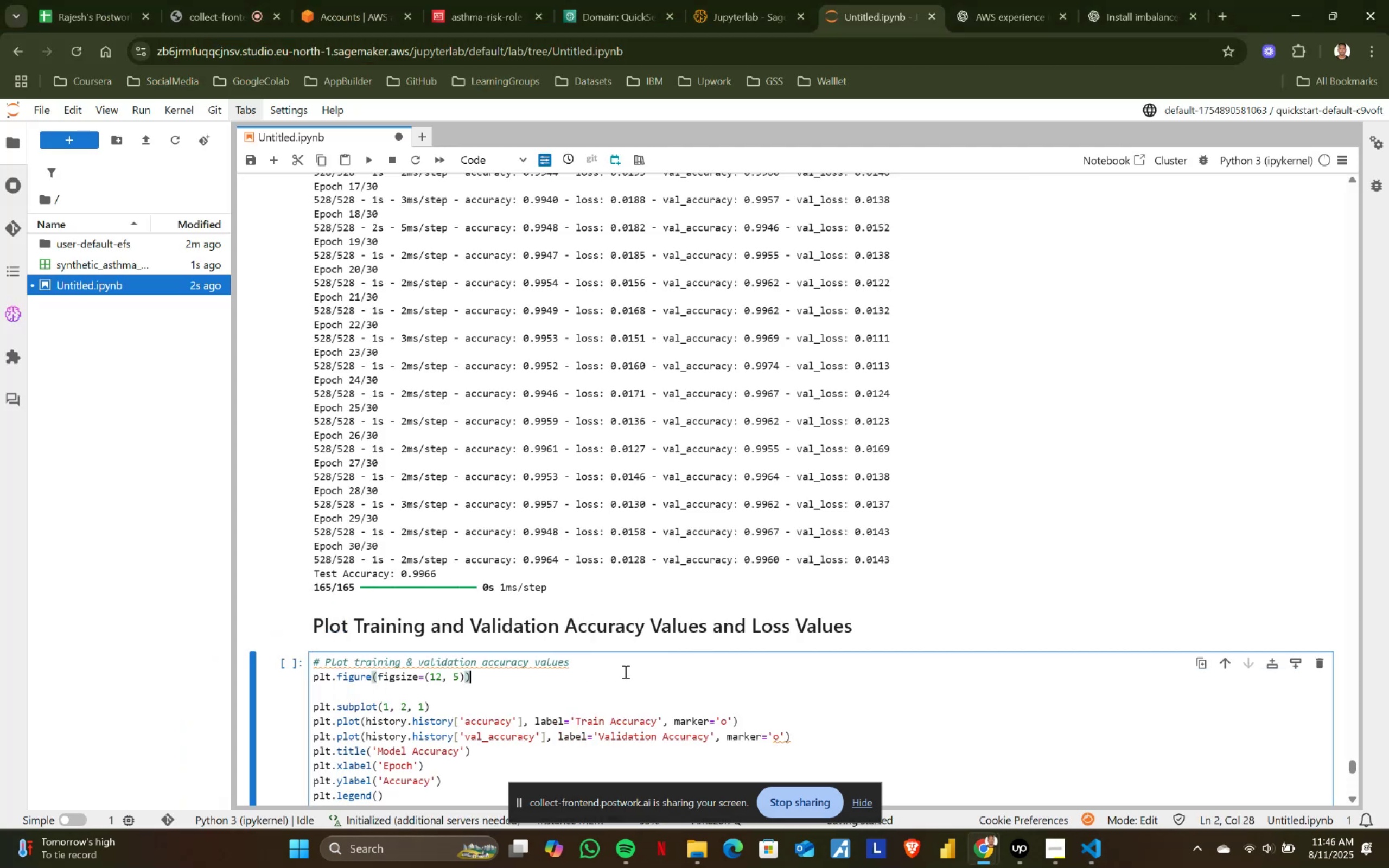 
scroll: coordinate [625, 672], scroll_direction: down, amount: 4.0
 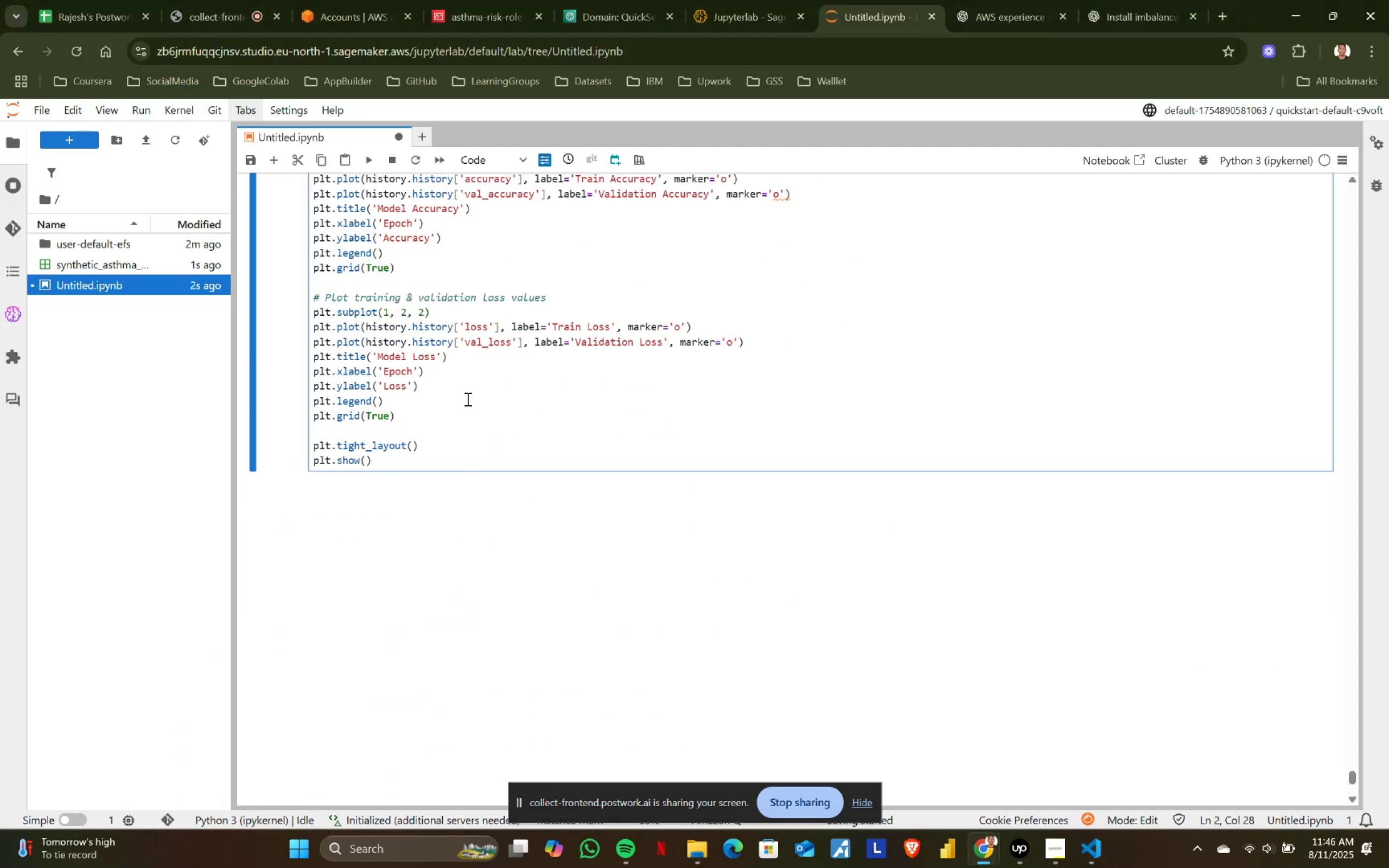 
left_click([465, 417])
 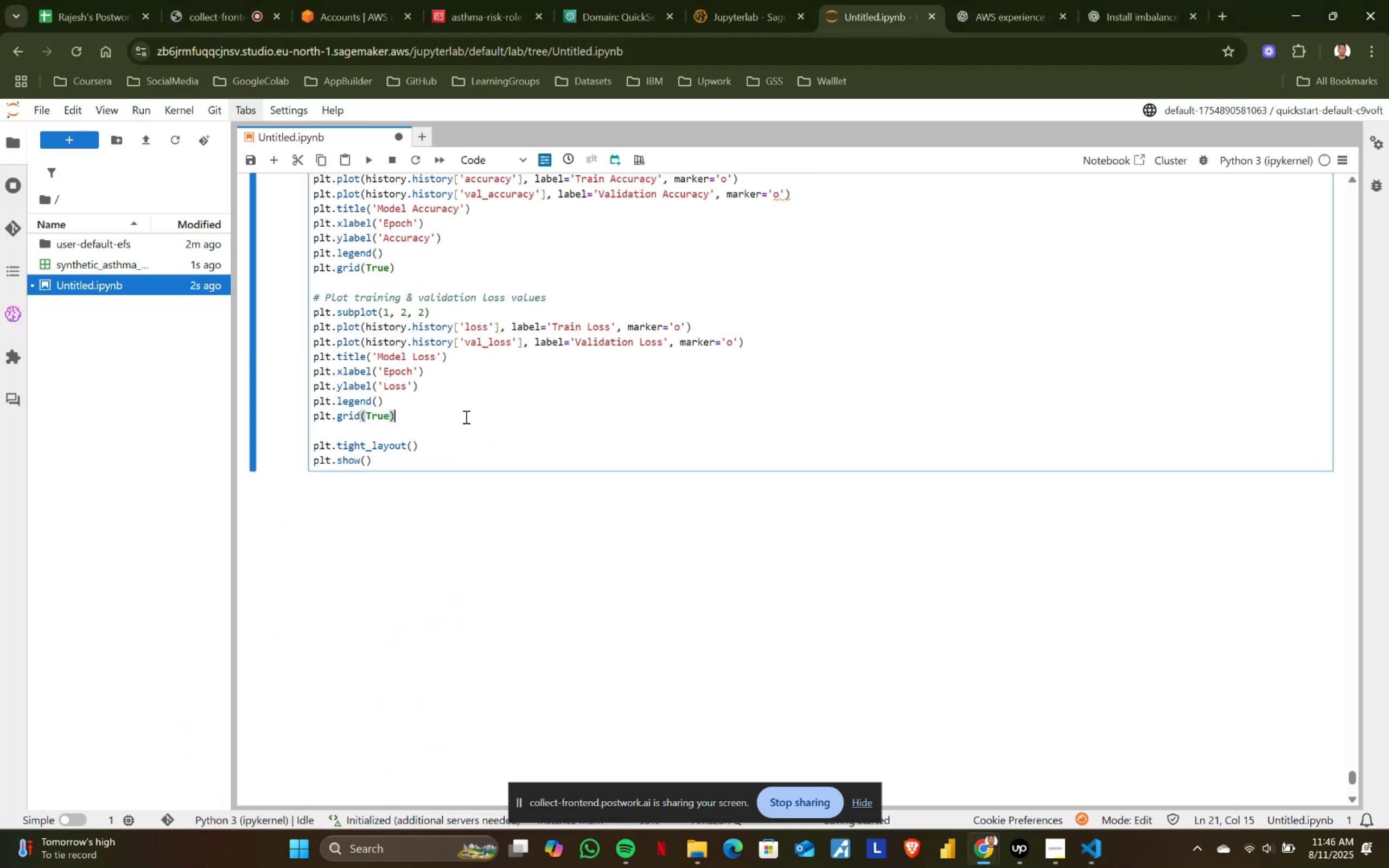 
key(Shift+ShiftRight)
 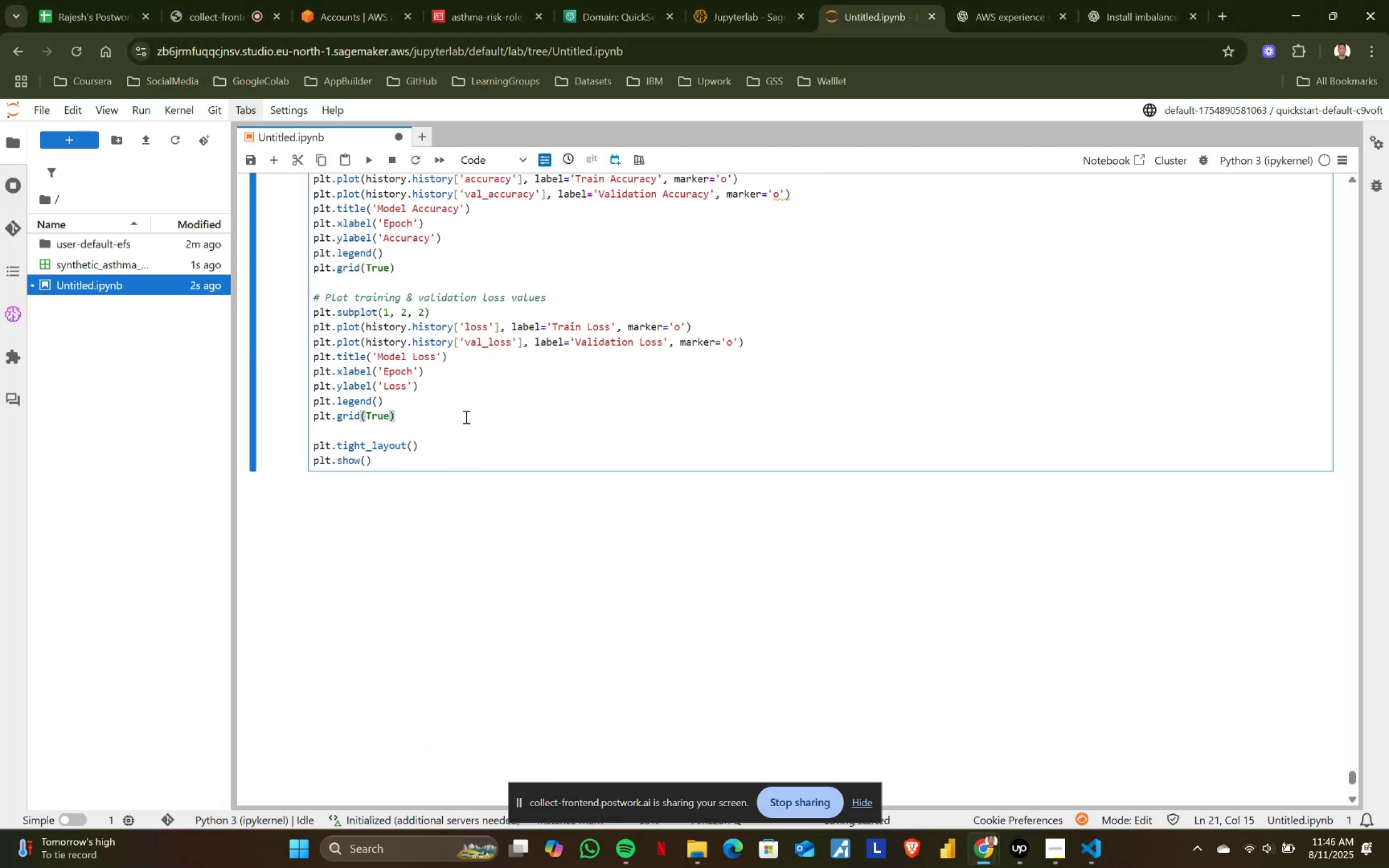 
key(Shift+Enter)
 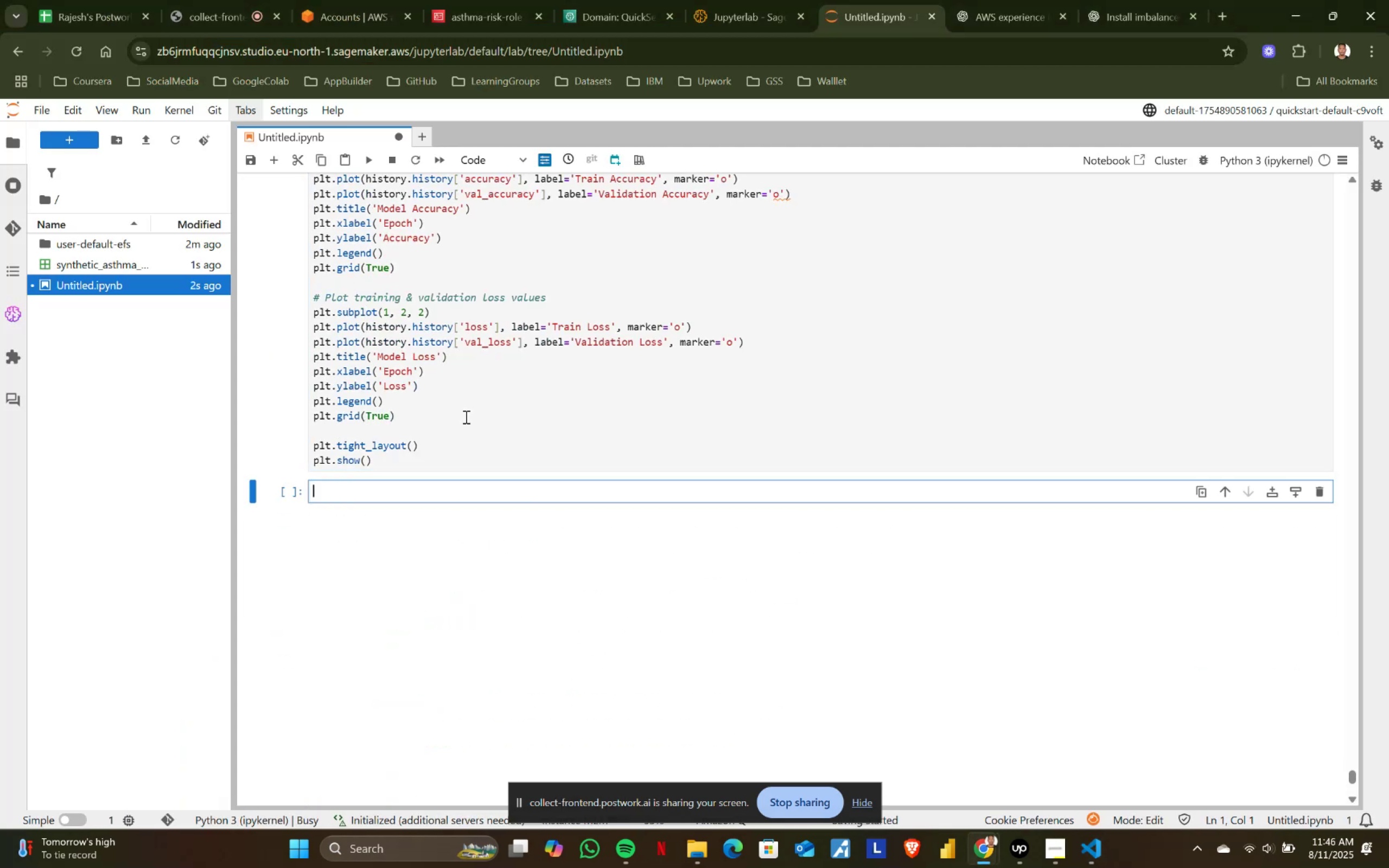 
scroll: coordinate [464, 423], scroll_direction: up, amount: 1.0
 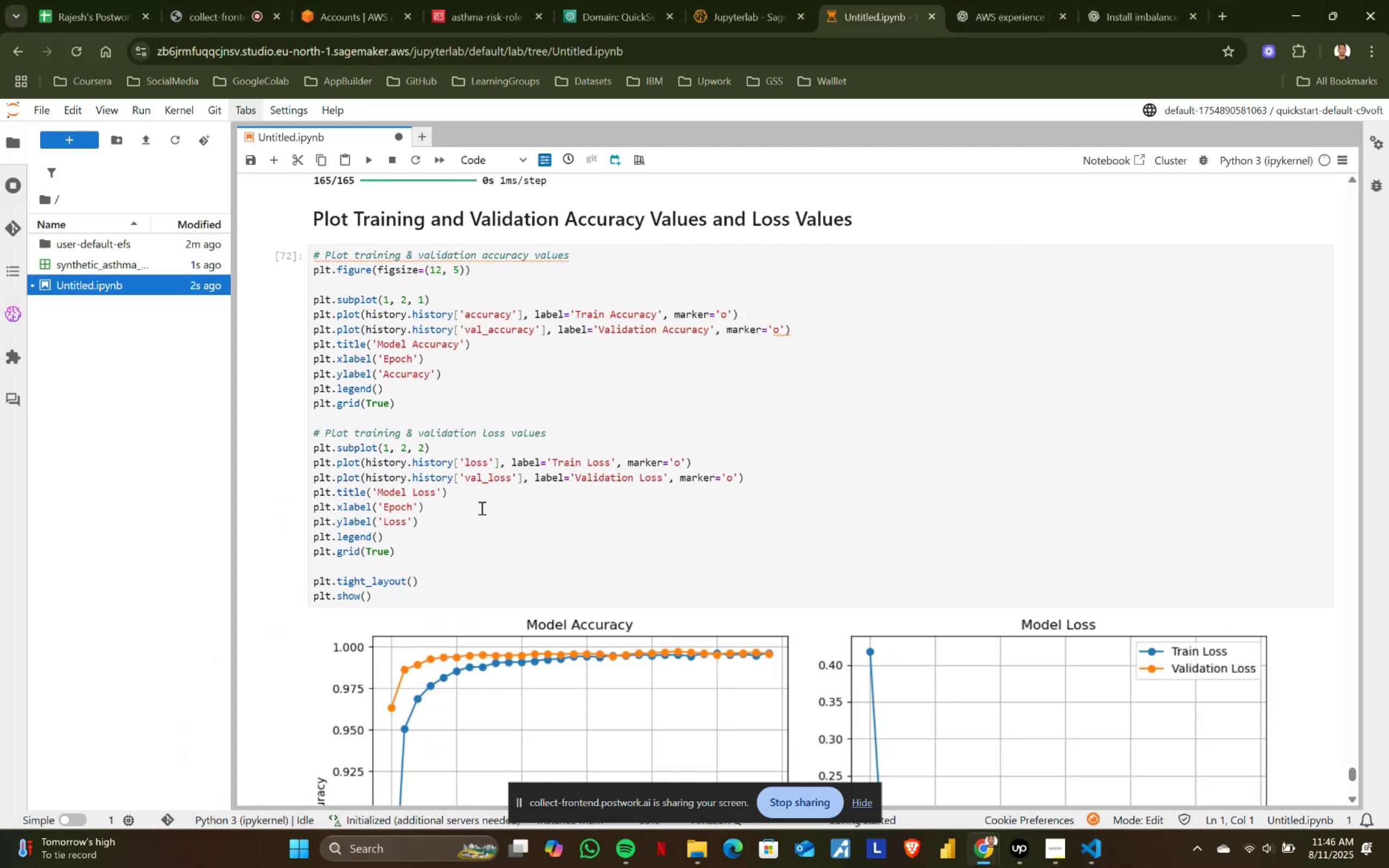 
scroll: coordinate [481, 508], scroll_direction: down, amount: 2.0
 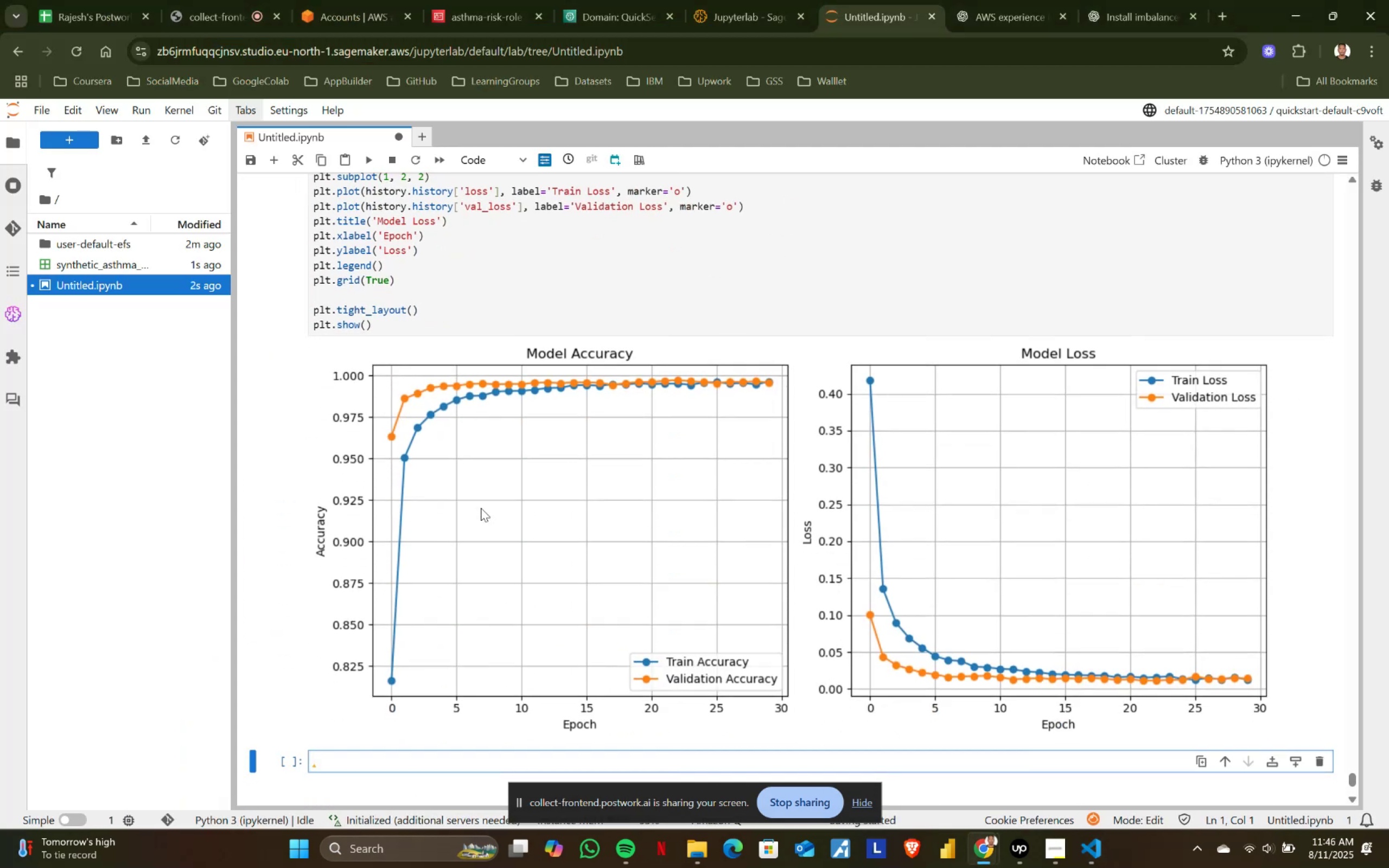 
scroll: coordinate [481, 508], scroll_direction: up, amount: 1.0
 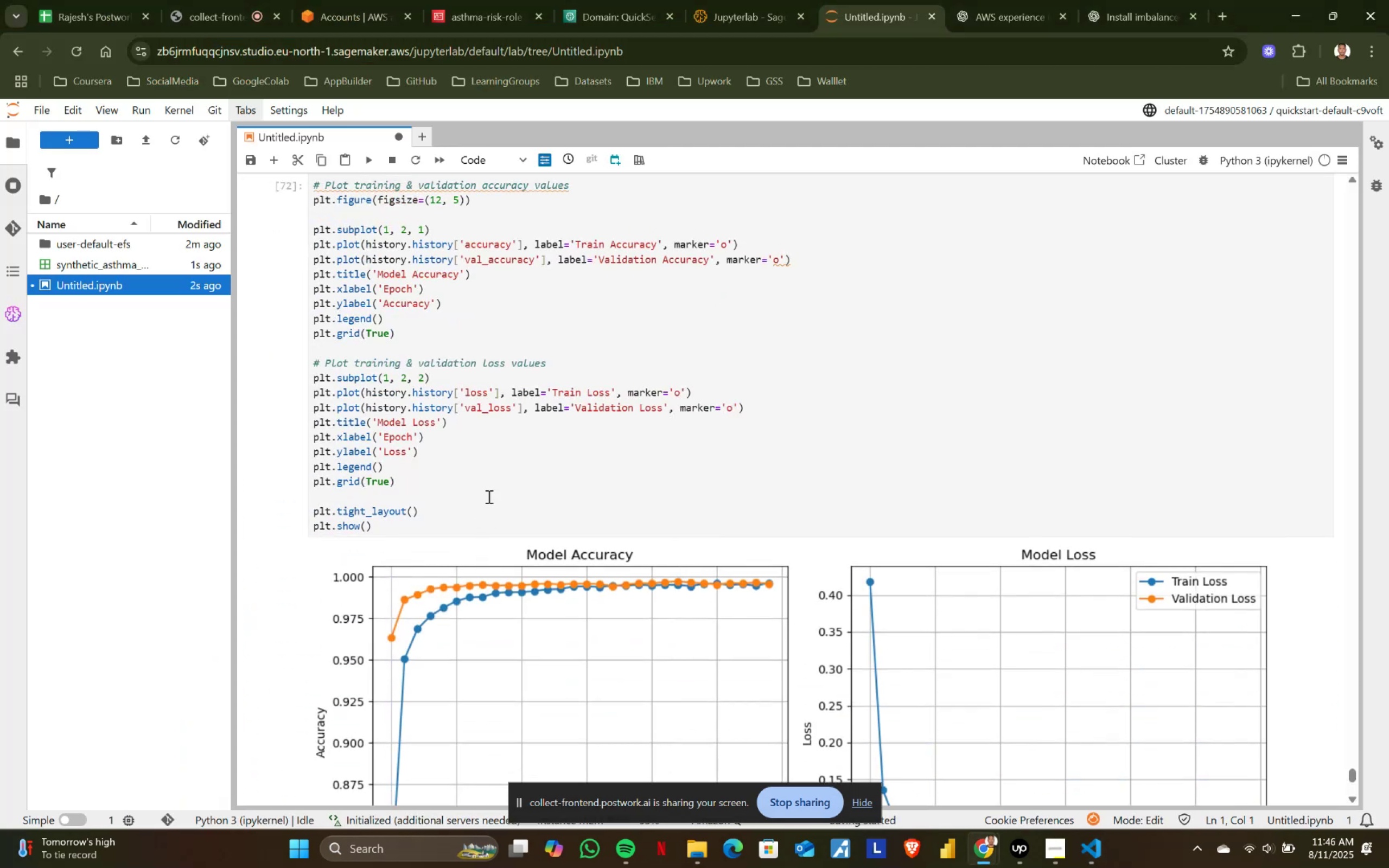 
scroll: coordinate [543, 431], scroll_direction: down, amount: 4.0
 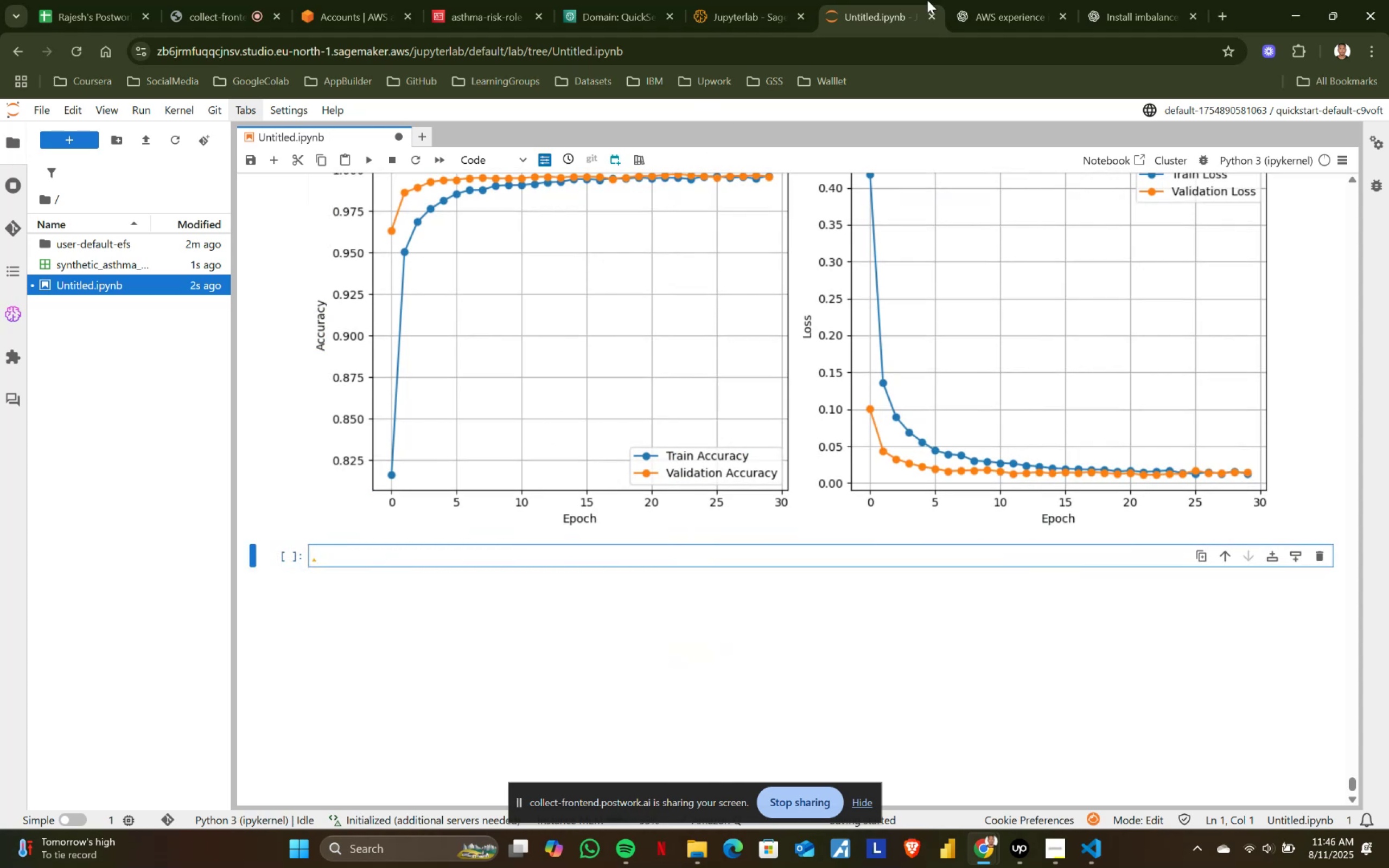 
left_click([1003, 0])
 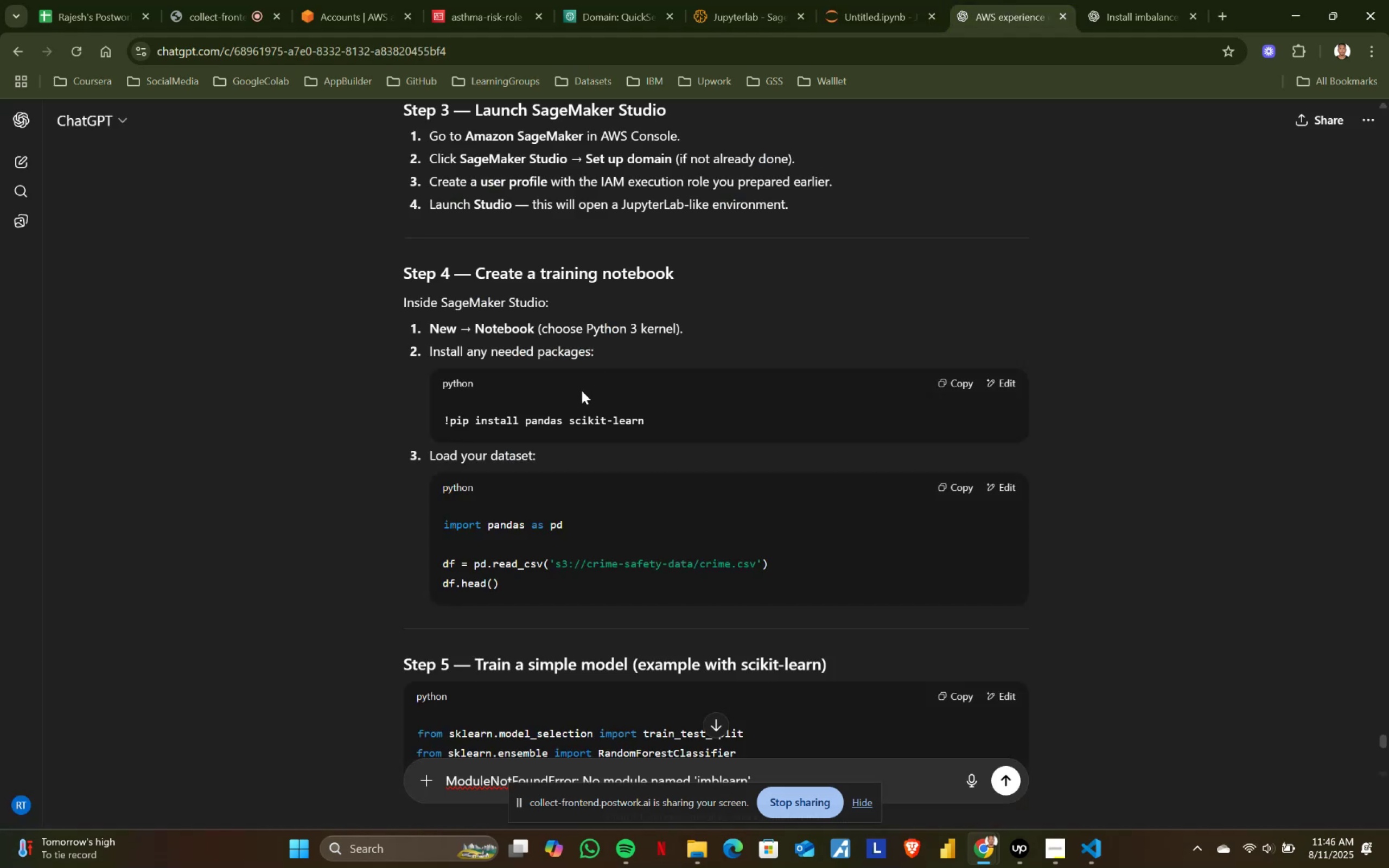 
scroll: coordinate [602, 419], scroll_direction: down, amount: 5.0
 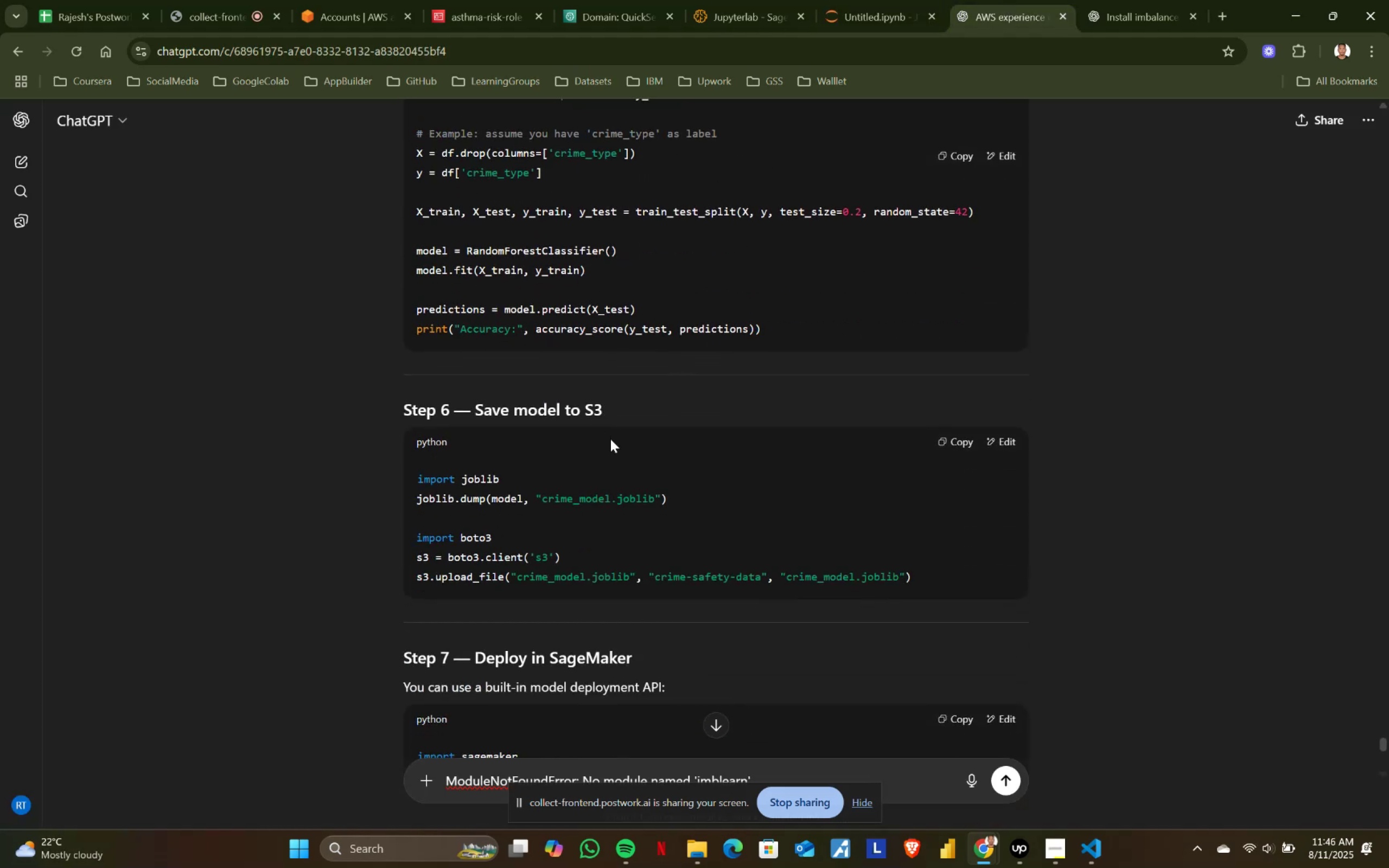 
wait(7.18)
 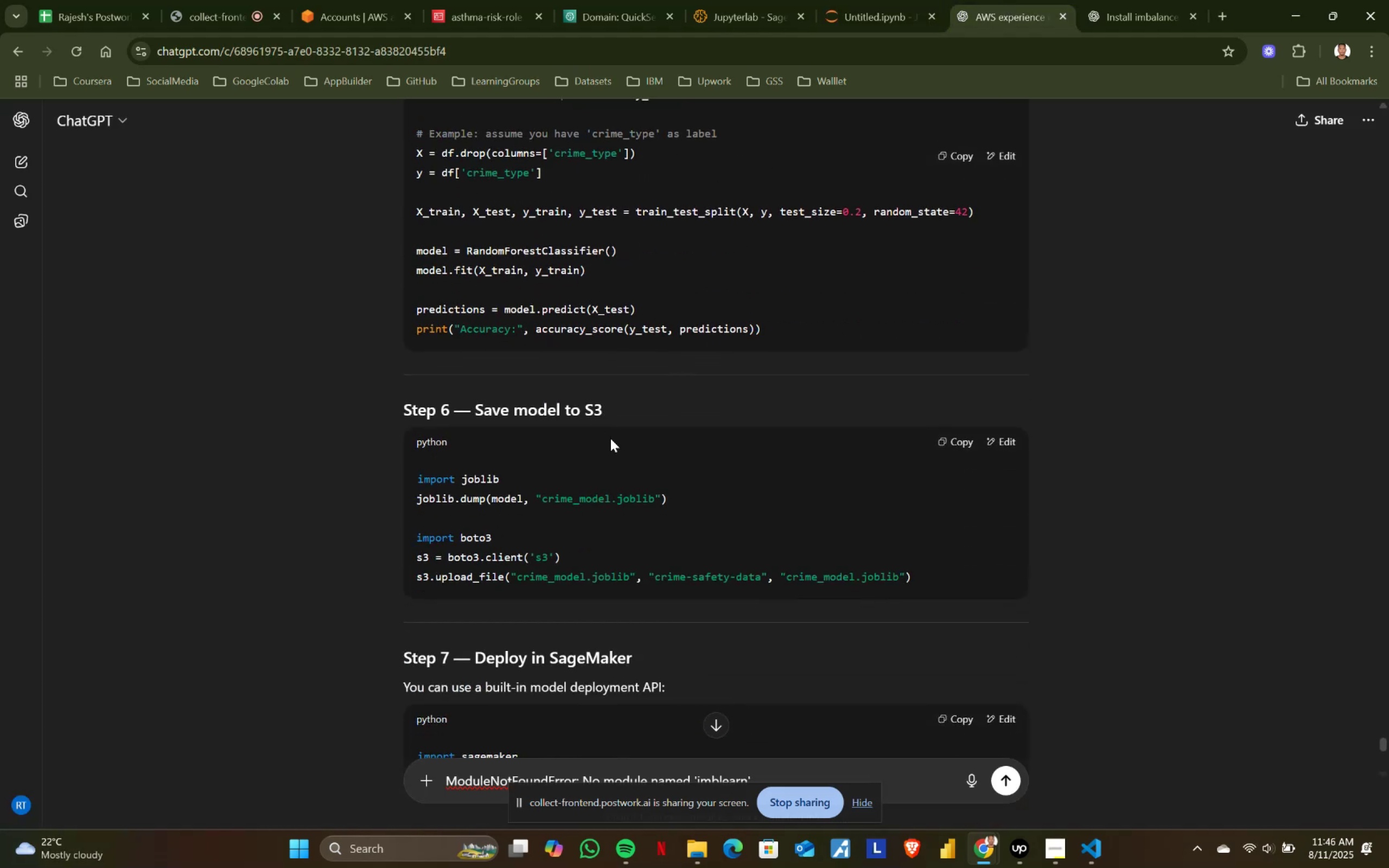 
scroll: coordinate [610, 439], scroll_direction: up, amount: 2.0
 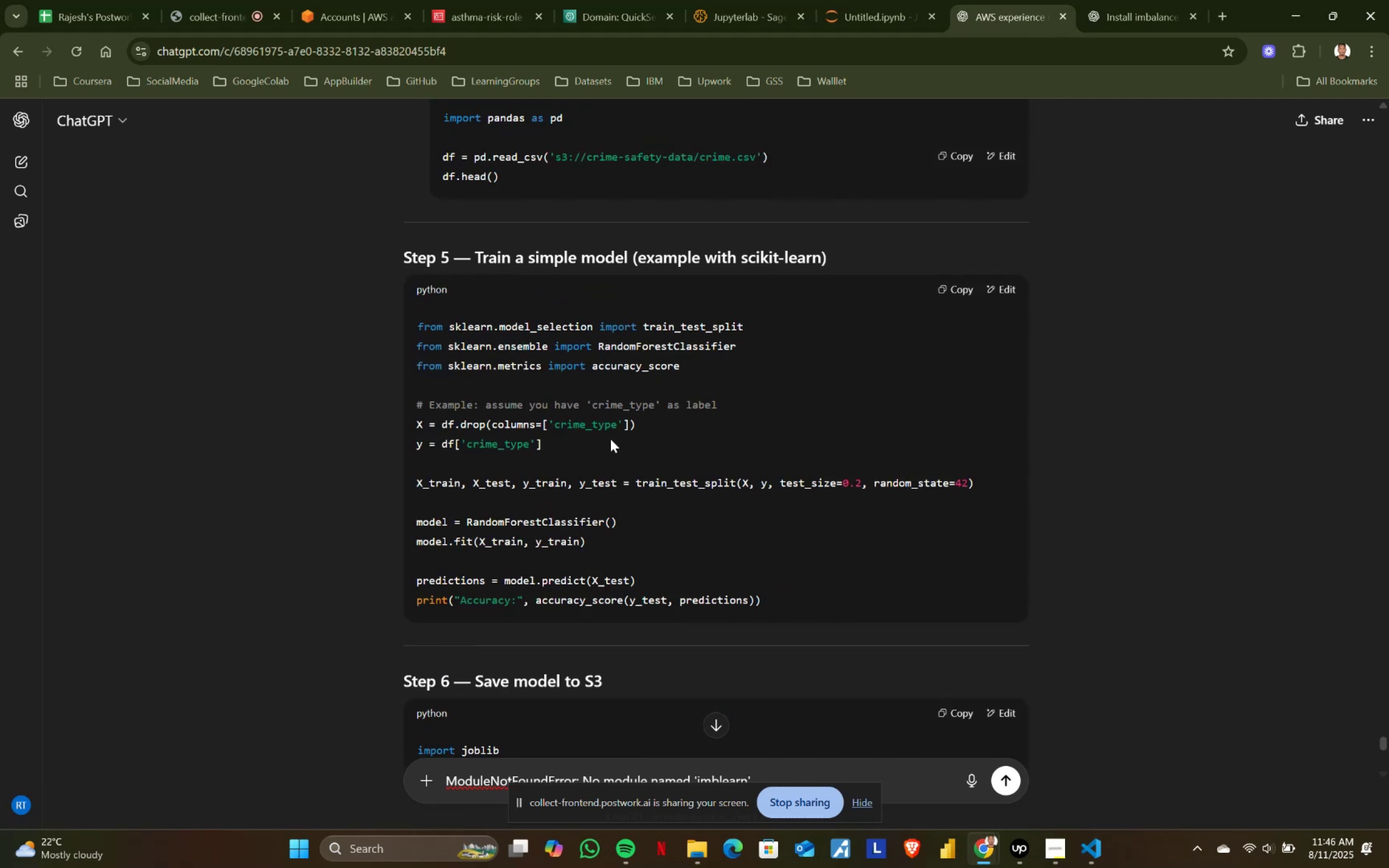 
scroll: coordinate [610, 439], scroll_direction: down, amount: 2.0
 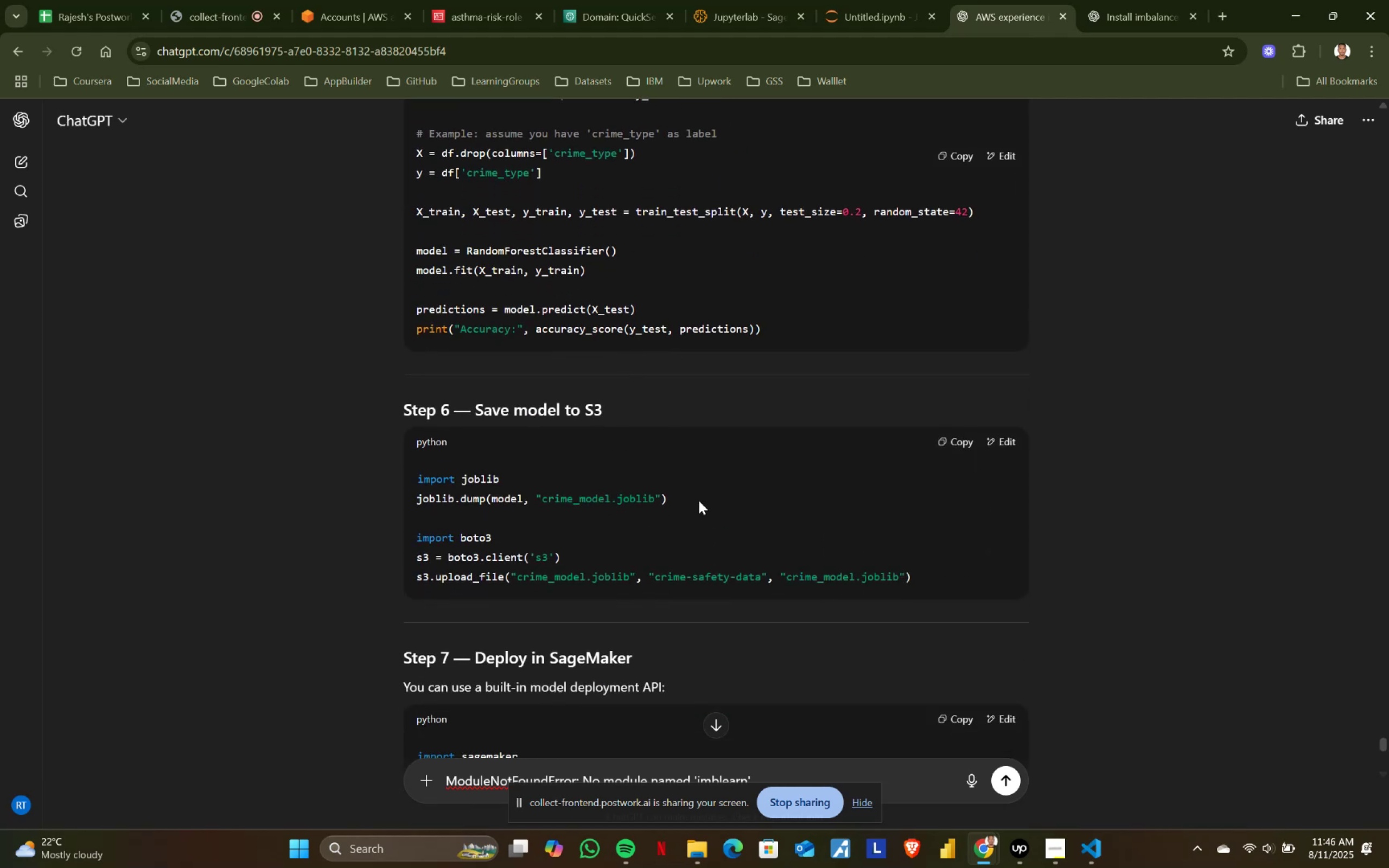 
wait(5.82)
 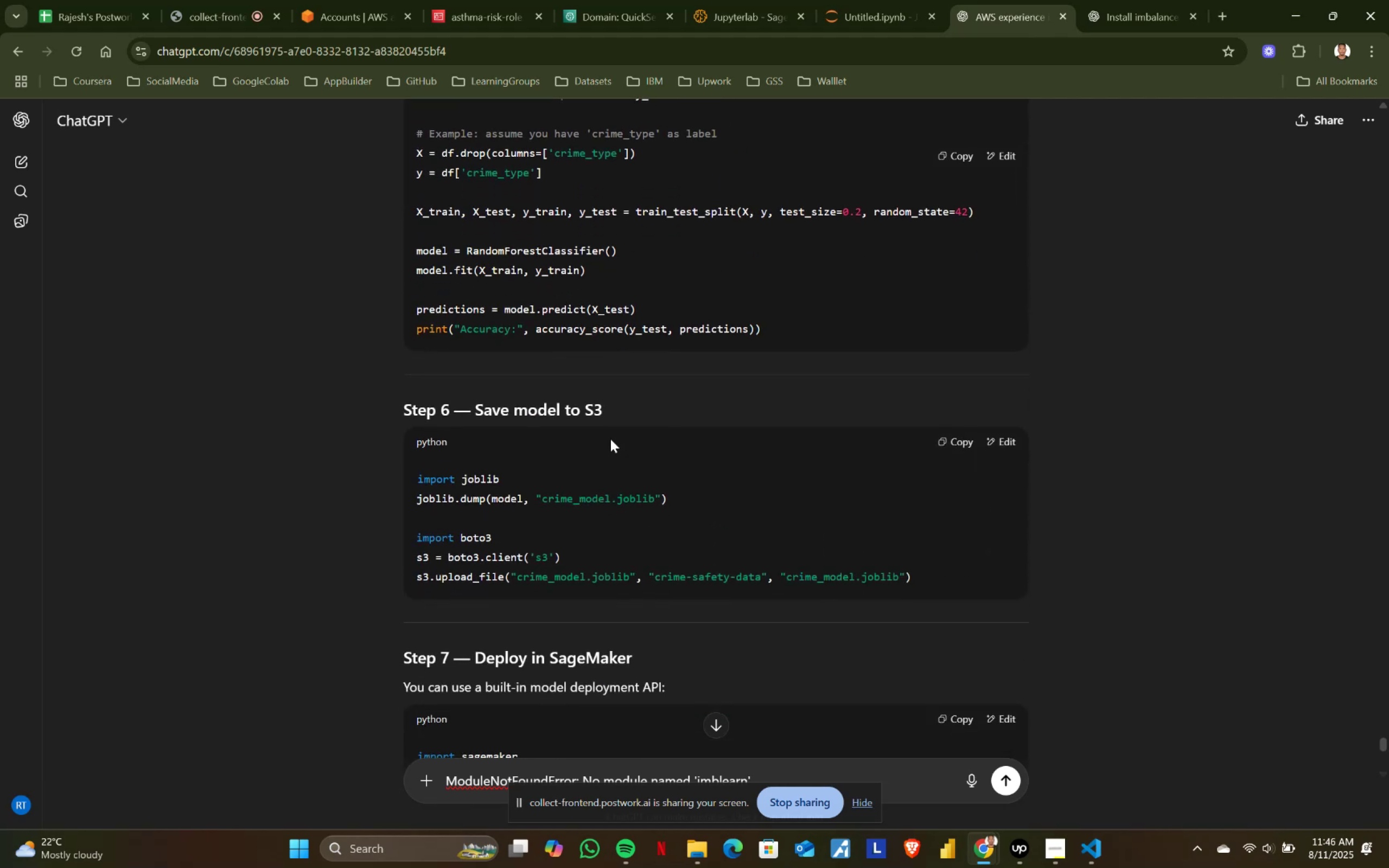 
left_click([956, 442])
 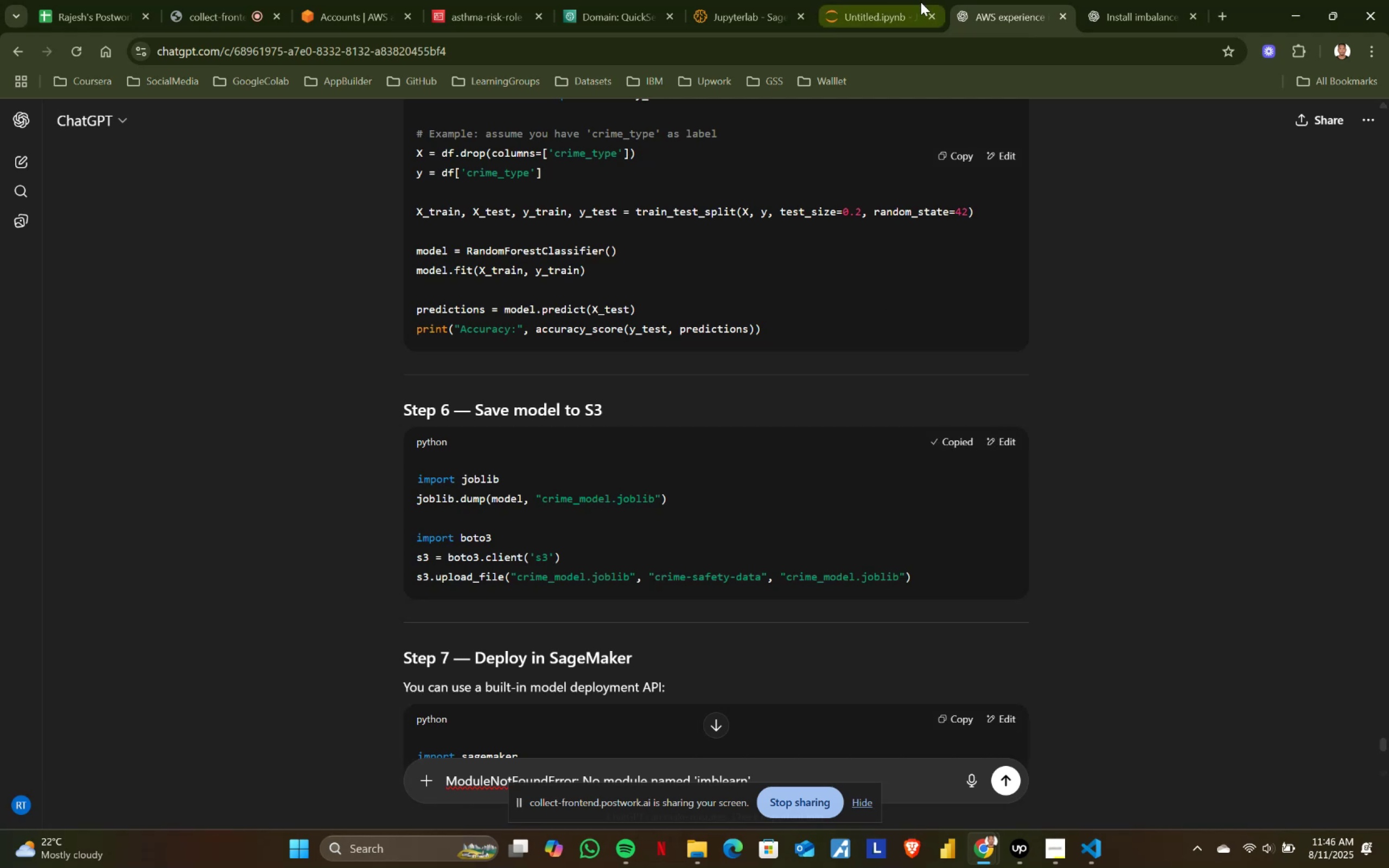 
left_click([902, 9])
 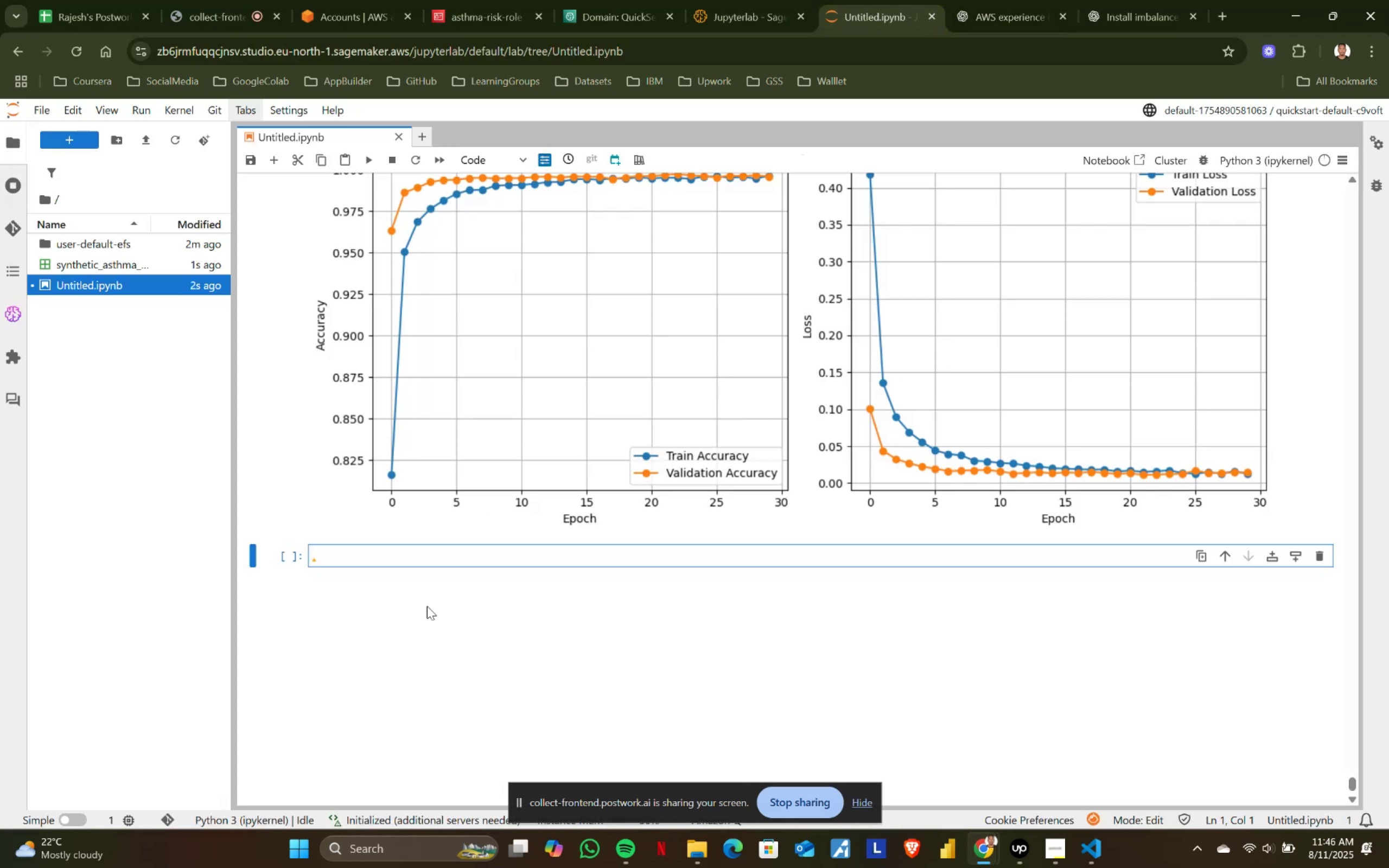 
key(Control+ControlLeft)
 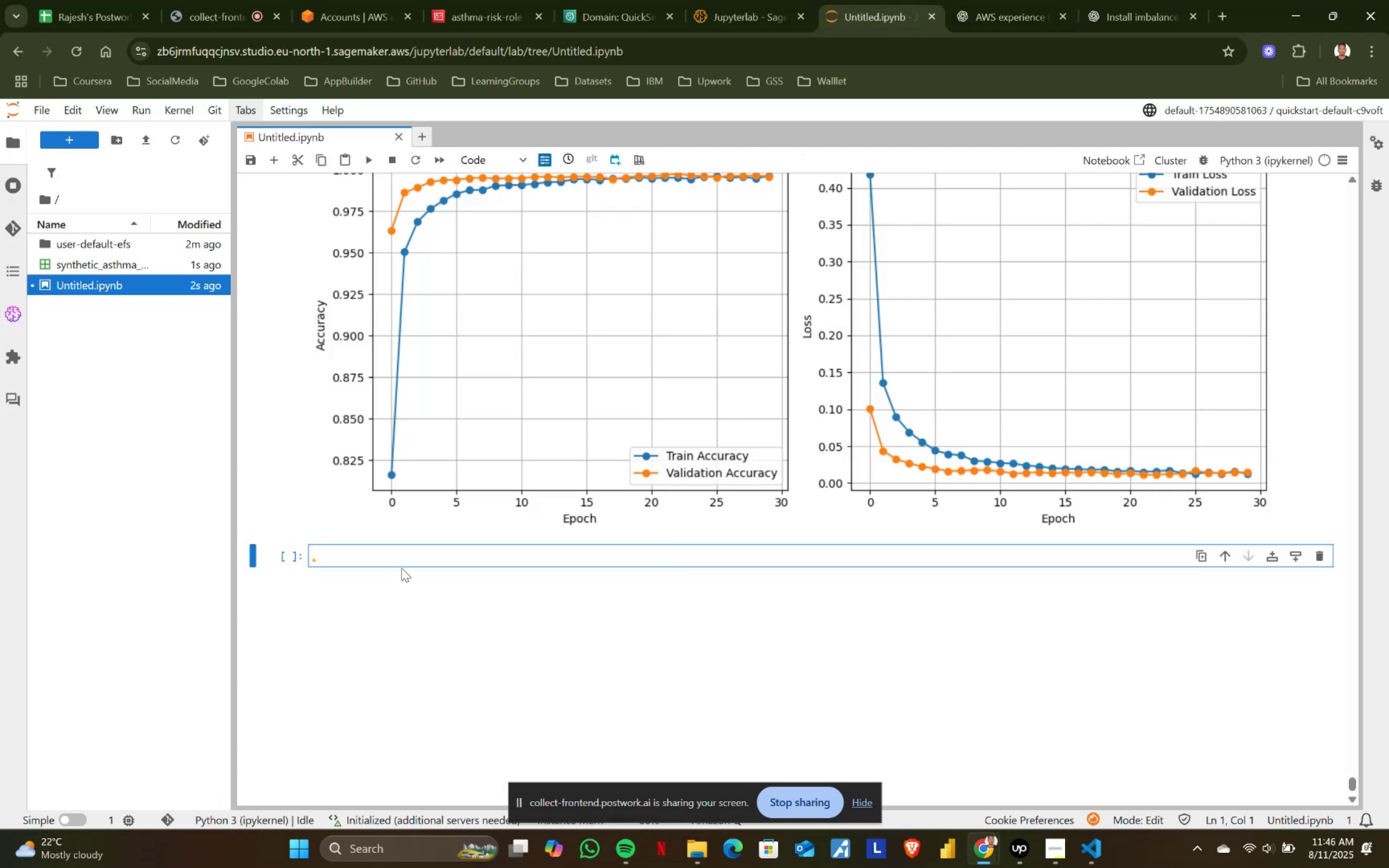 
key(Control+V)
 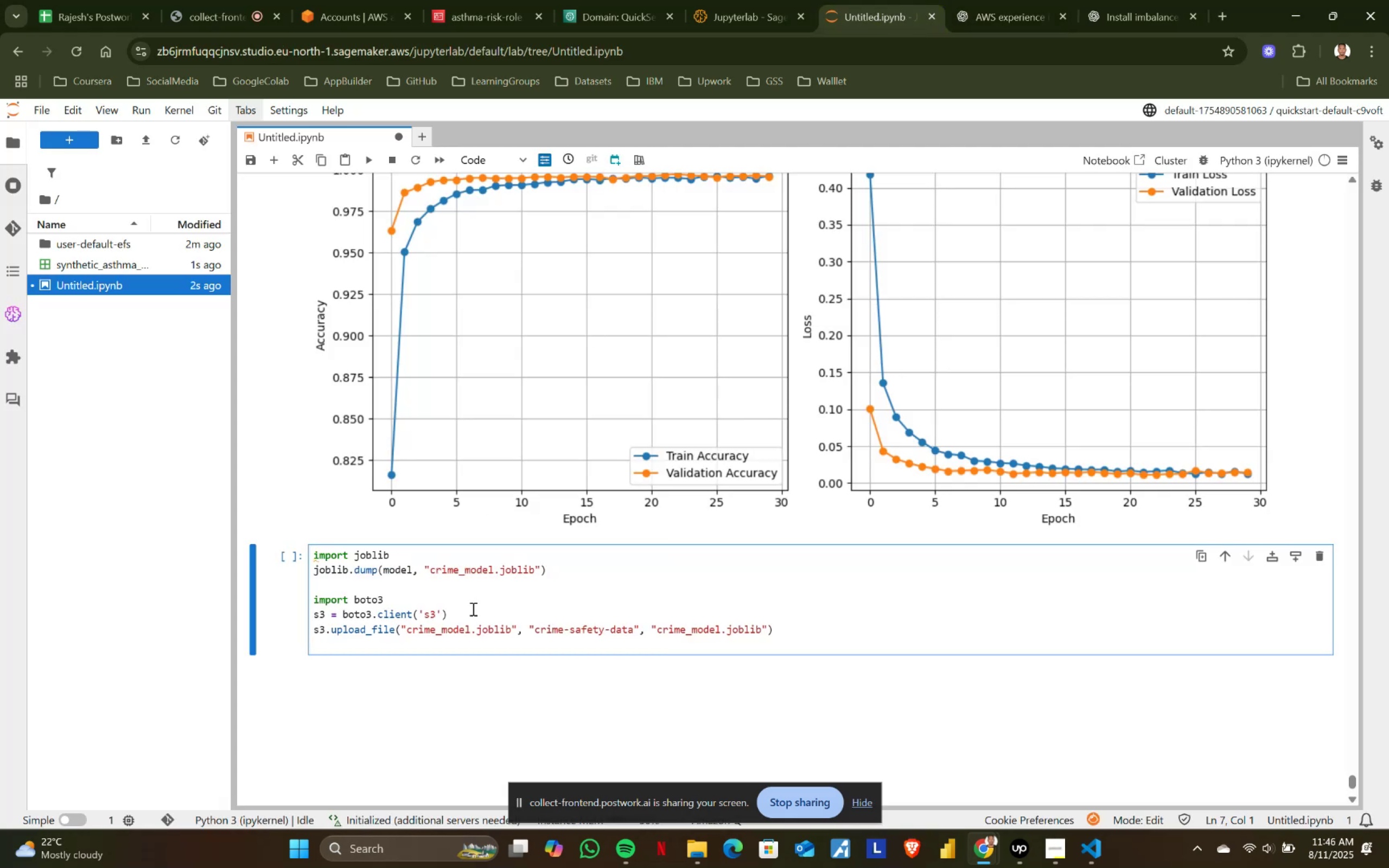 
key(Backspace)
 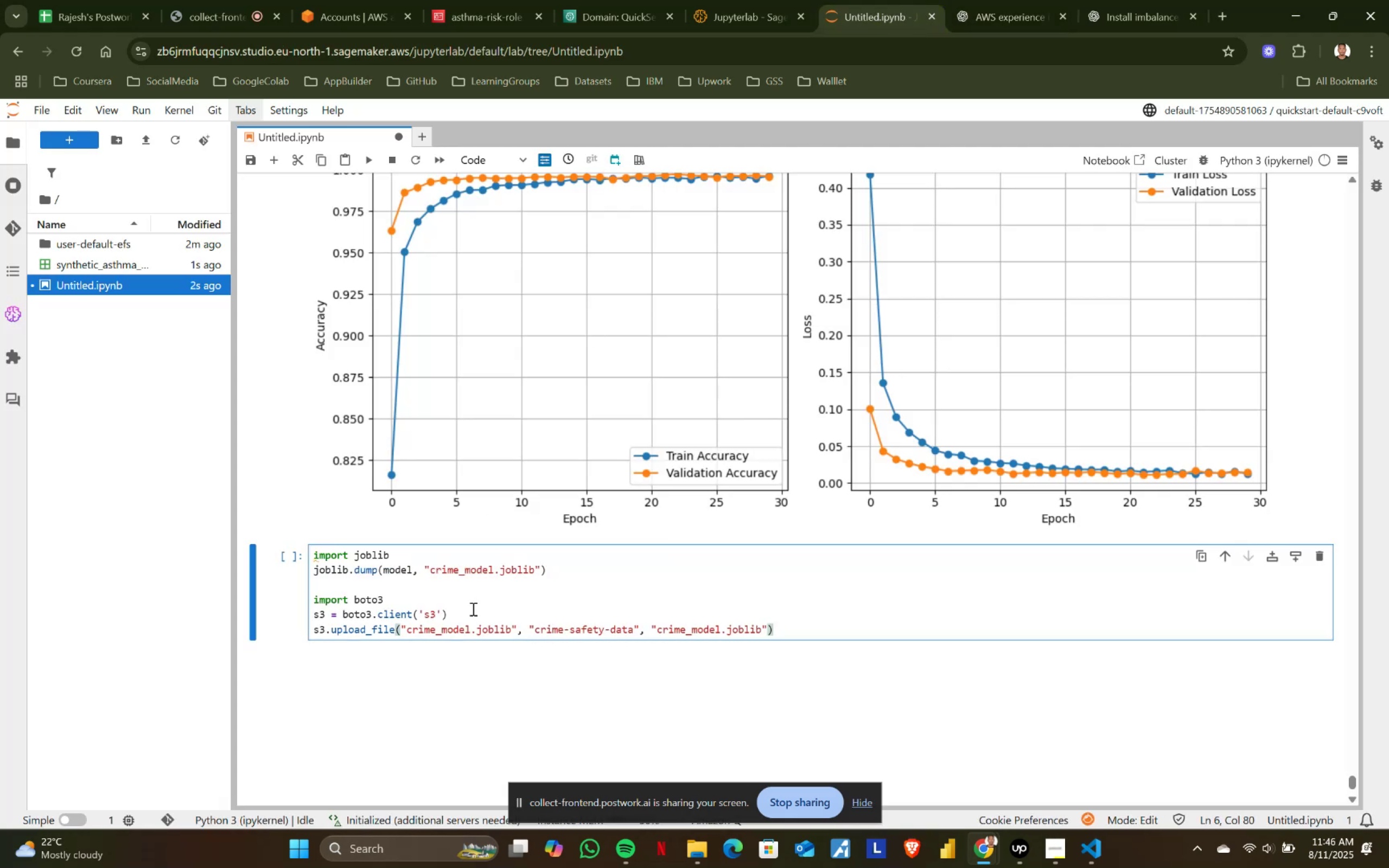 
scroll: coordinate [472, 609], scroll_direction: up, amount: 1.0
 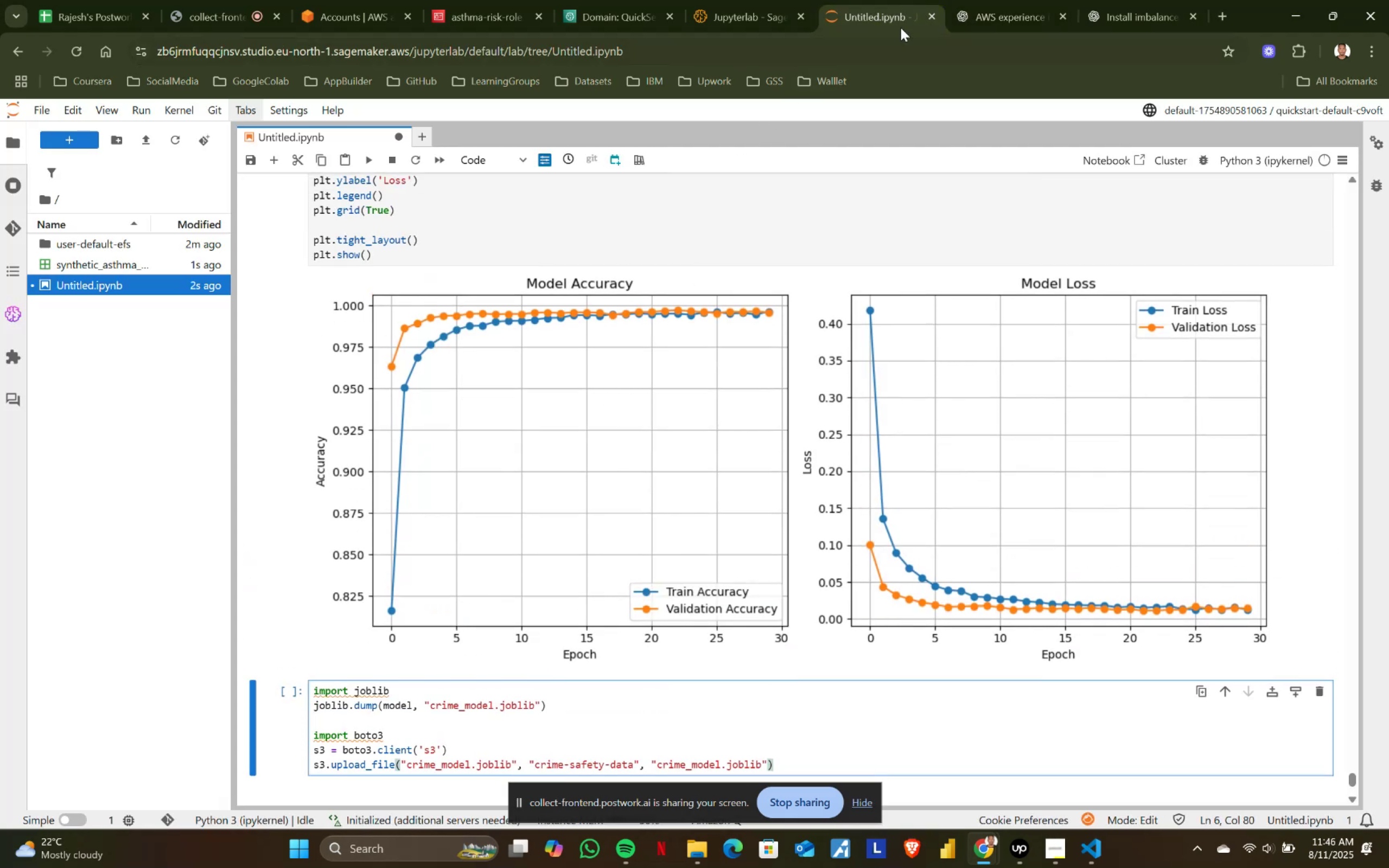 
left_click([970, 0])
 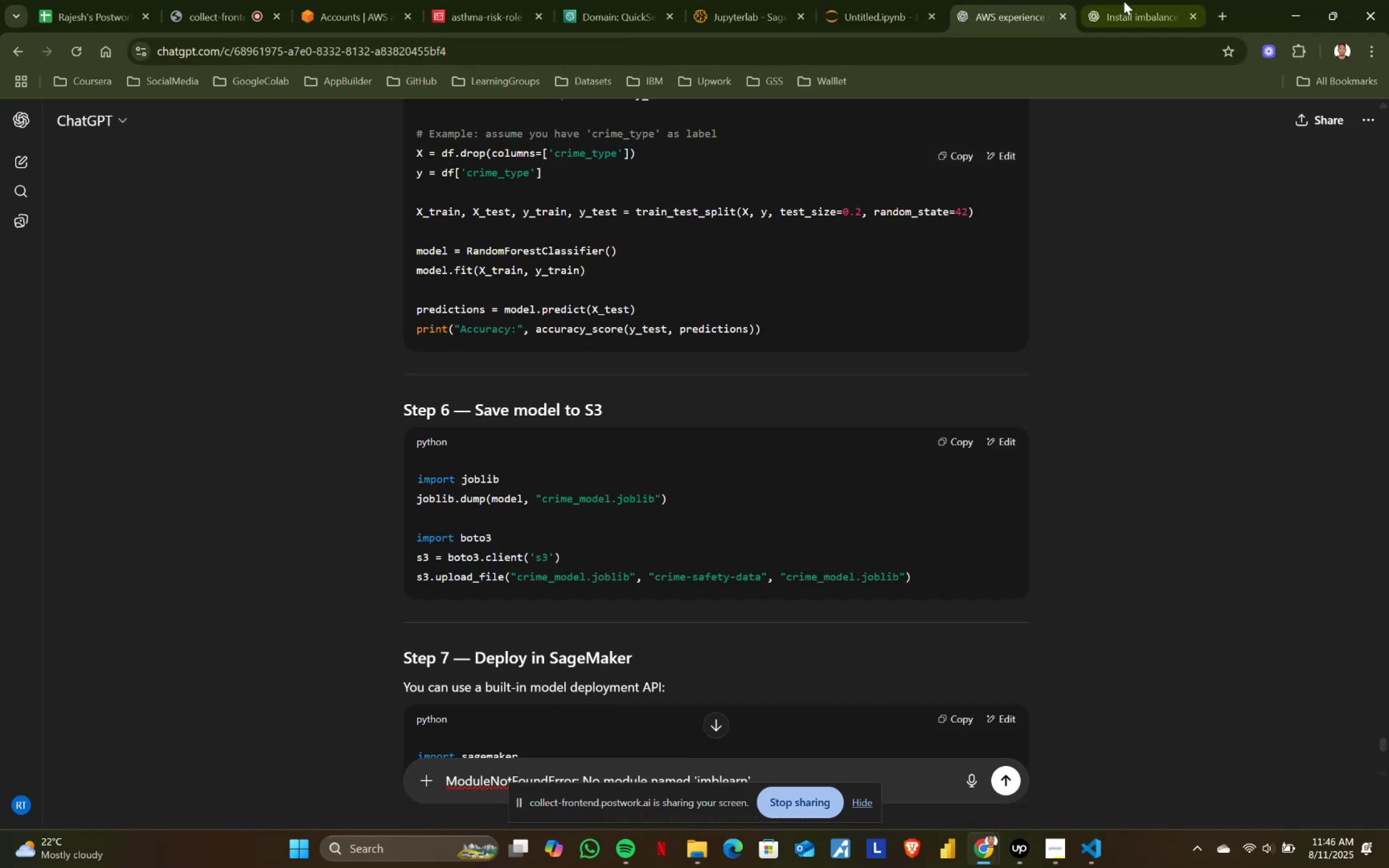 
left_click([1124, 2])
 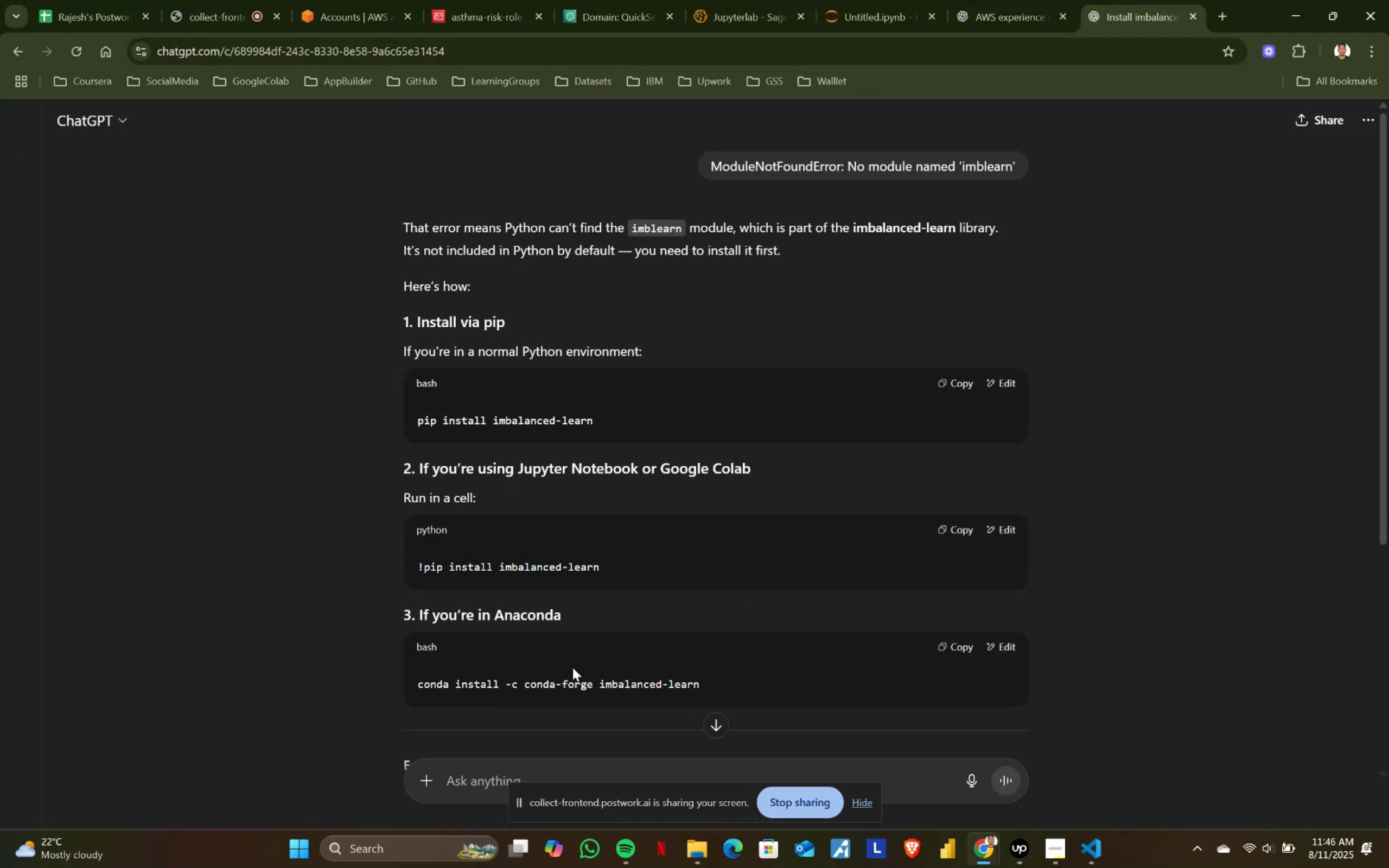 
left_click([467, 779])
 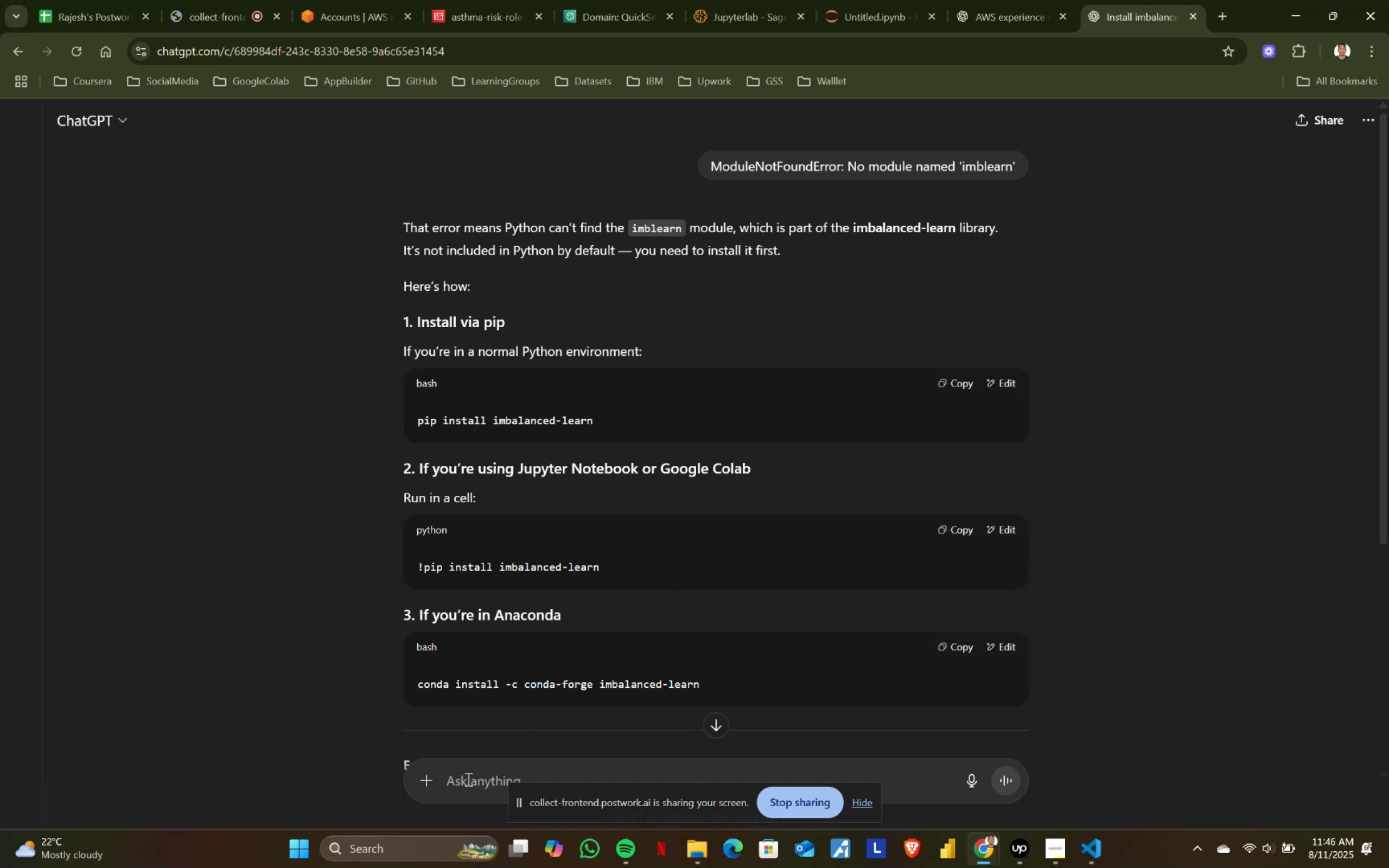 
type(how to)
key(Backspace)
key(Backspace)
type(do i save neural netwro)
key(Backspace)
key(Backspace)
type(orl model)
 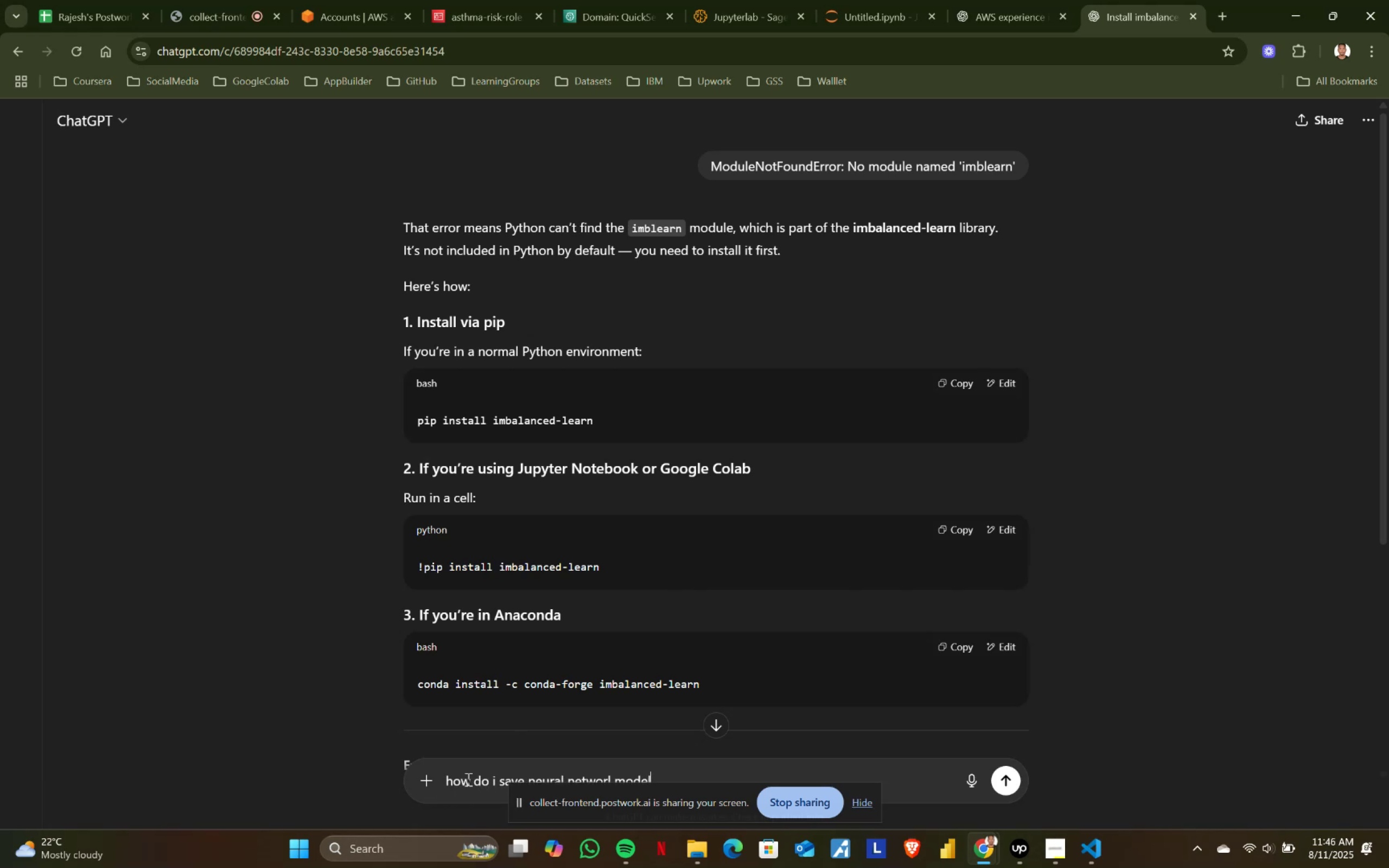 
key(Enter)
 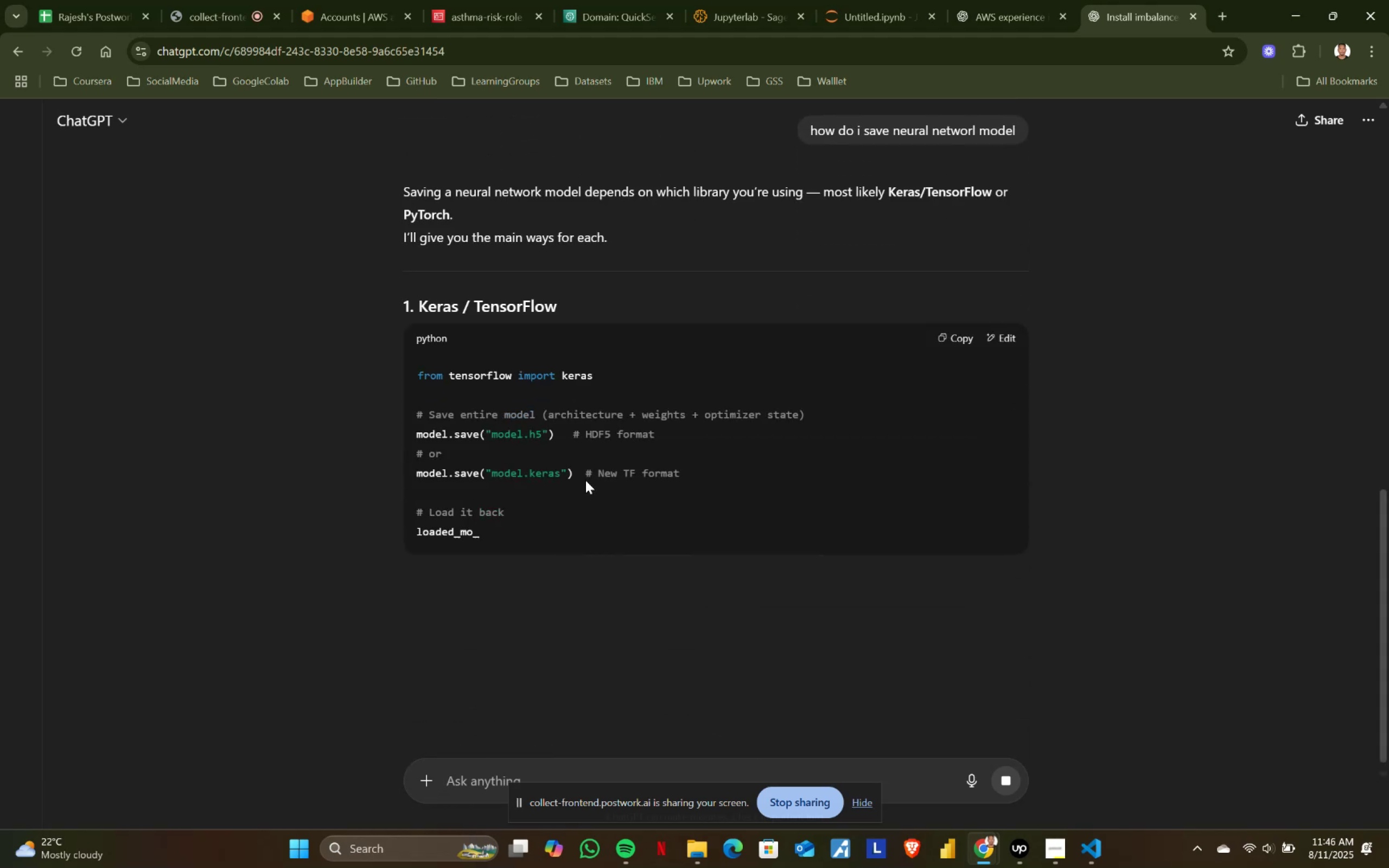 
scroll: coordinate [587, 479], scroll_direction: down, amount: 1.0
 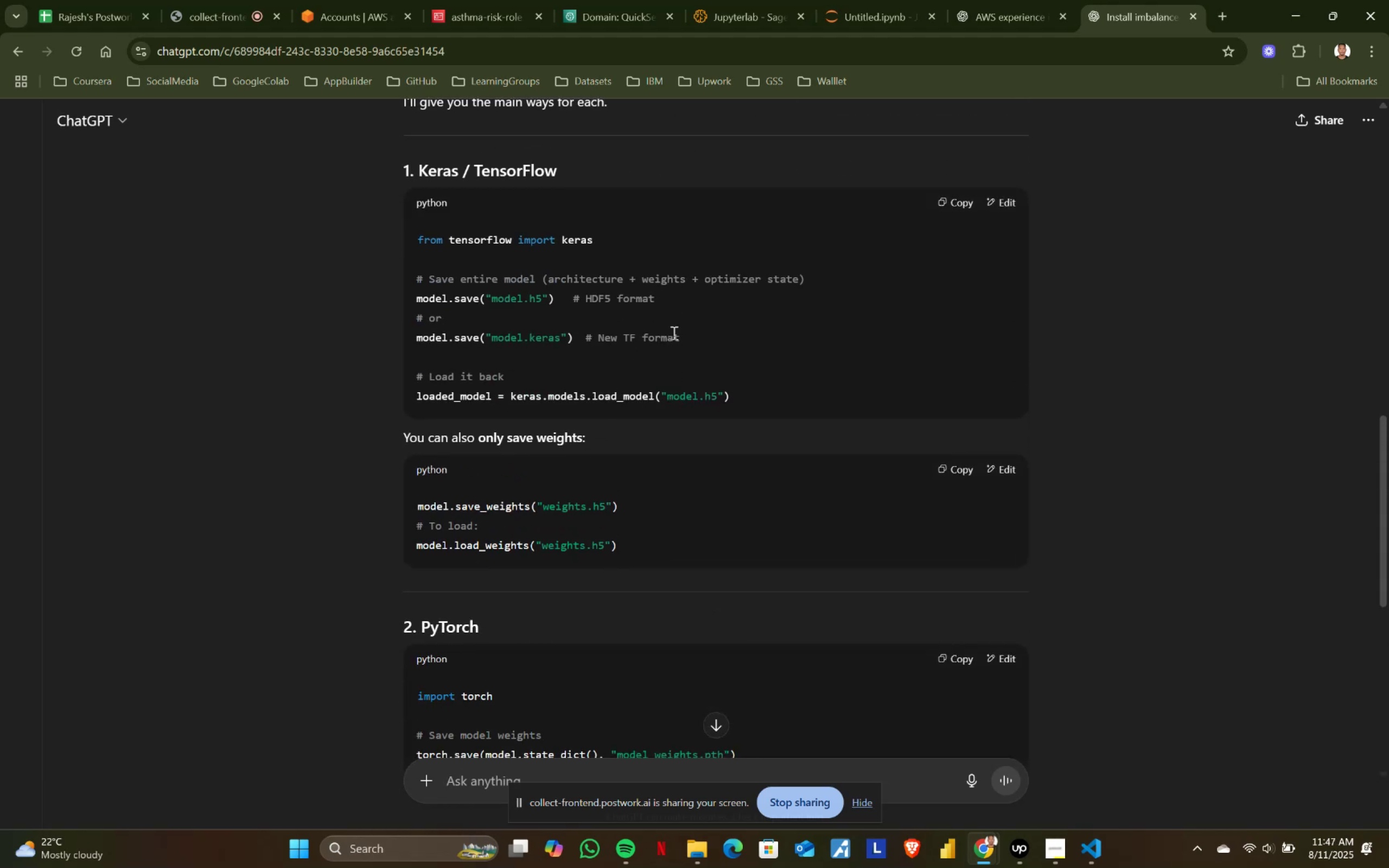 
wait(7.02)
 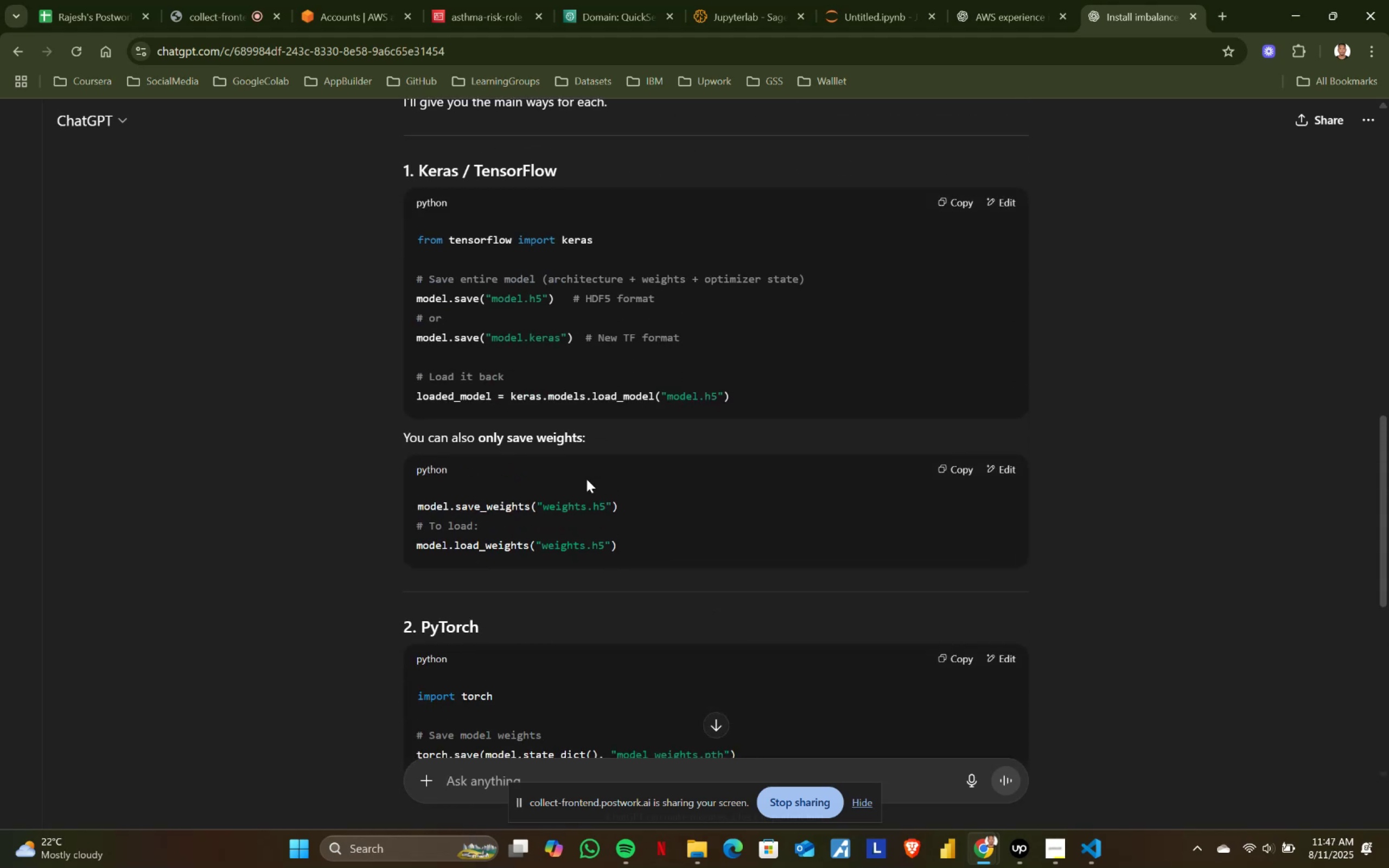 
scroll: coordinate [673, 333], scroll_direction: down, amount: 1.0
 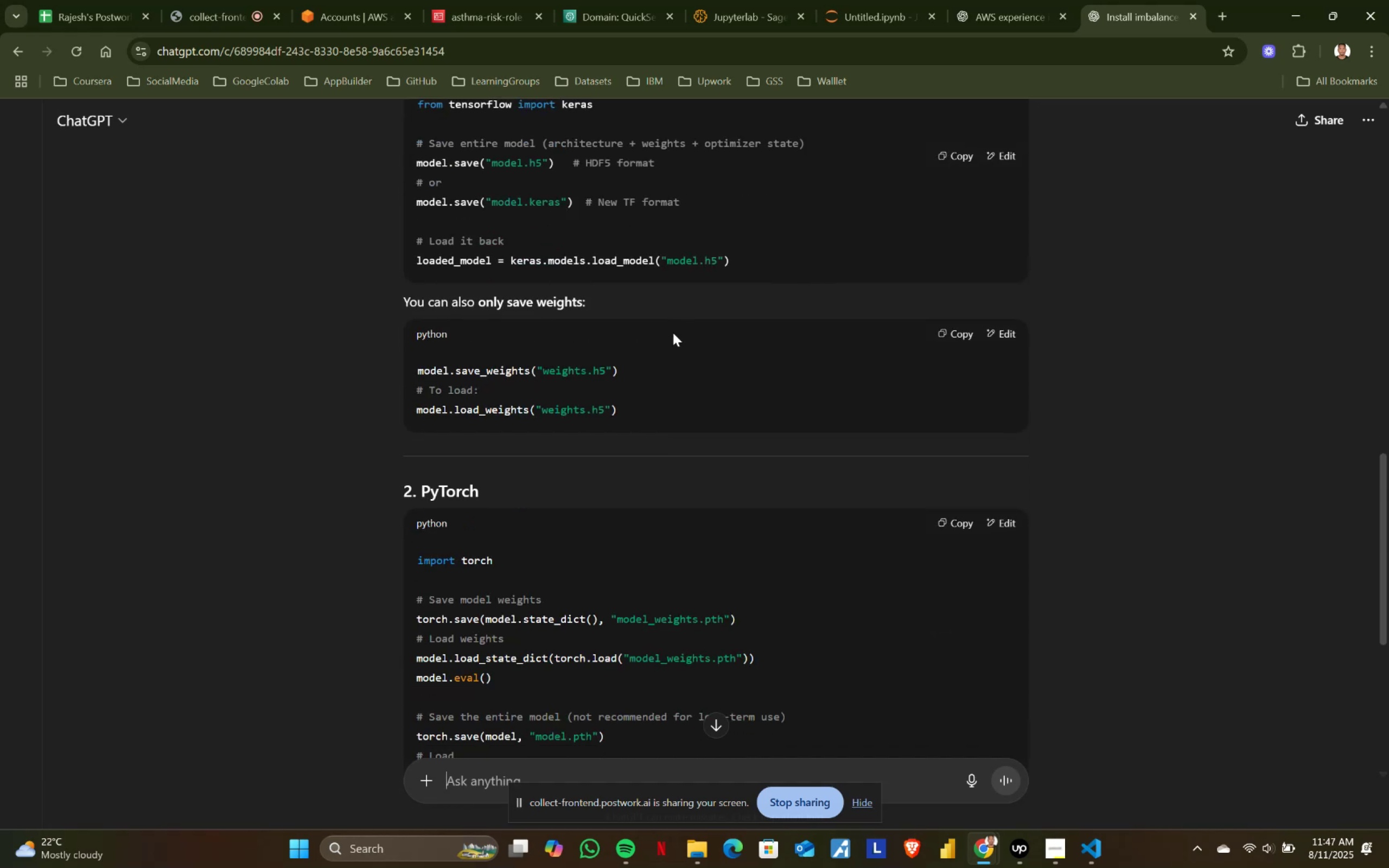 
scroll: coordinate [673, 333], scroll_direction: up, amount: 2.0
 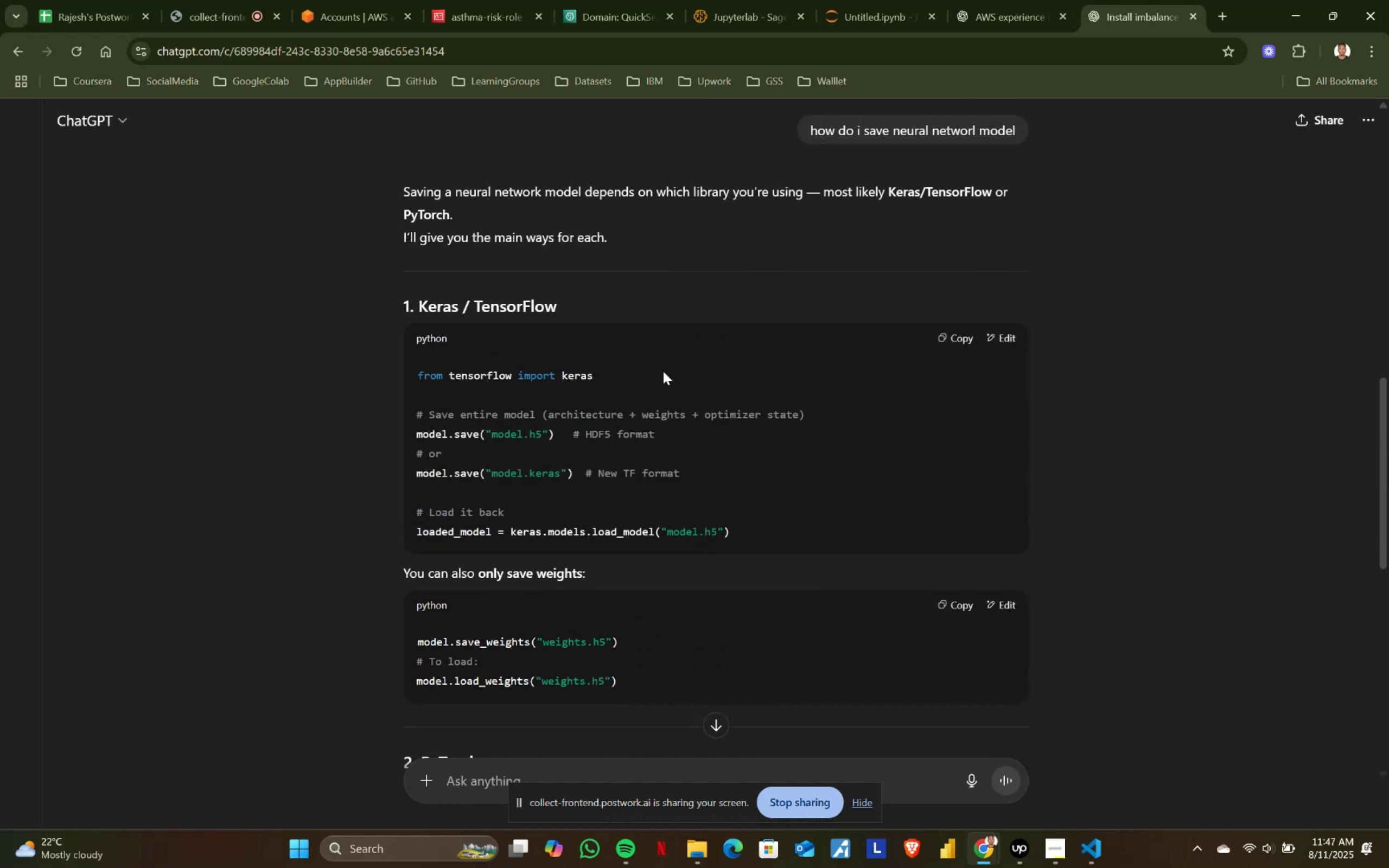 
scroll: coordinate [651, 378], scroll_direction: down, amount: 1.0
 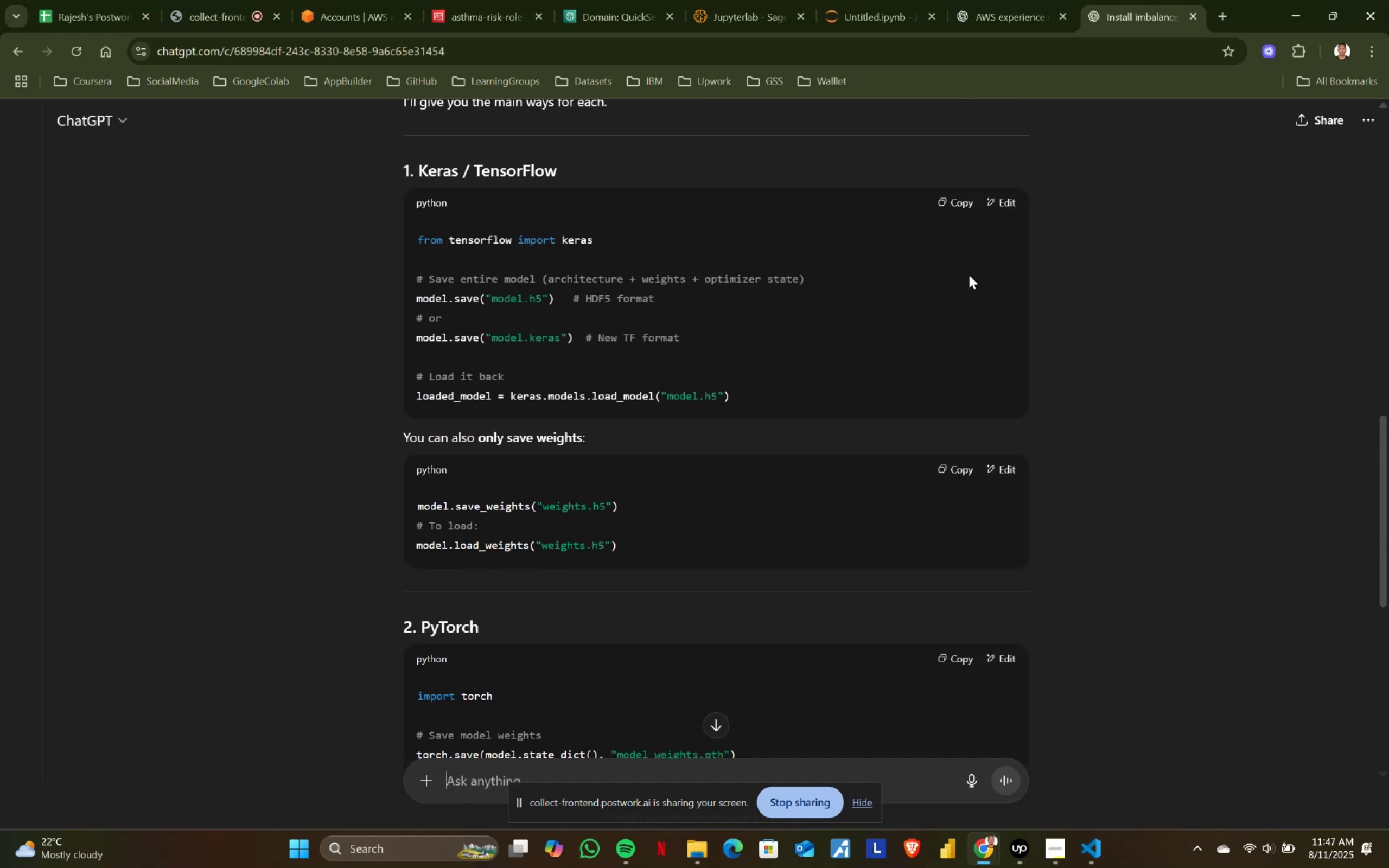 
left_click([953, 194])
 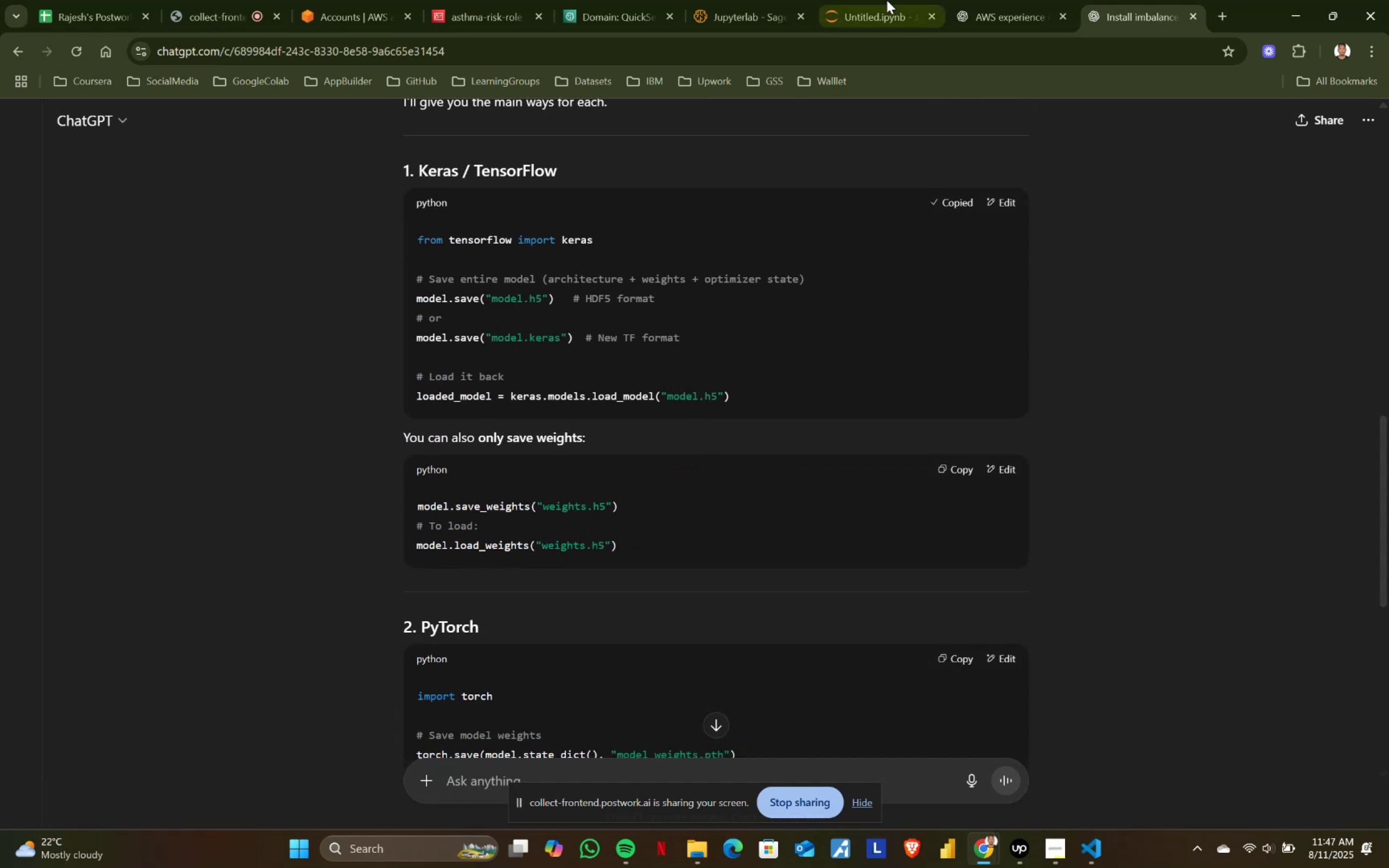 
left_click([887, 0])
 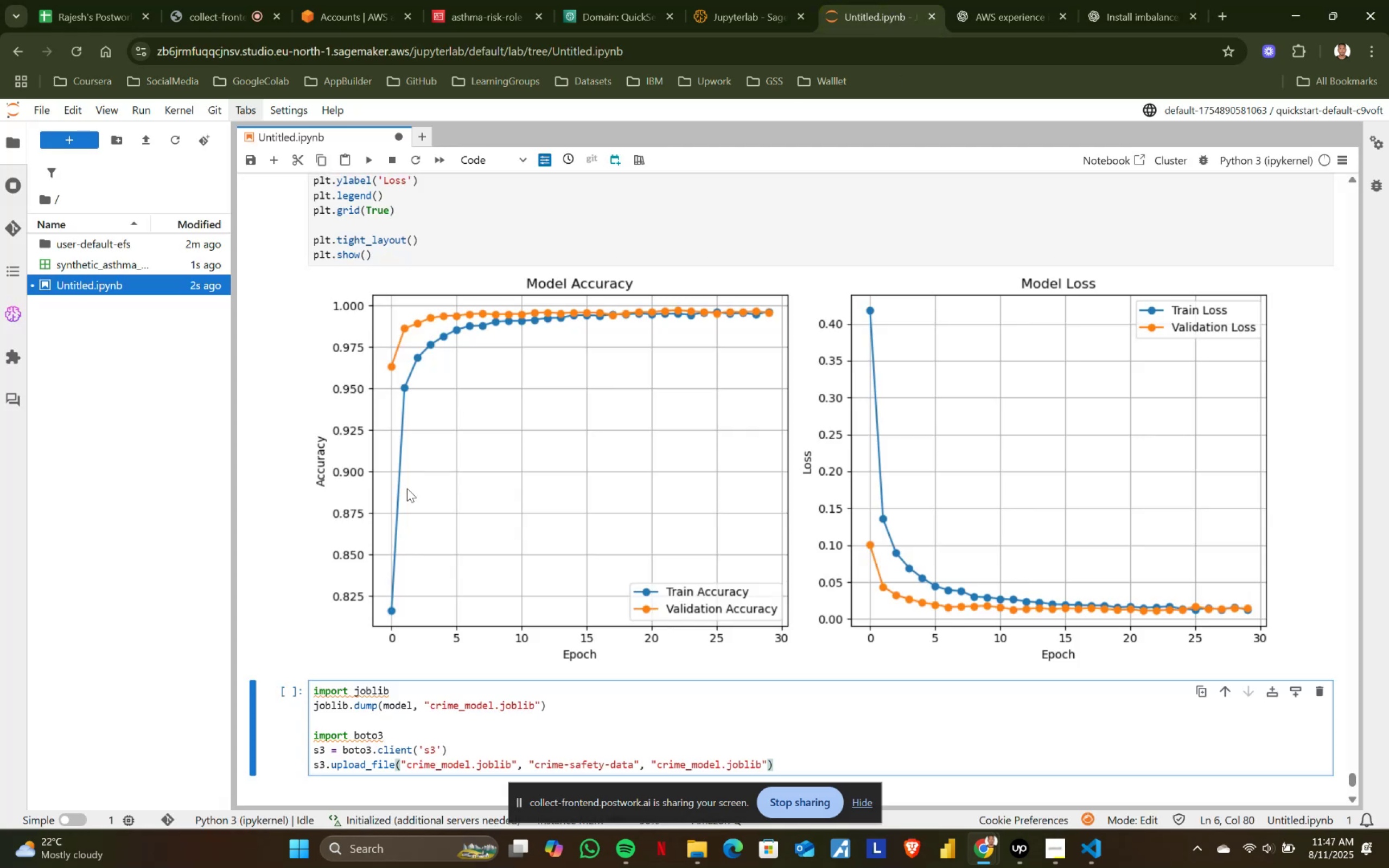 
scroll: coordinate [407, 493], scroll_direction: down, amount: 2.0
 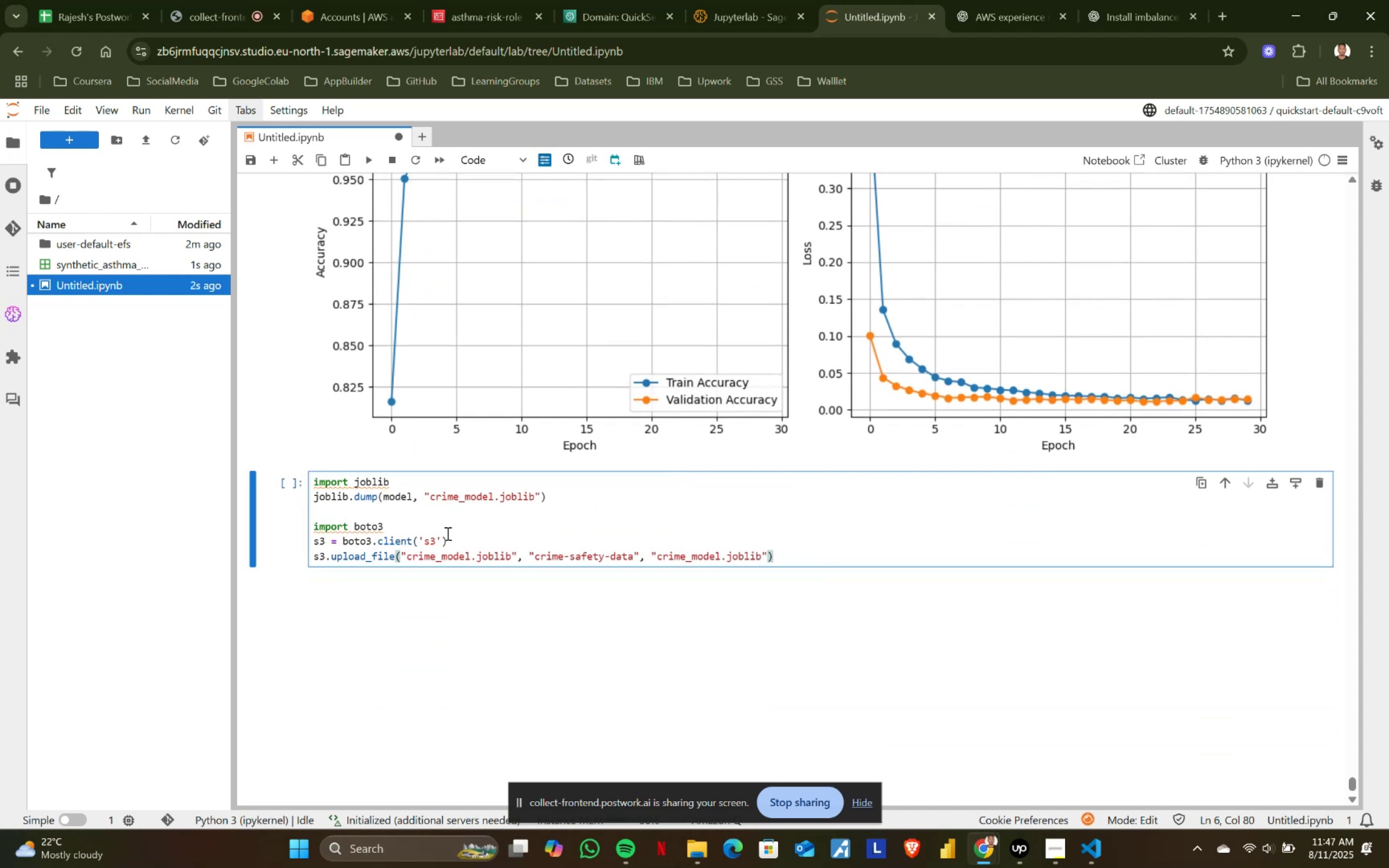 
left_click([462, 537])
 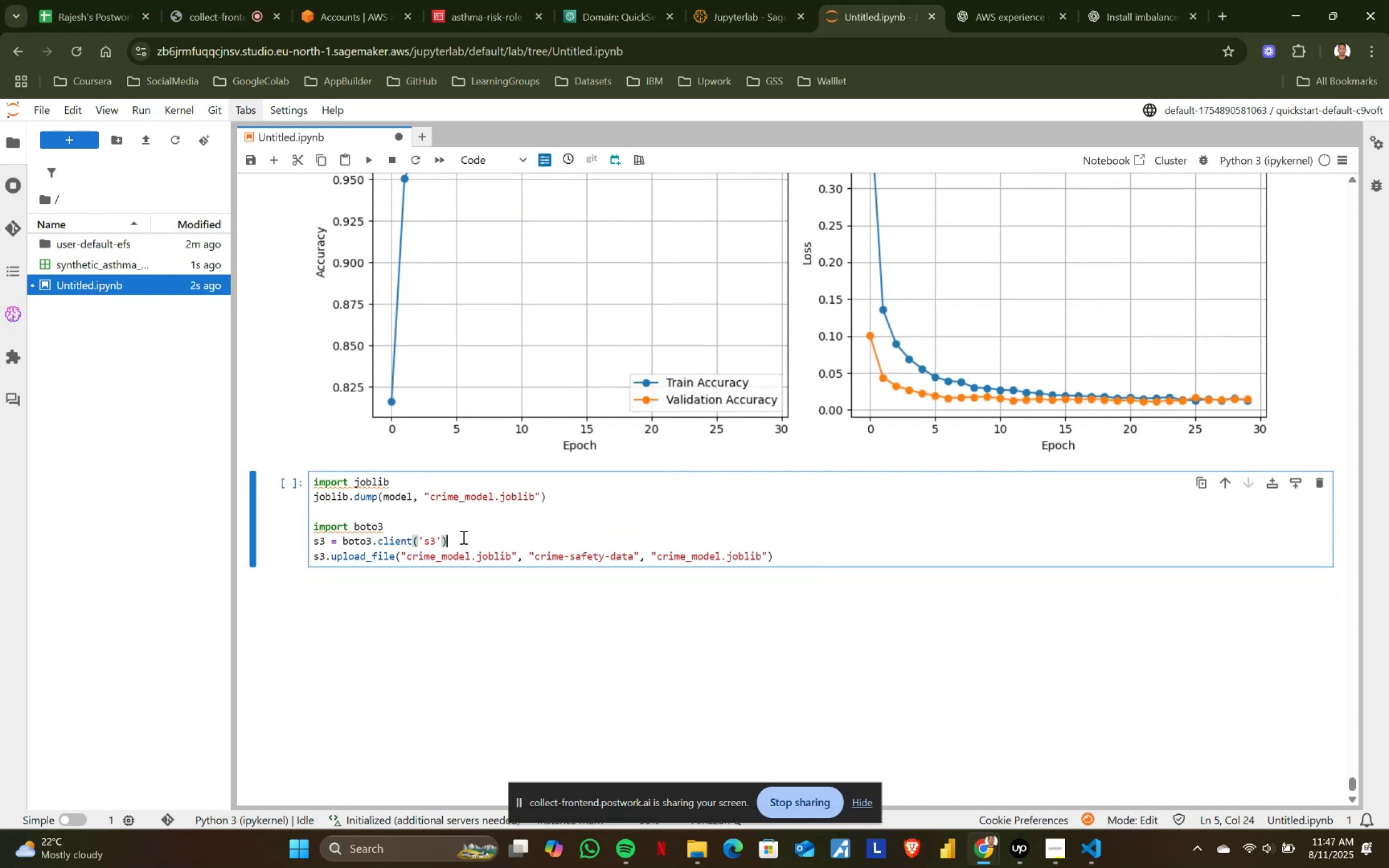 
key(Control+ControlLeft)
 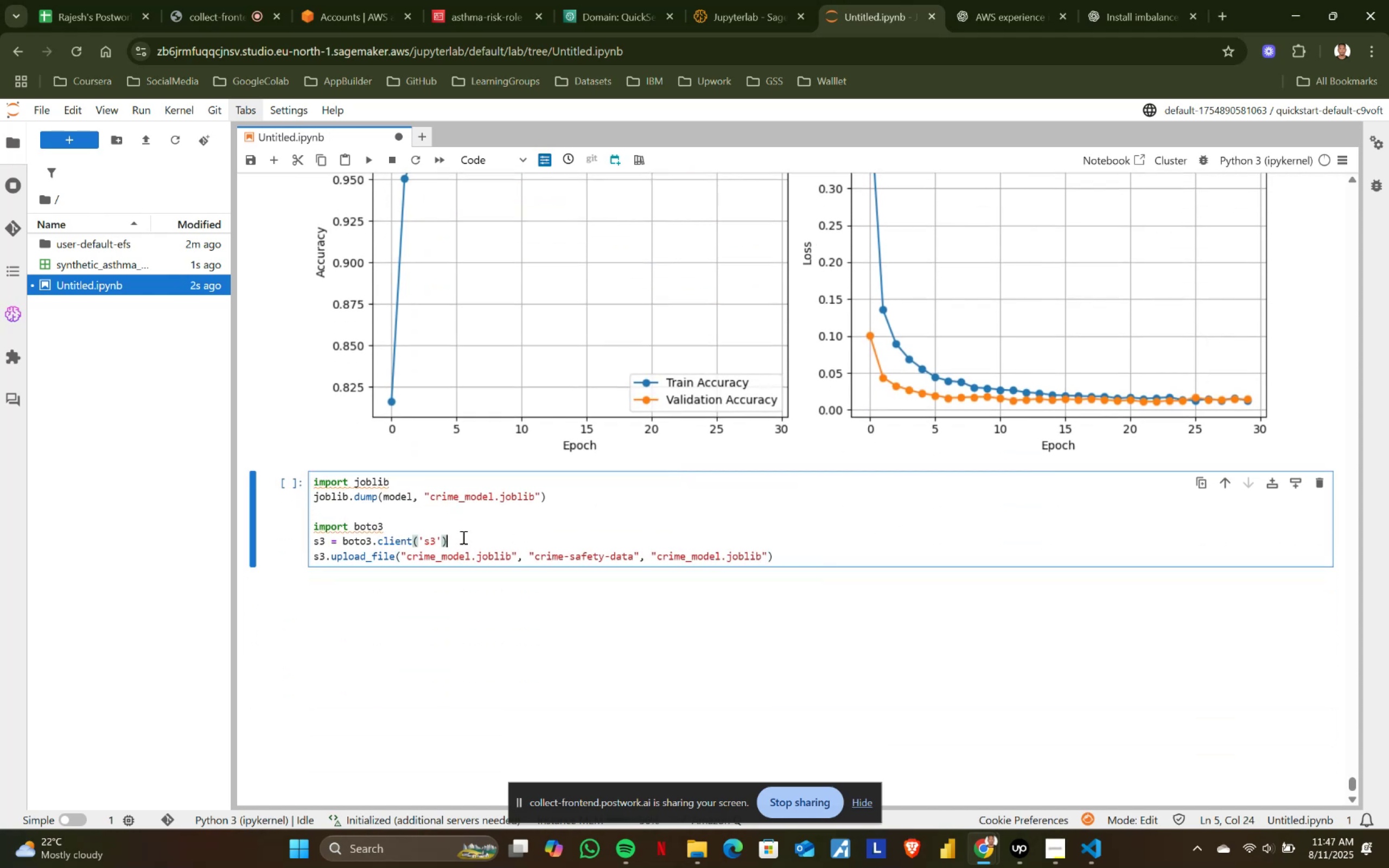 
key(Control+A)
 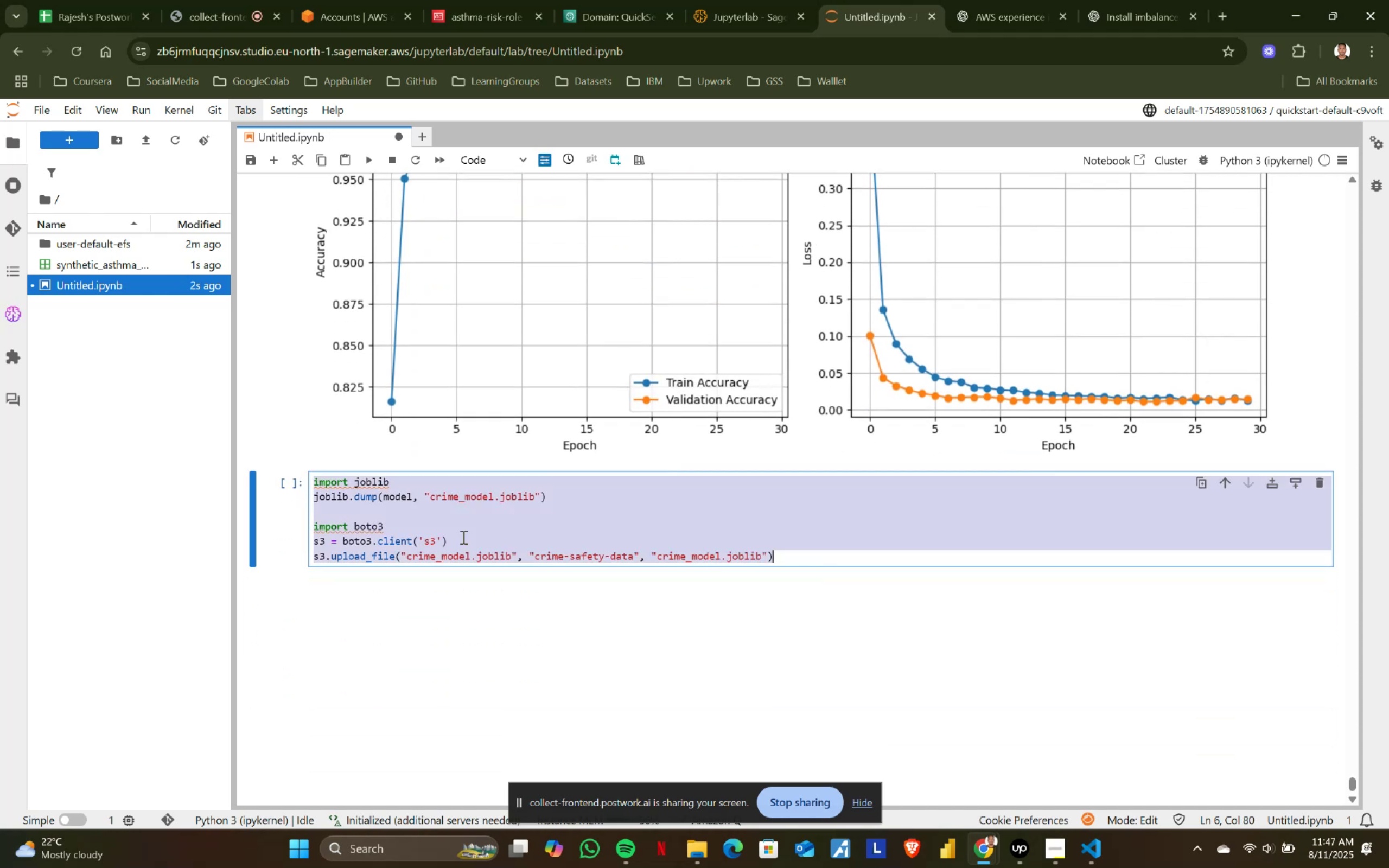 
key(Control+ControlLeft)
 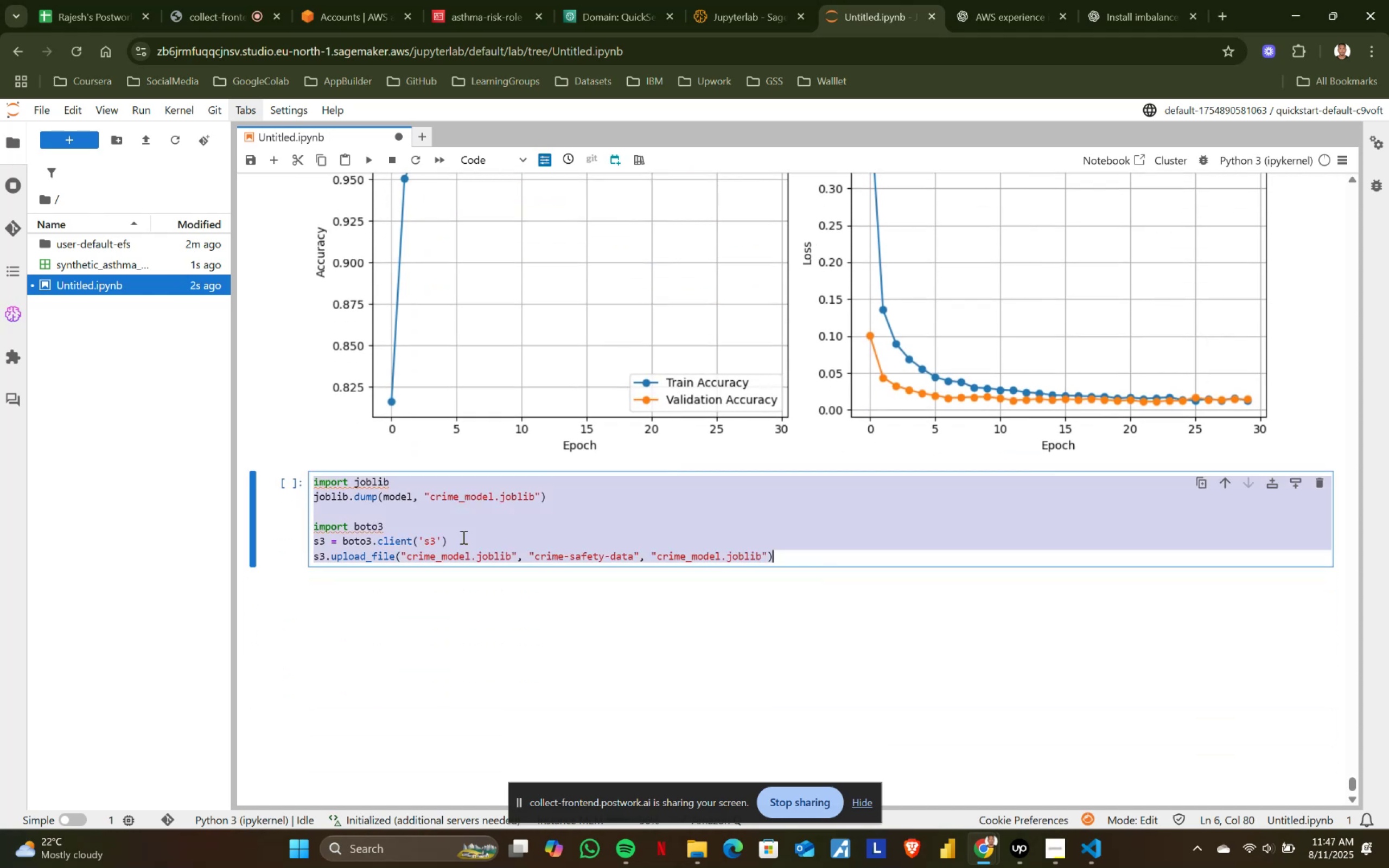 
key(Control+V)
 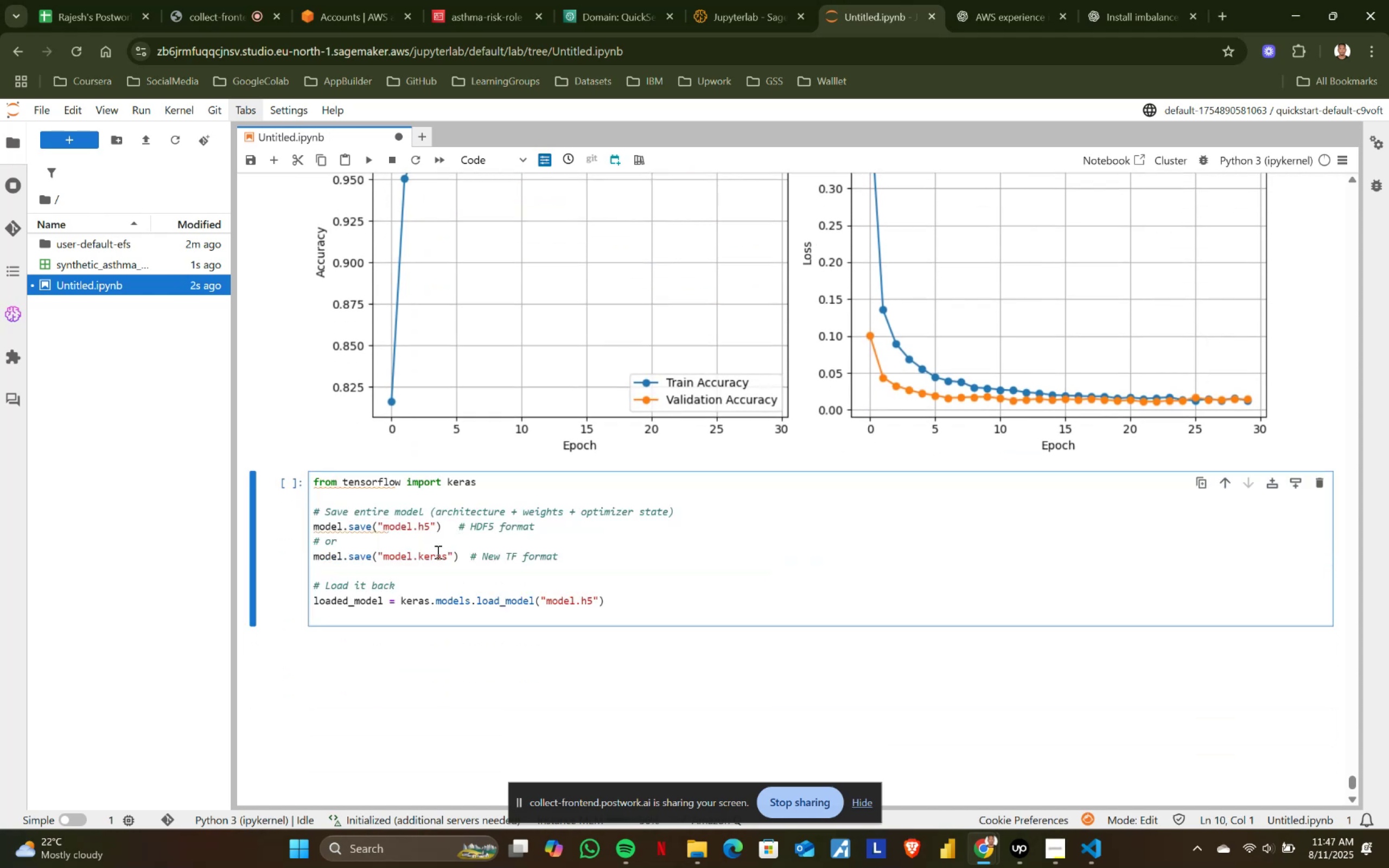 
key(Backspace)
 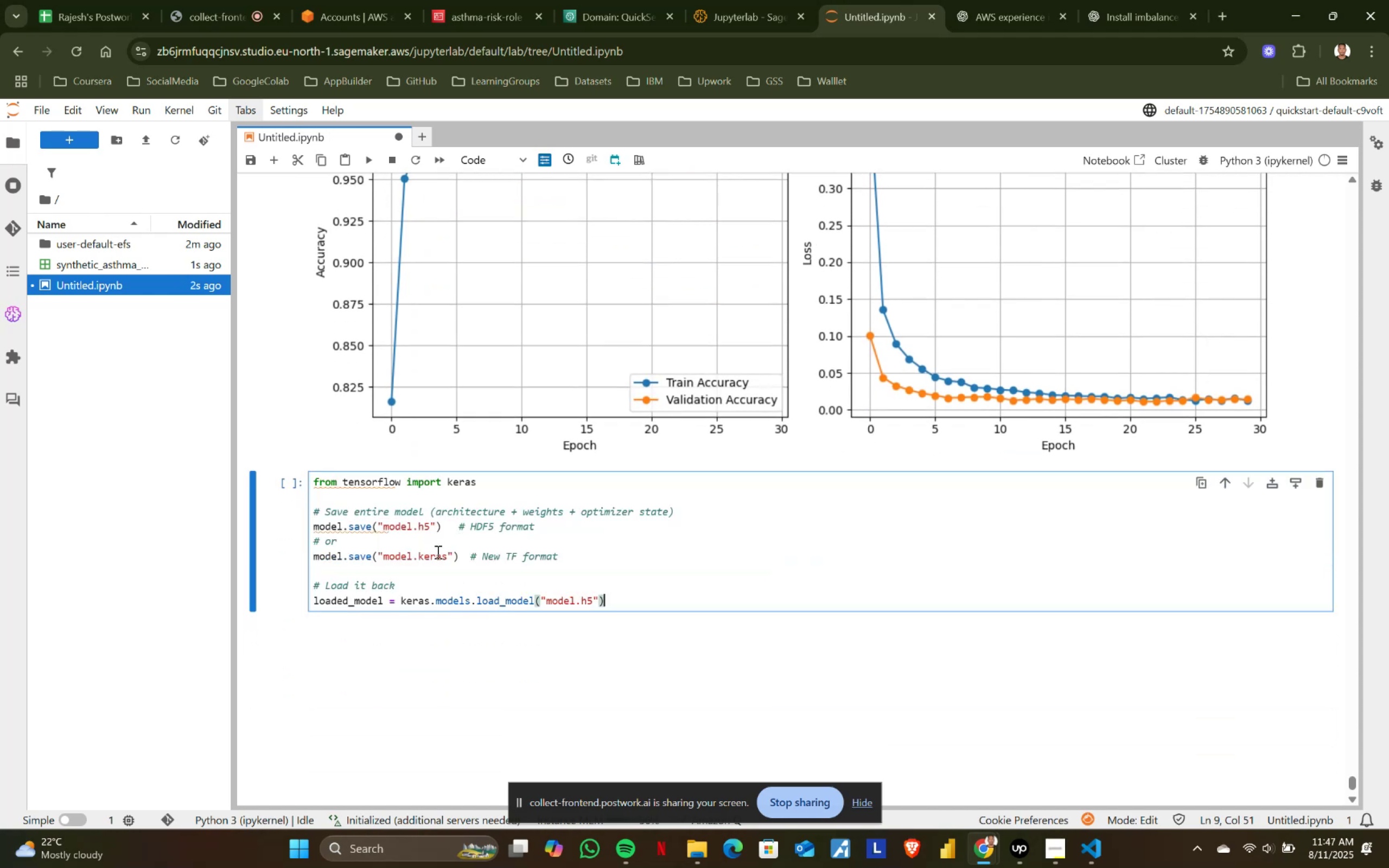 
scroll: coordinate [437, 552], scroll_direction: up, amount: 7.0
 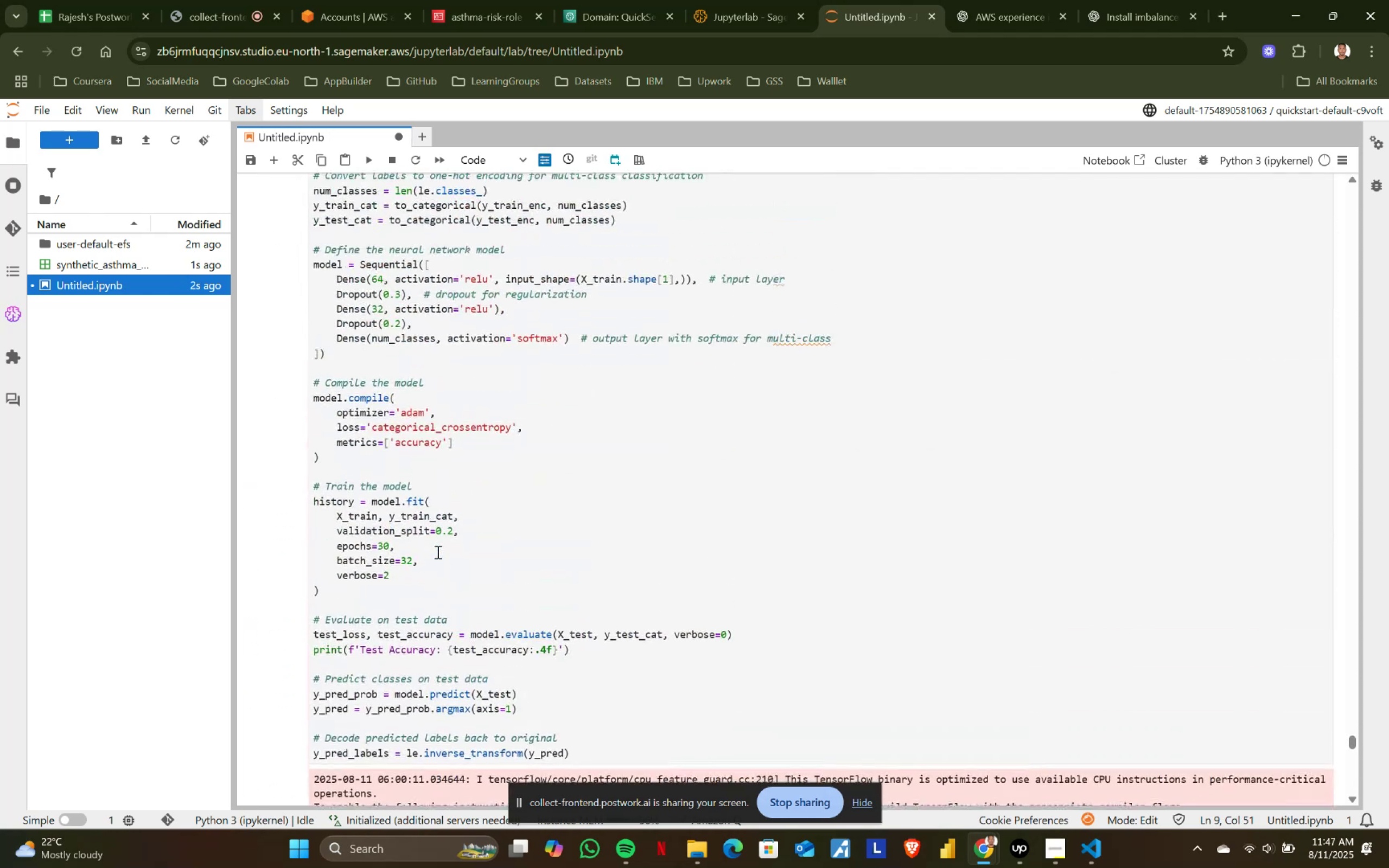 
scroll: coordinate [437, 552], scroll_direction: down, amount: 17.0
 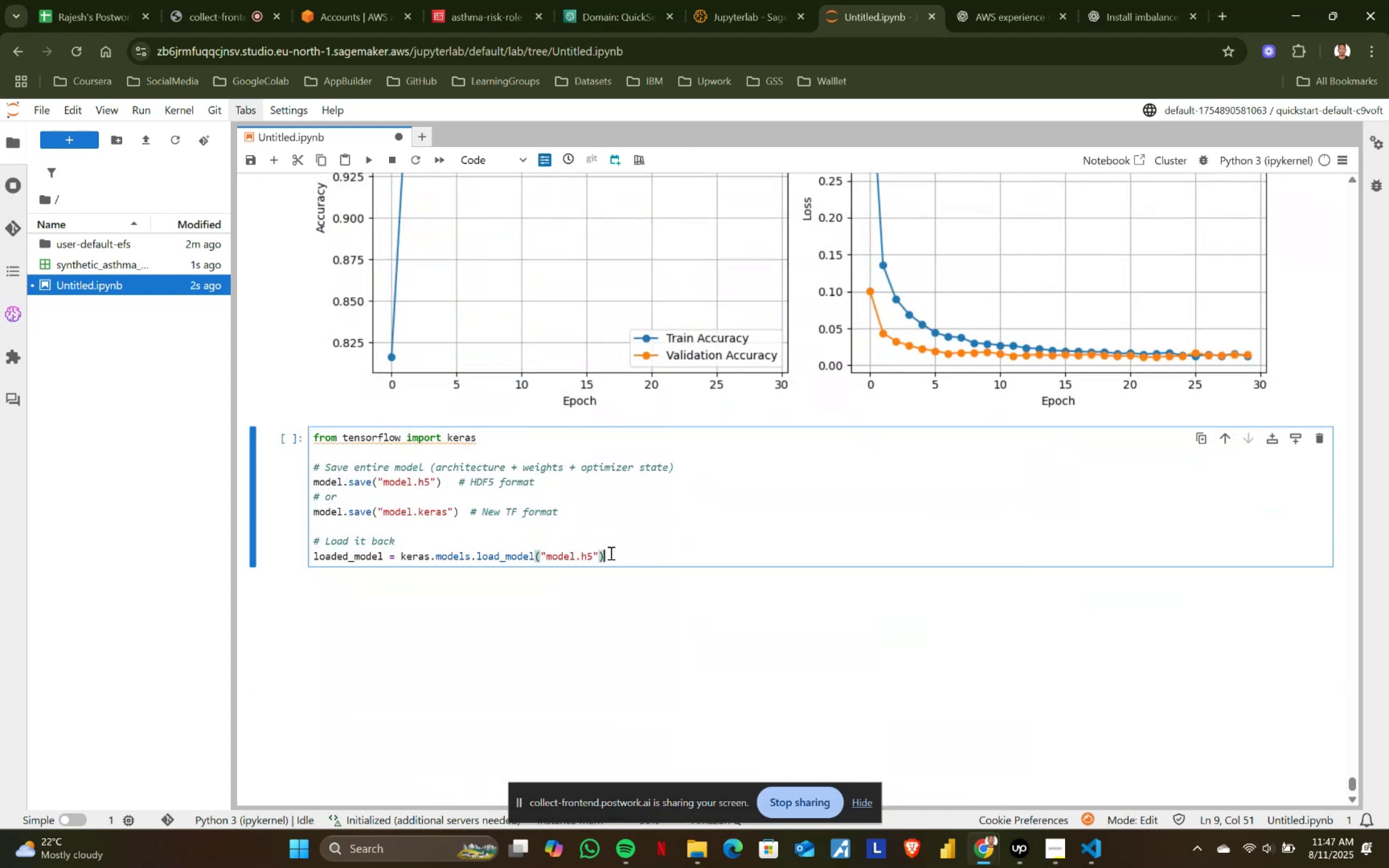 
left_click([610, 553])
 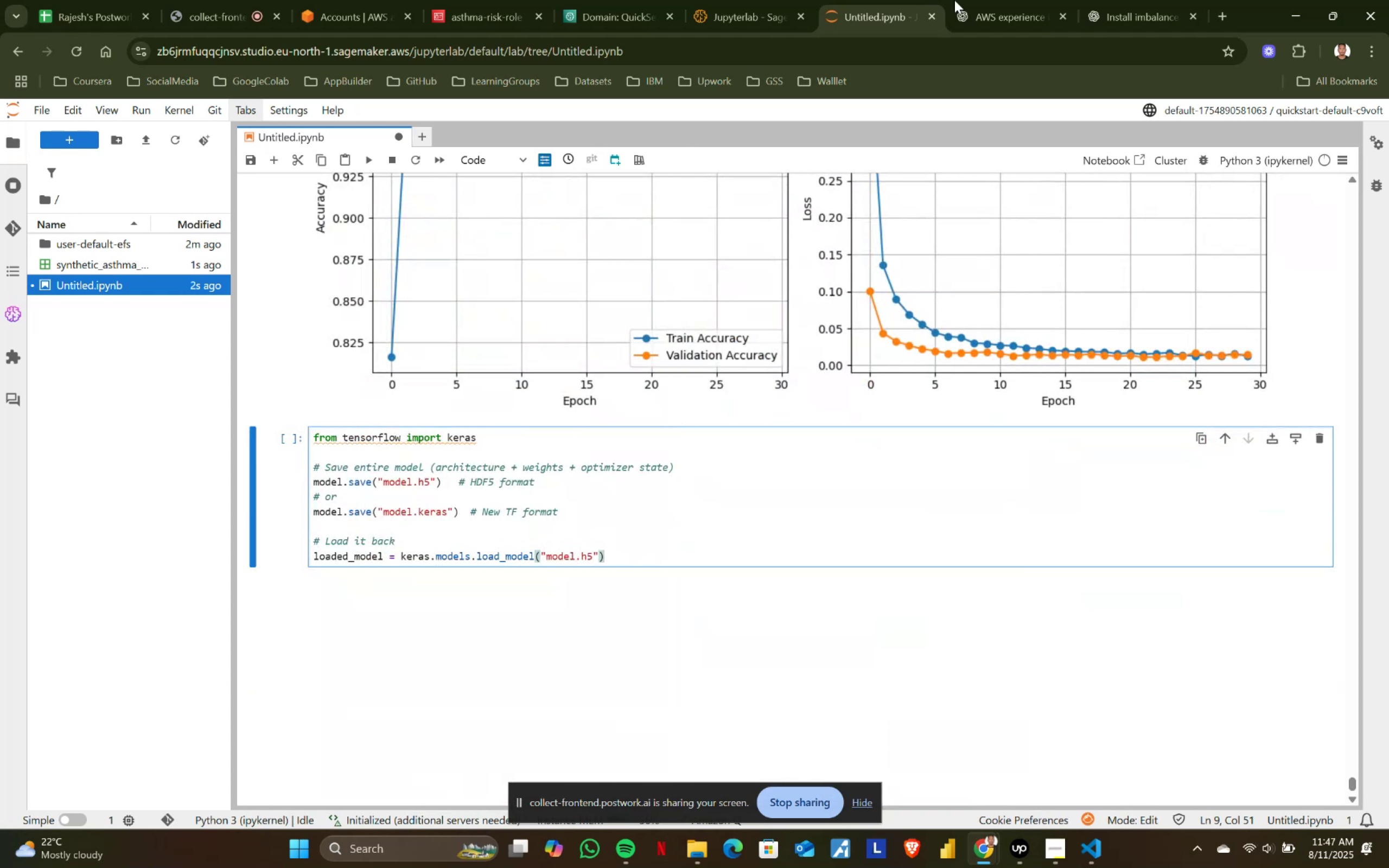 
wait(9.39)
 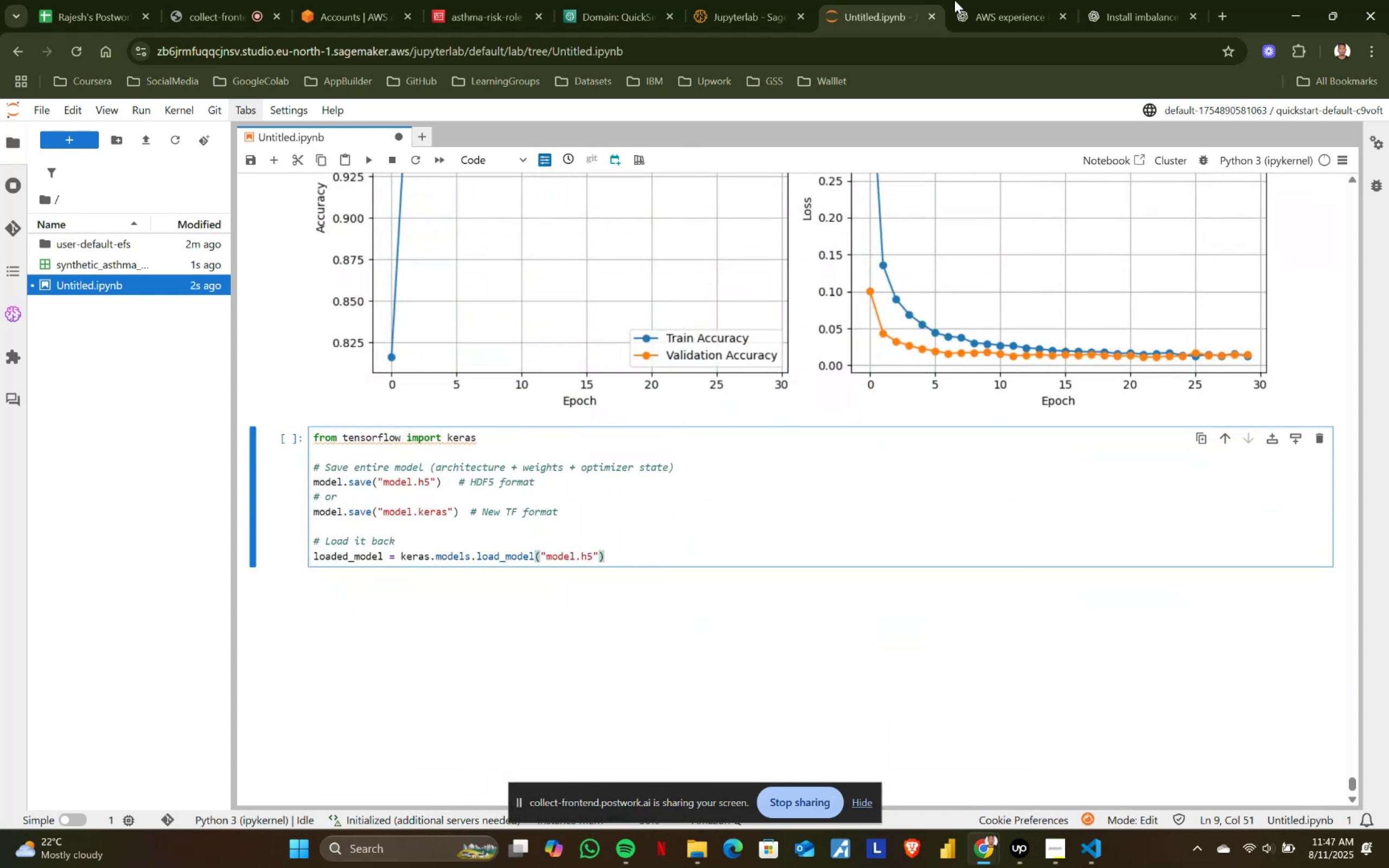 
left_click([957, 0])
 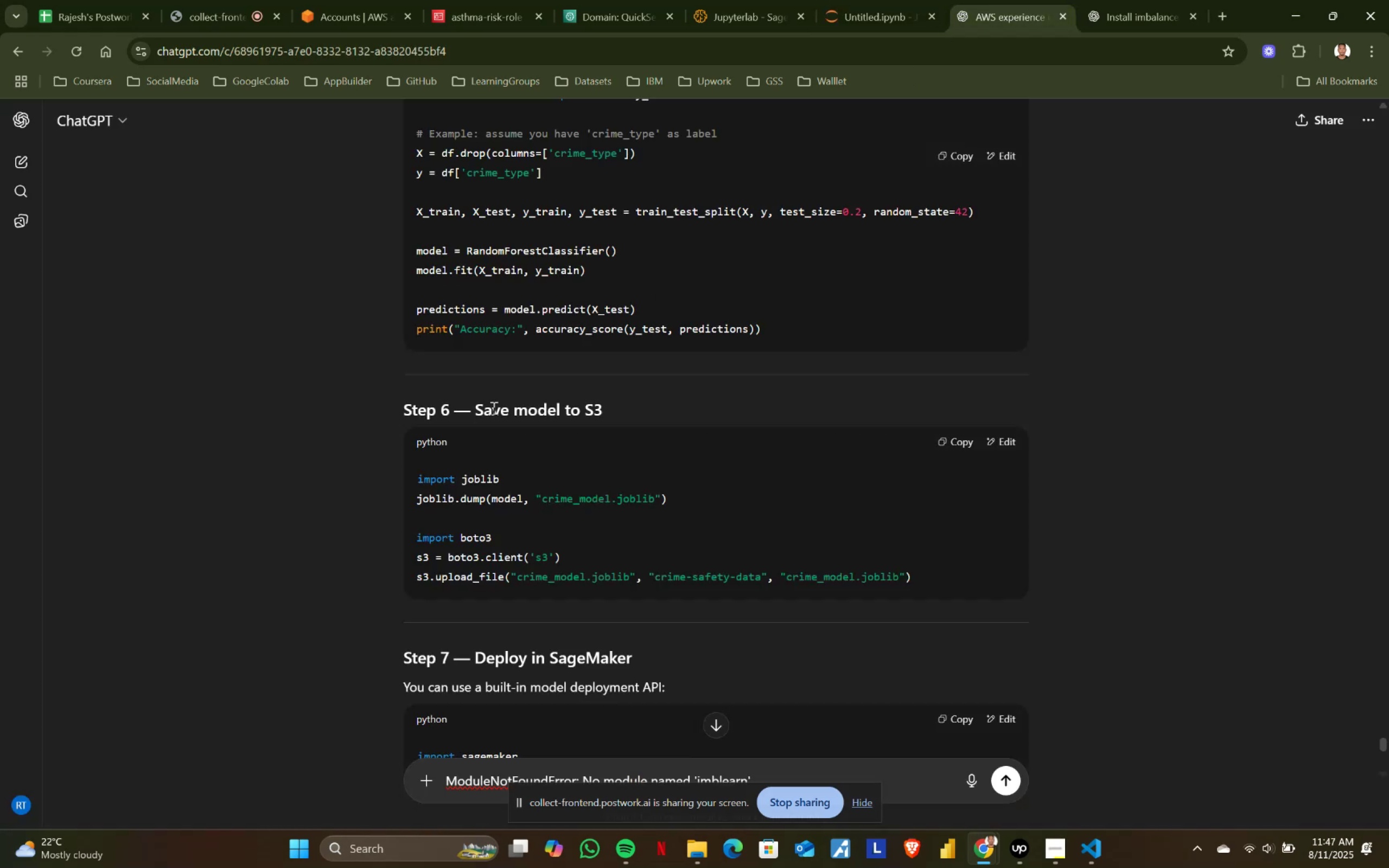 
scroll: coordinate [557, 539], scroll_direction: down, amount: 2.0
 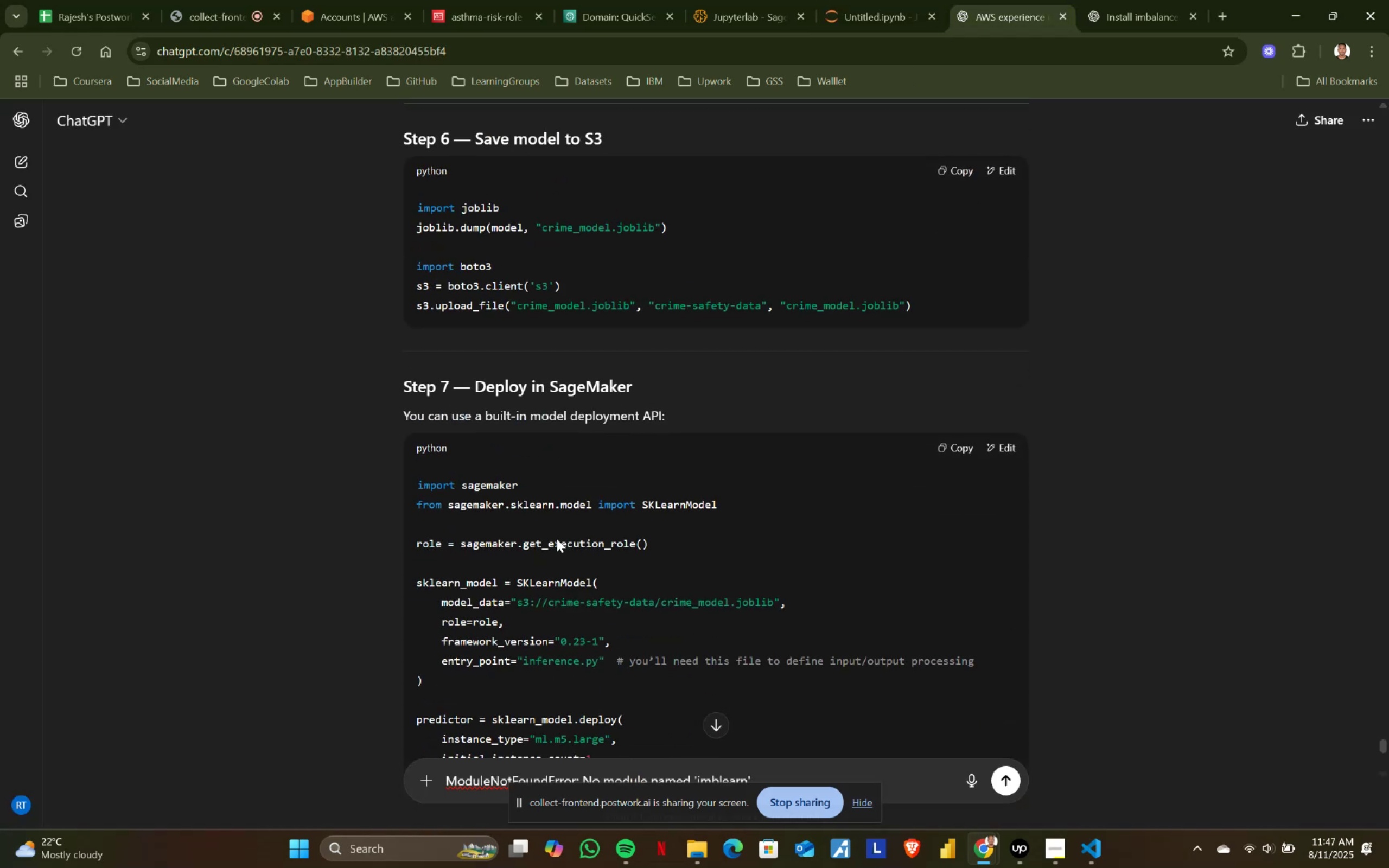 
scroll: coordinate [557, 539], scroll_direction: up, amount: 1.0
 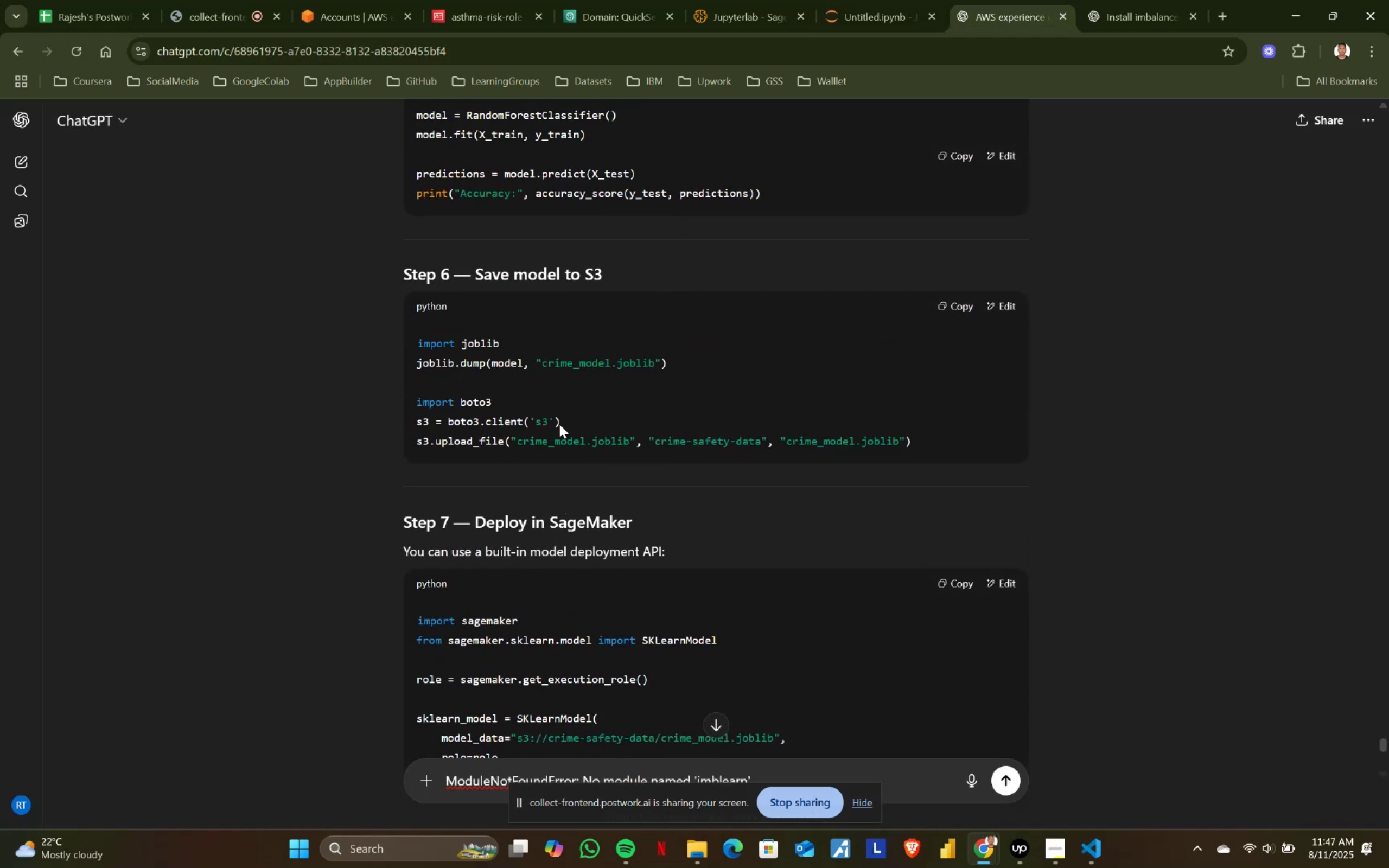 
wait(5.44)
 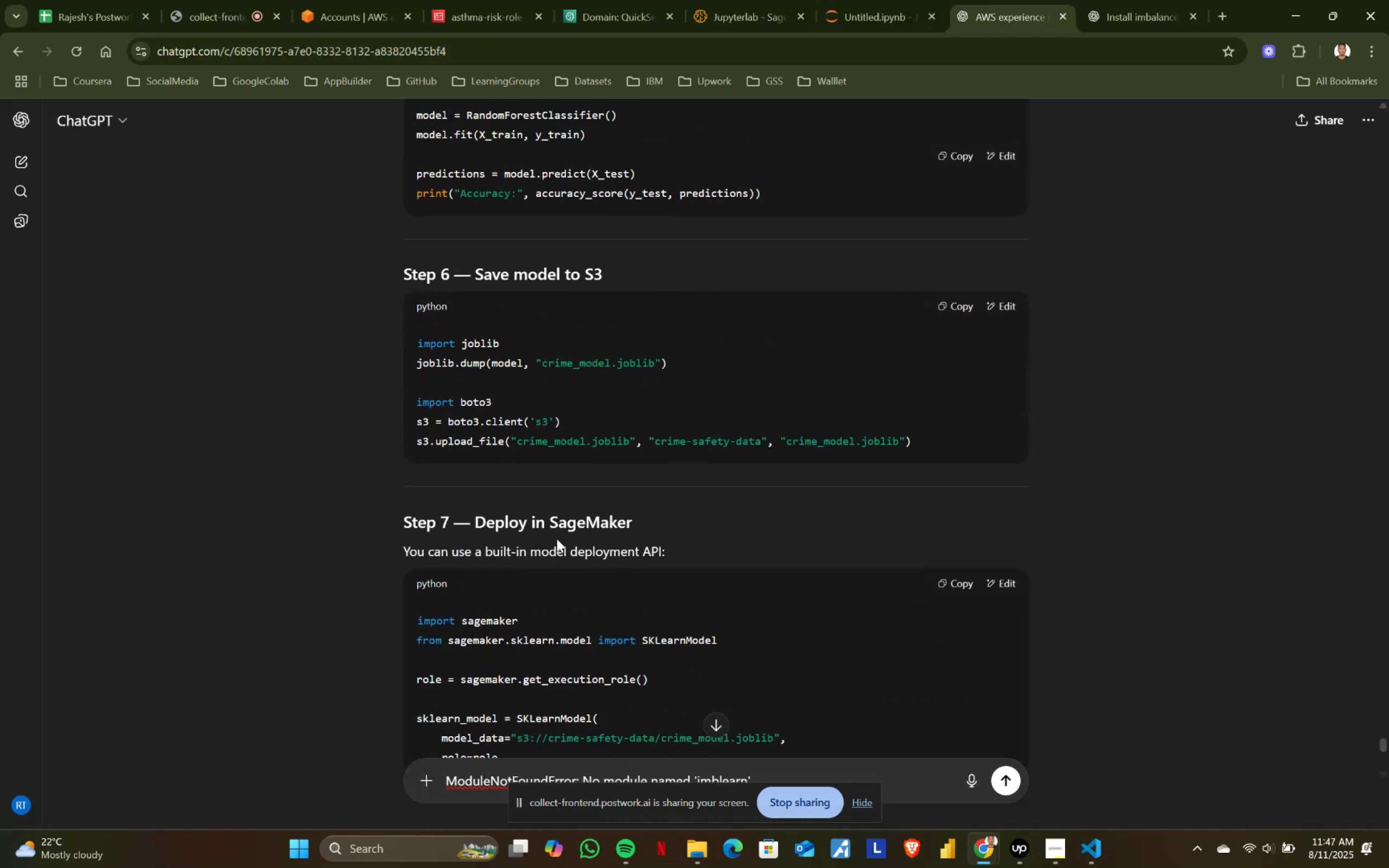 
left_click_drag(start_coordinate=[418, 341], to_coordinate=[938, 450])
 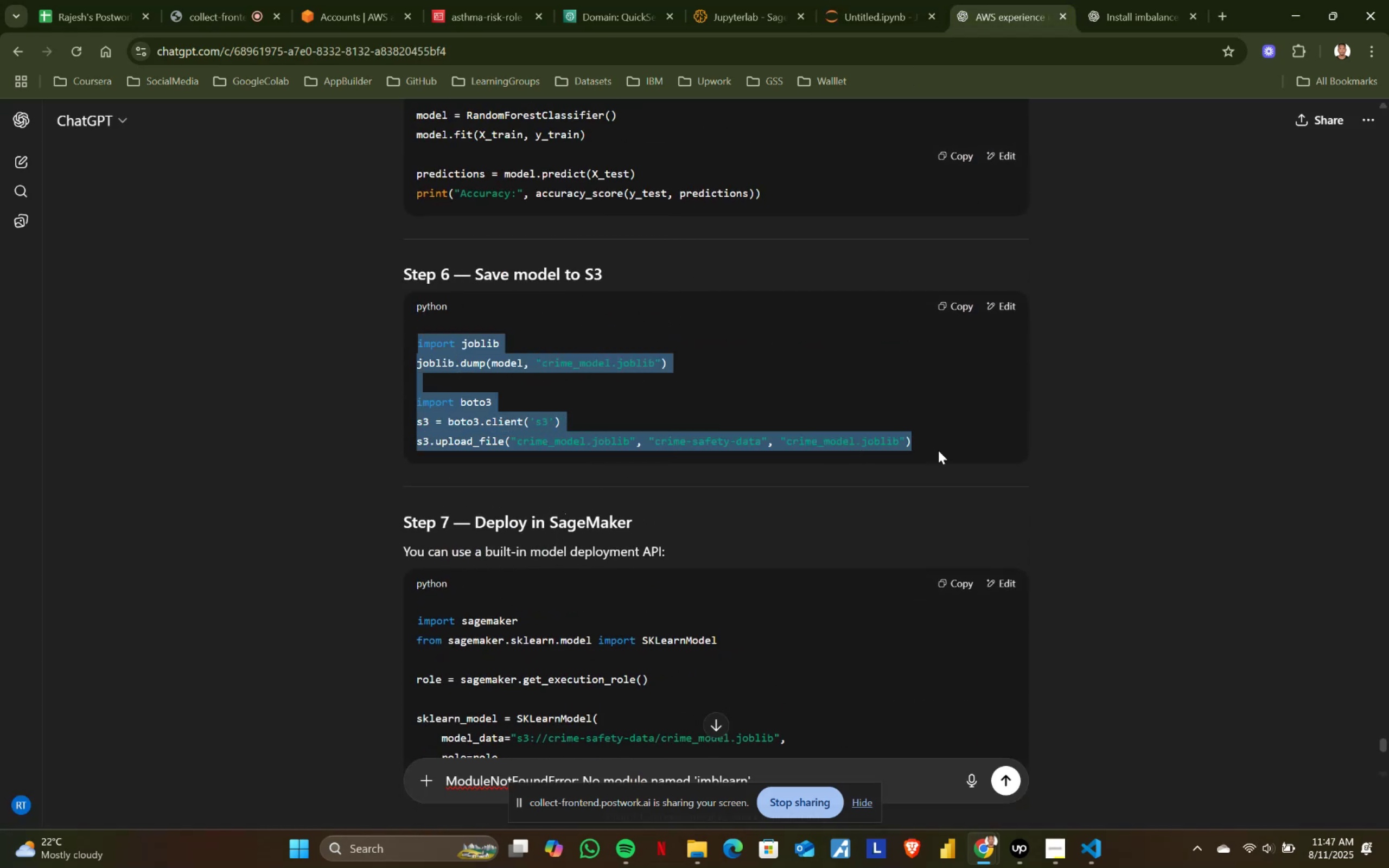 
key(Control+ControlLeft)
 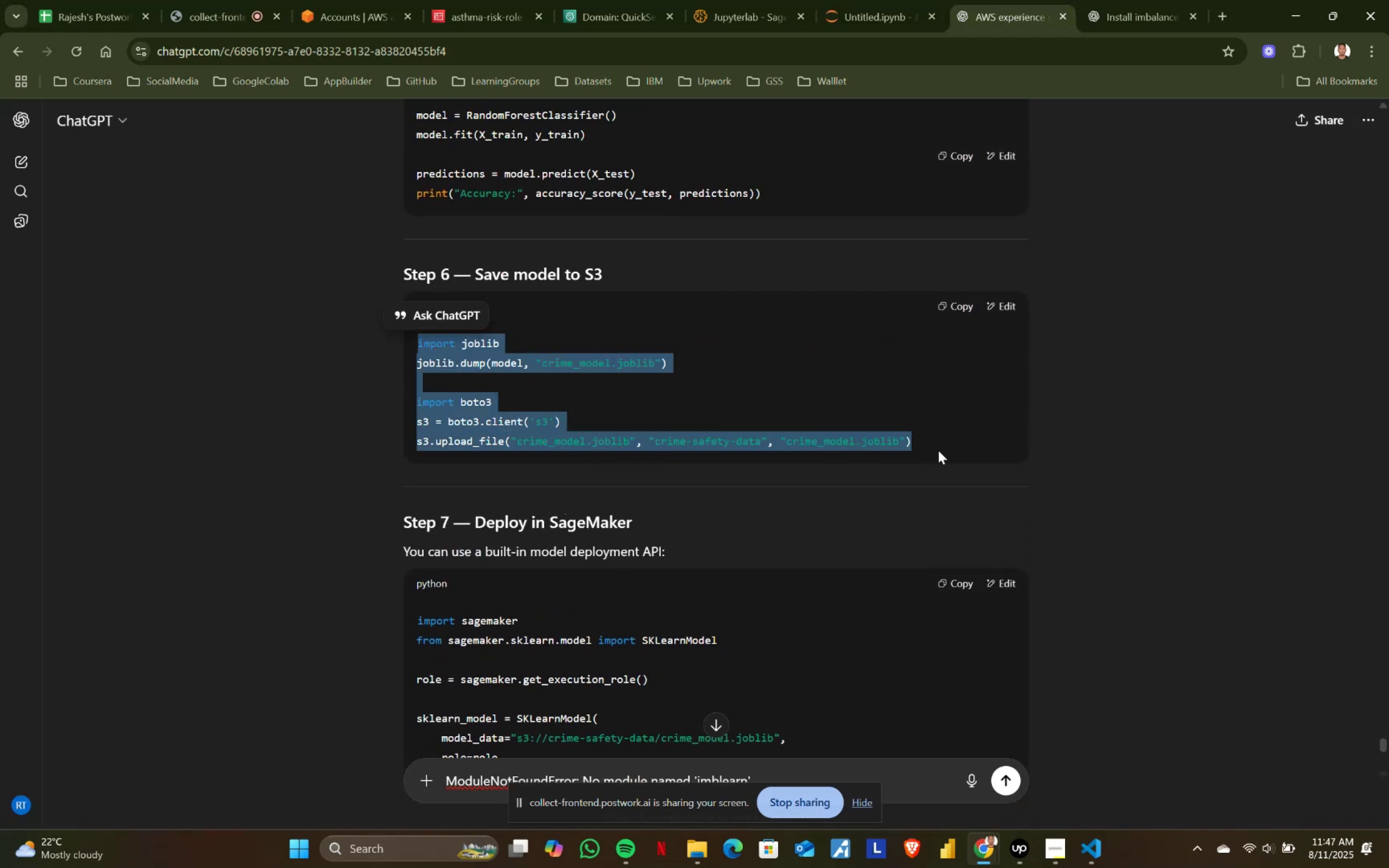 
key(Control+C)
 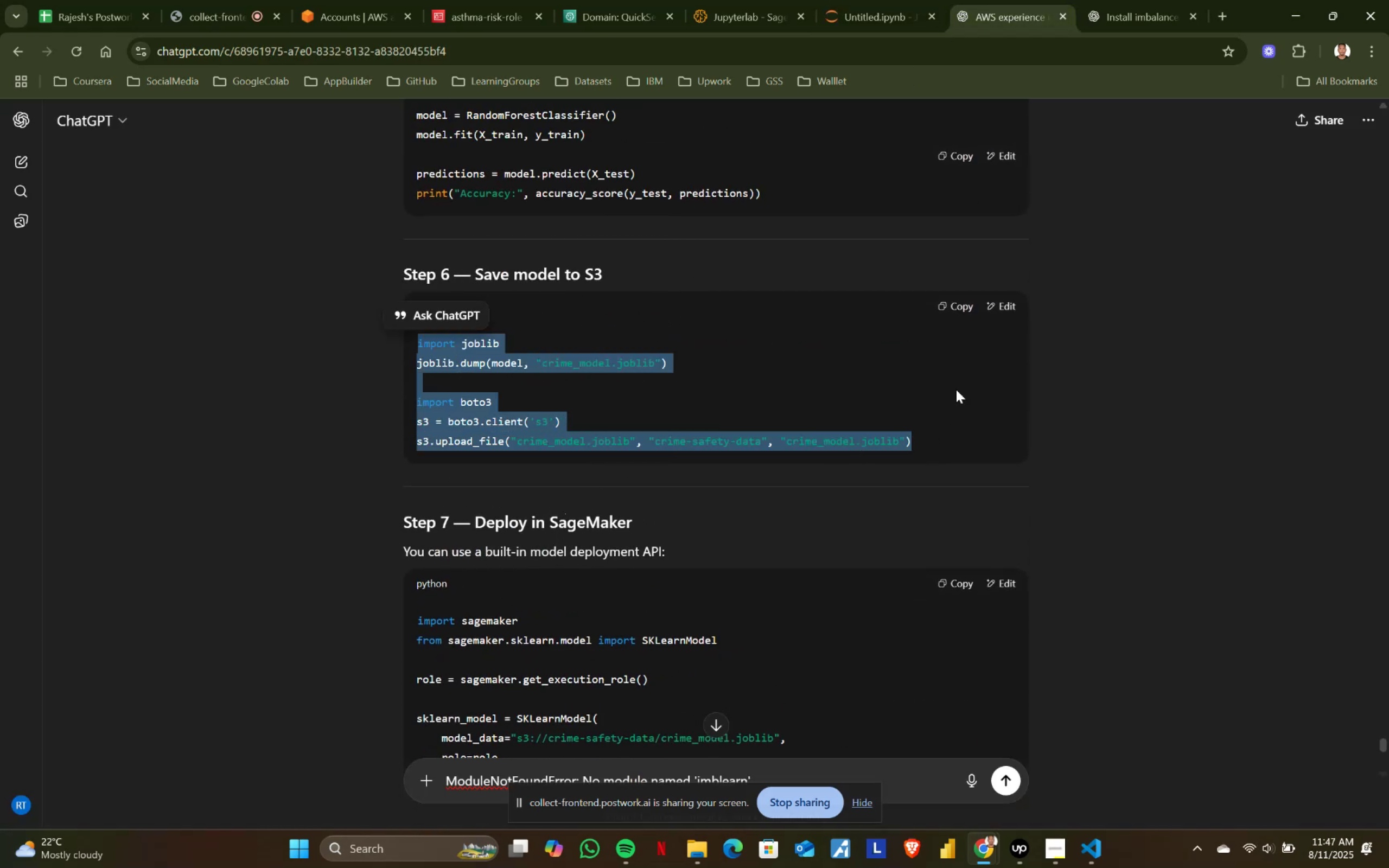 
key(Control+ControlLeft)
 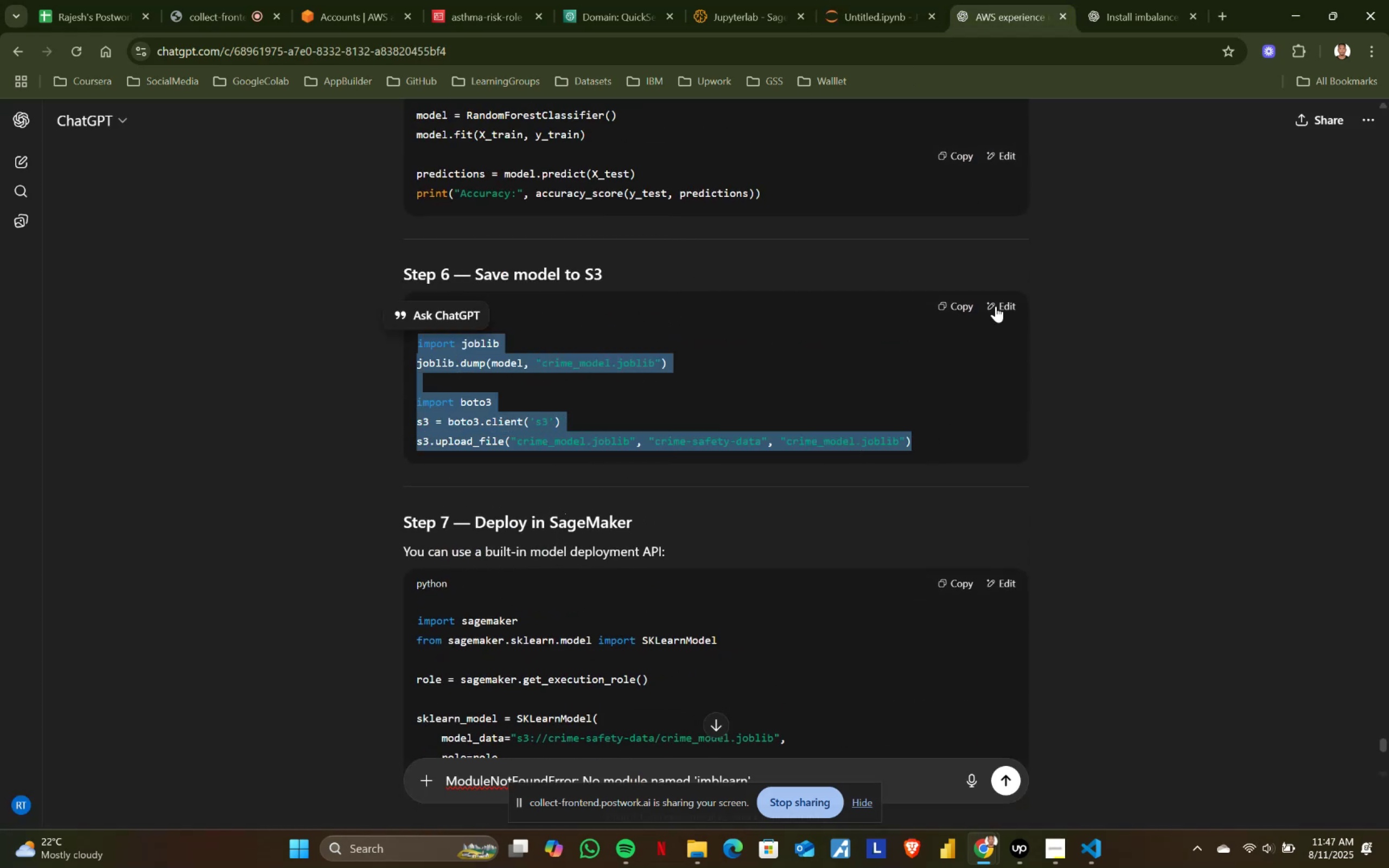 
key(Control+C)
 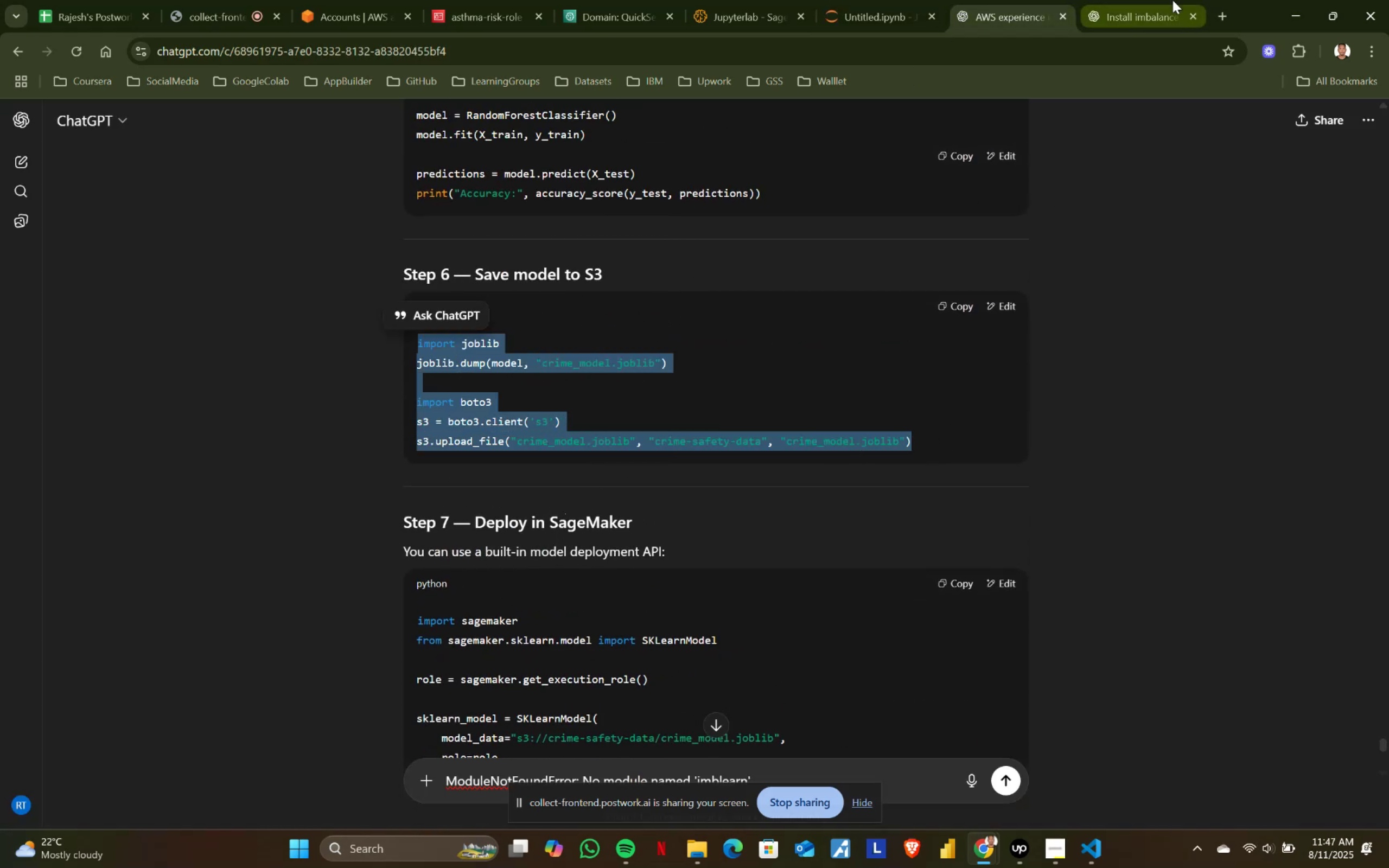 
left_click([1173, 0])
 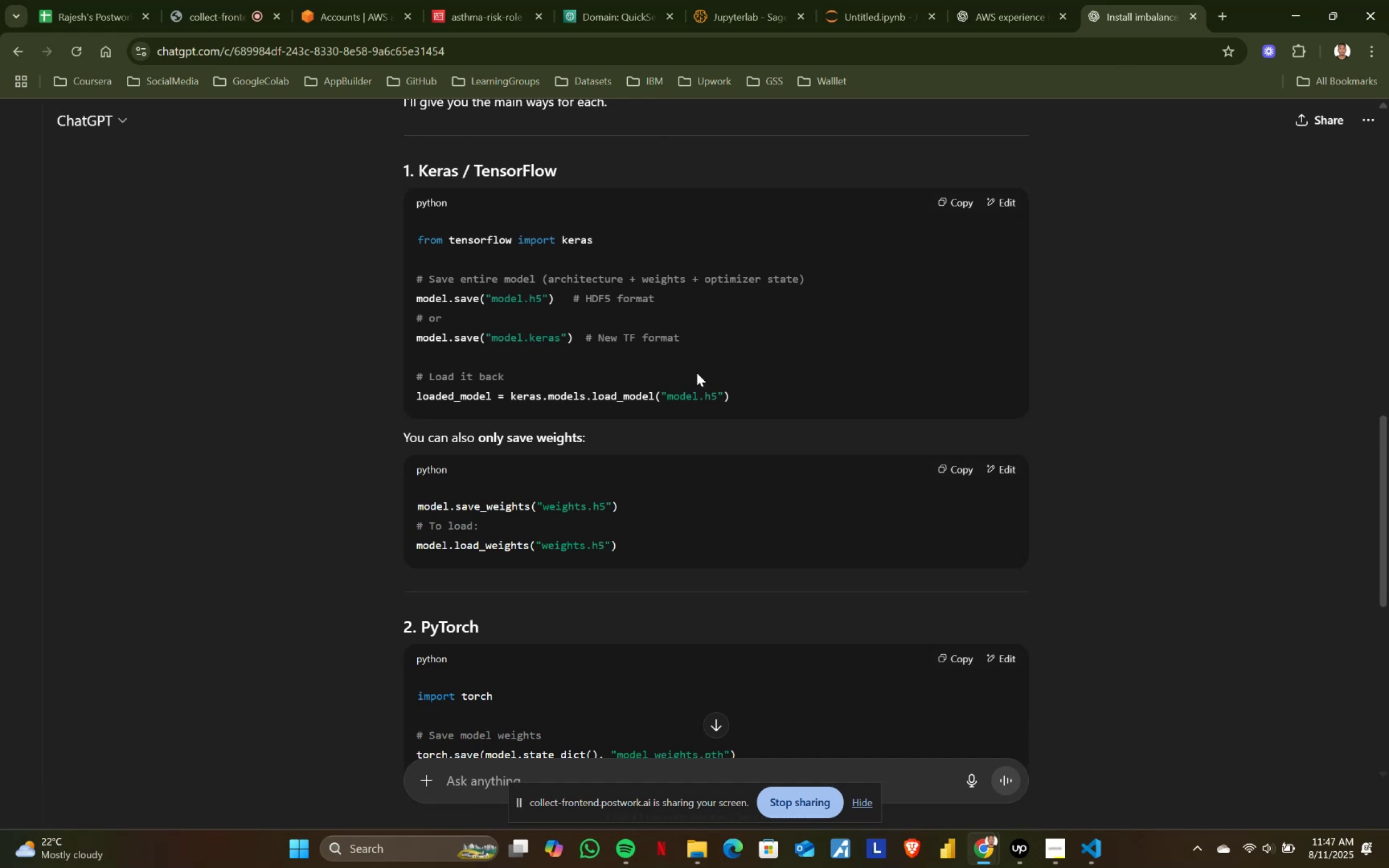 
scroll: coordinate [640, 463], scroll_direction: down, amount: 3.0
 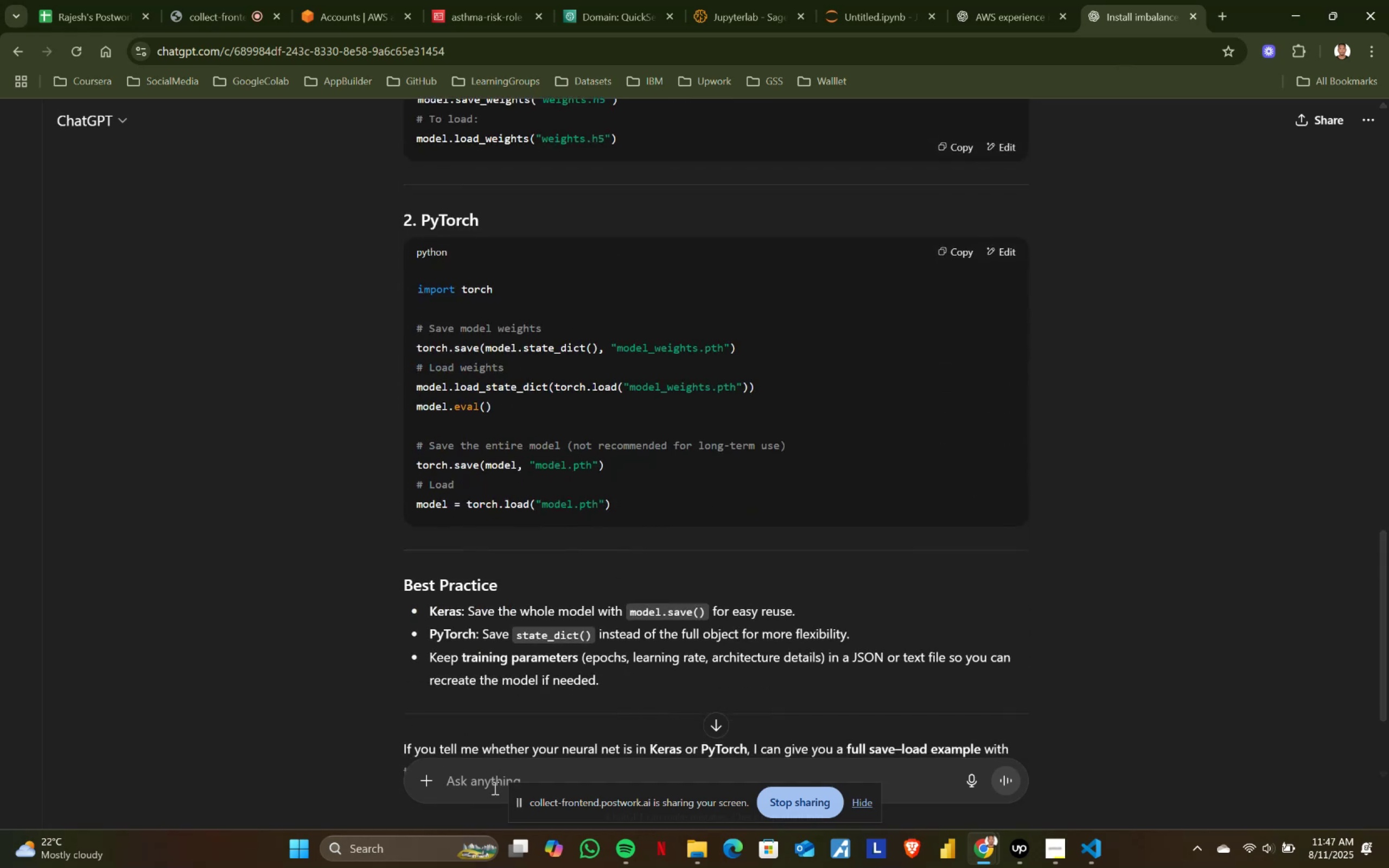 
left_click([482, 774])
 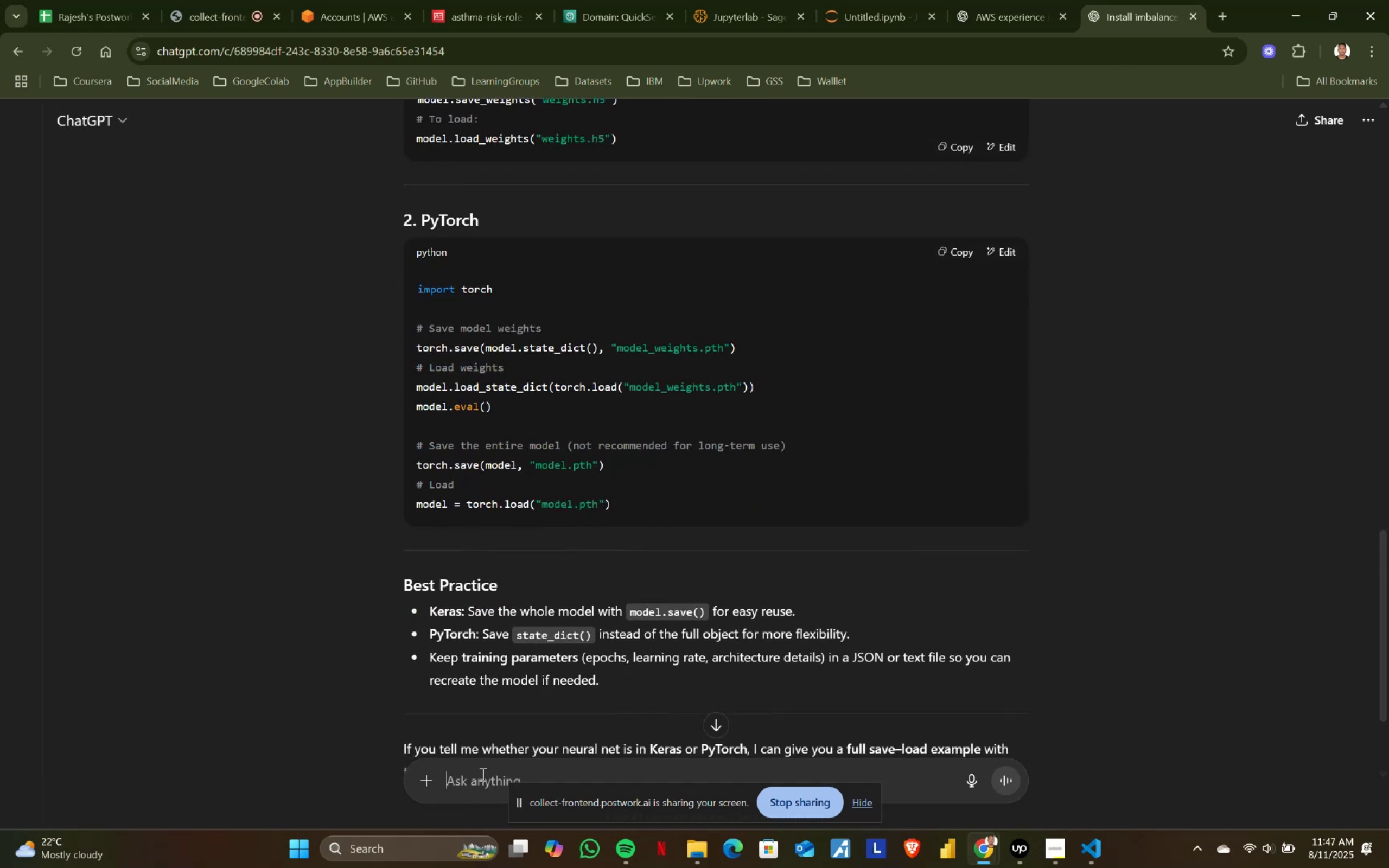 
key(Control+ControlLeft)
 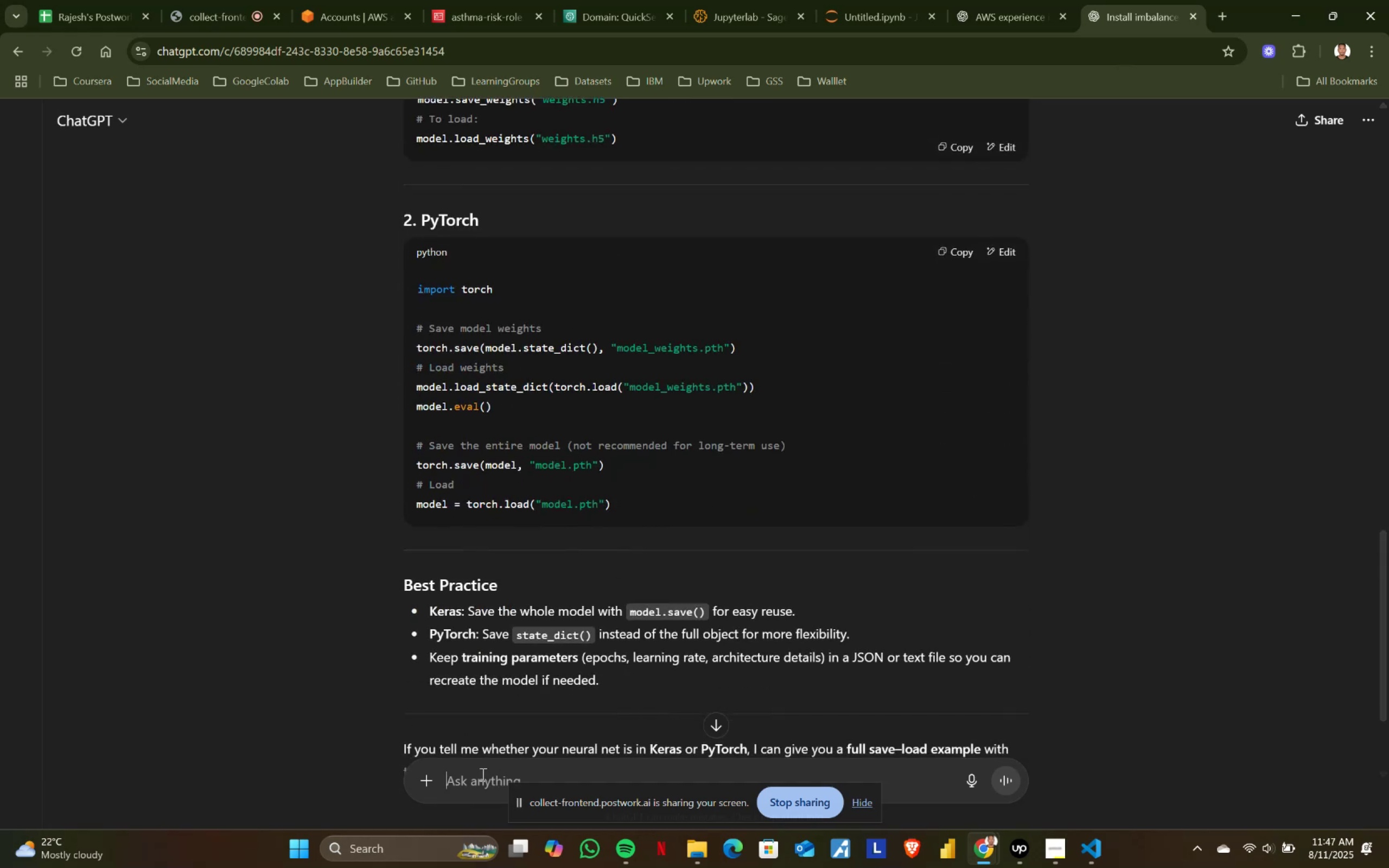 
key(Control+V)
 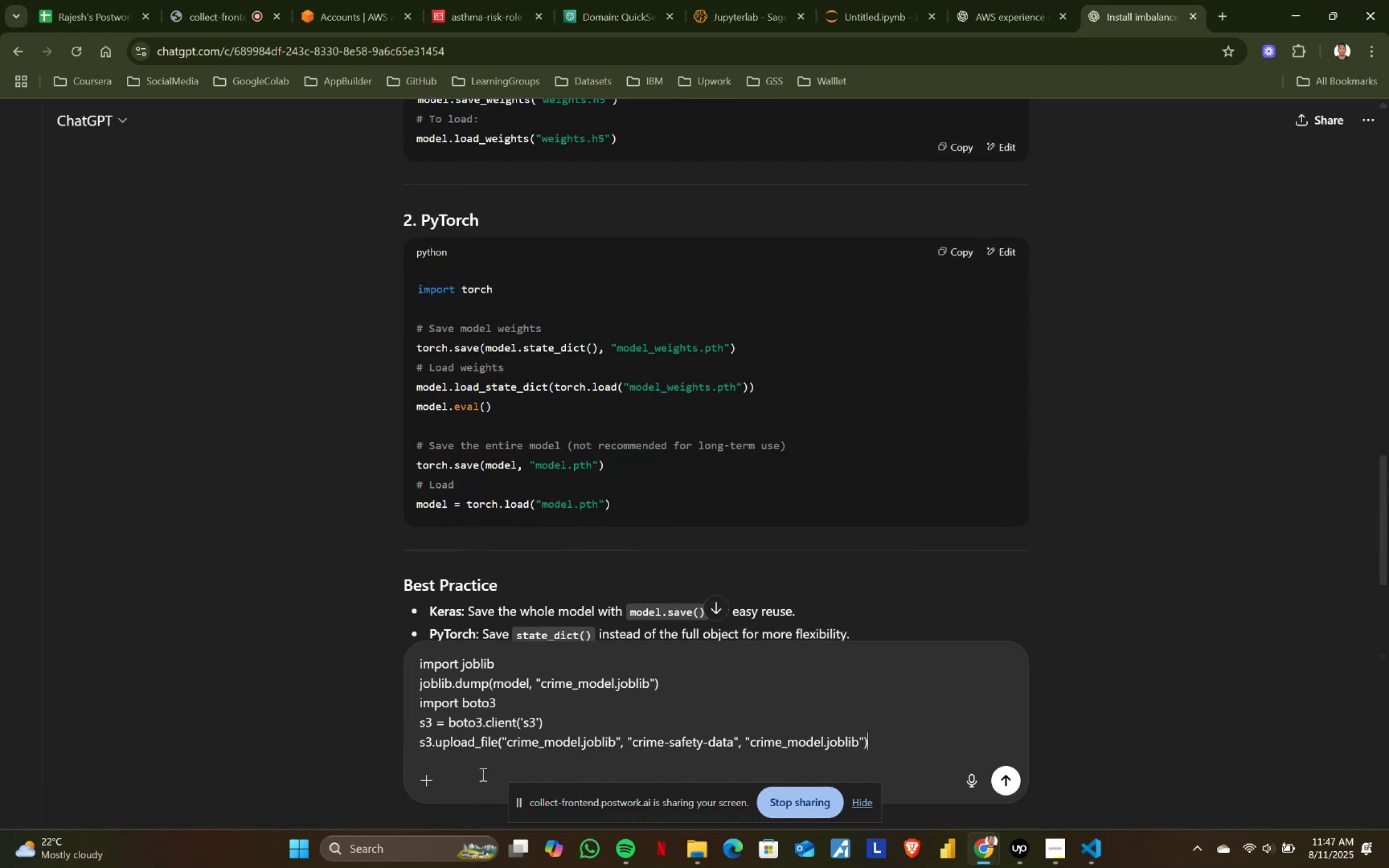 
key(Shift+Enter)
 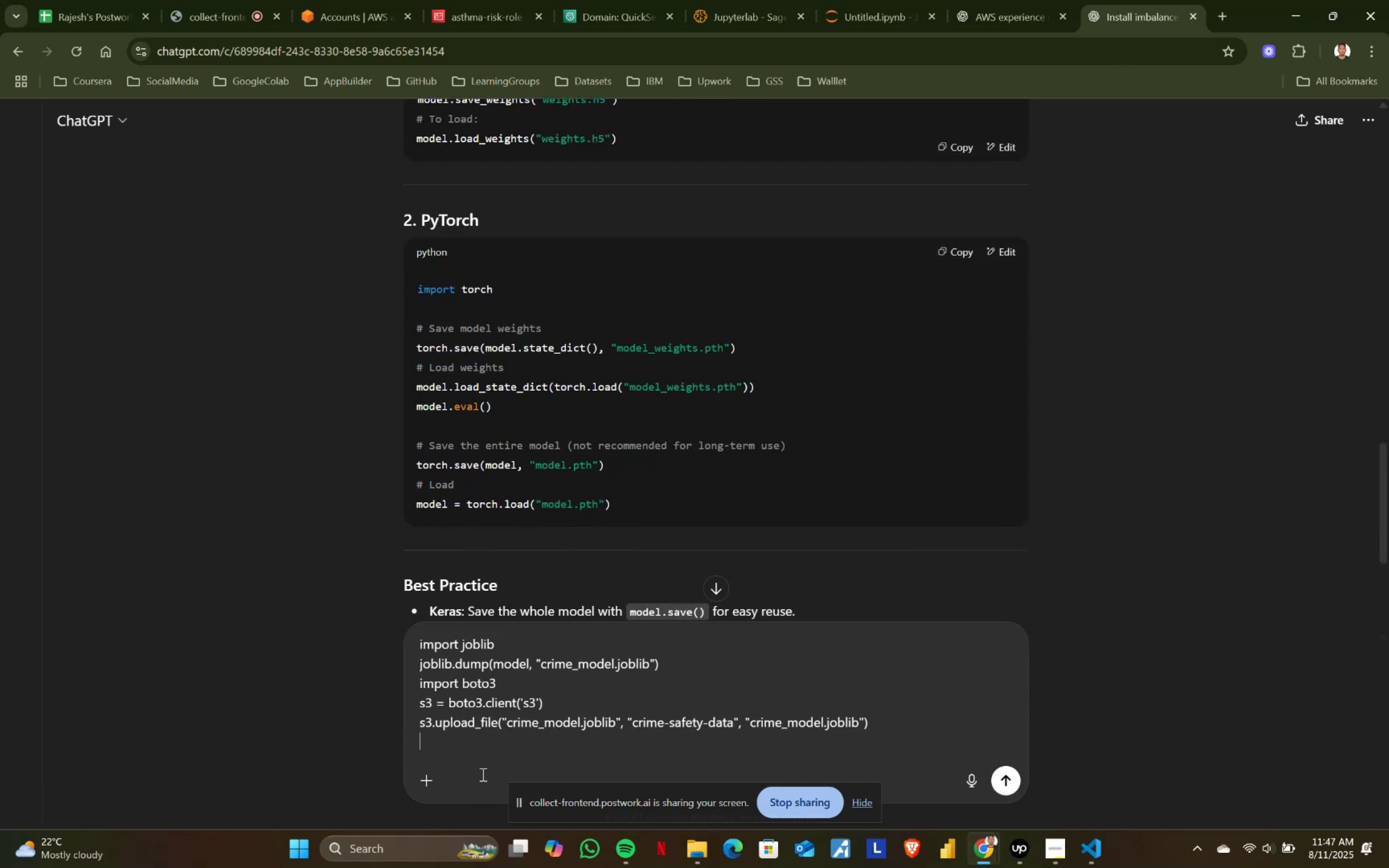 
key(Shift+Enter)
 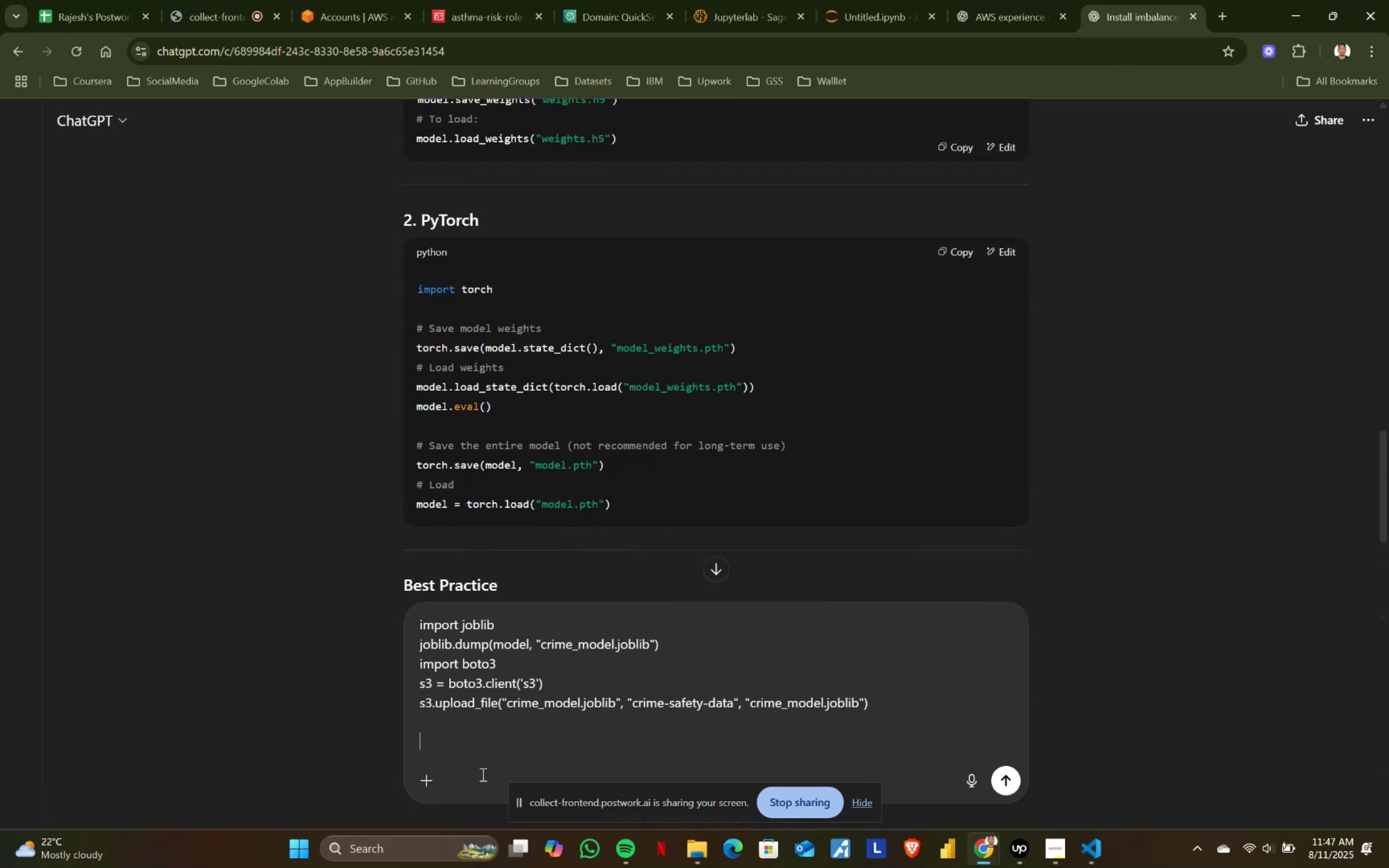 
type(i need in this format)
 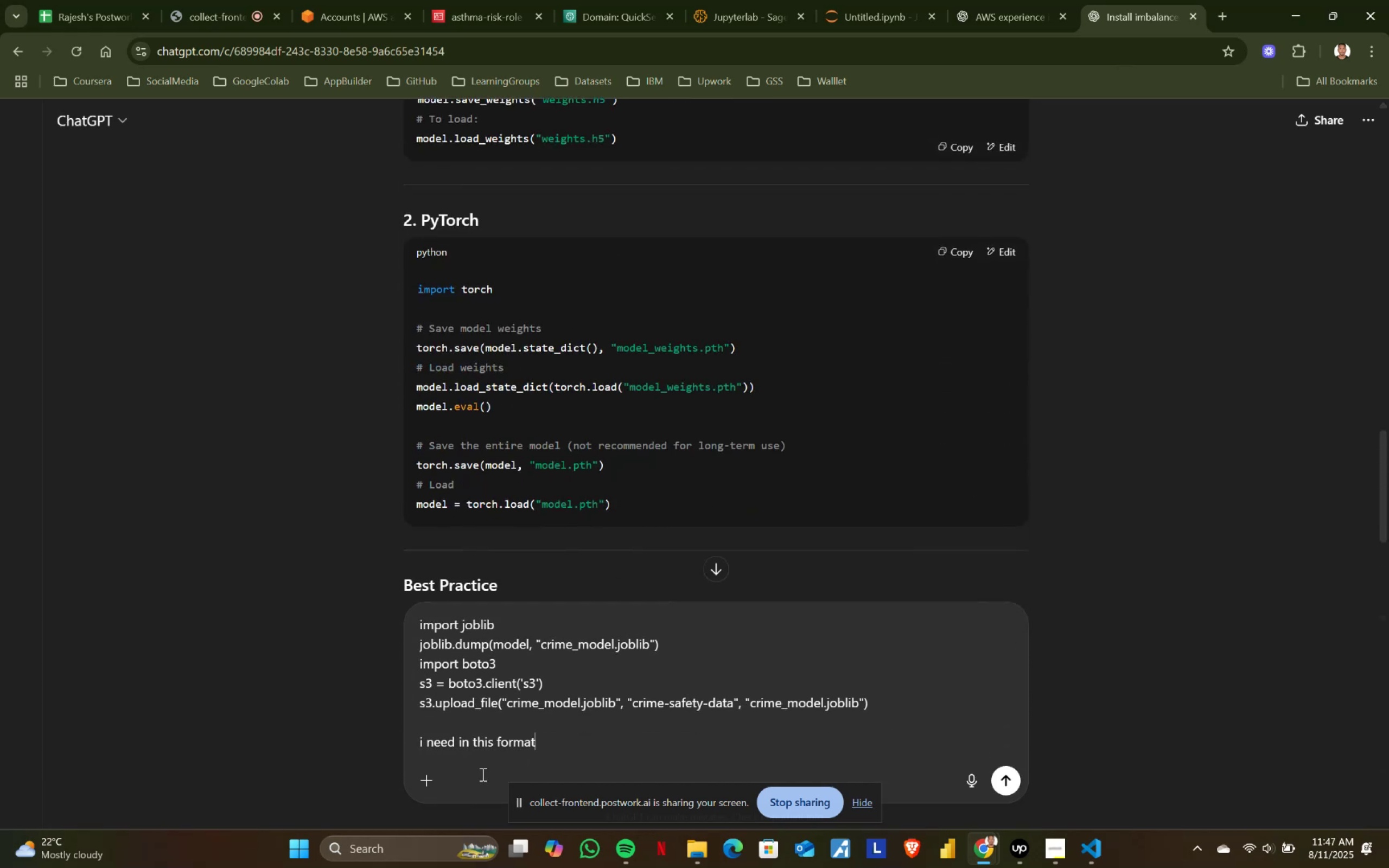 
key(Enter)
 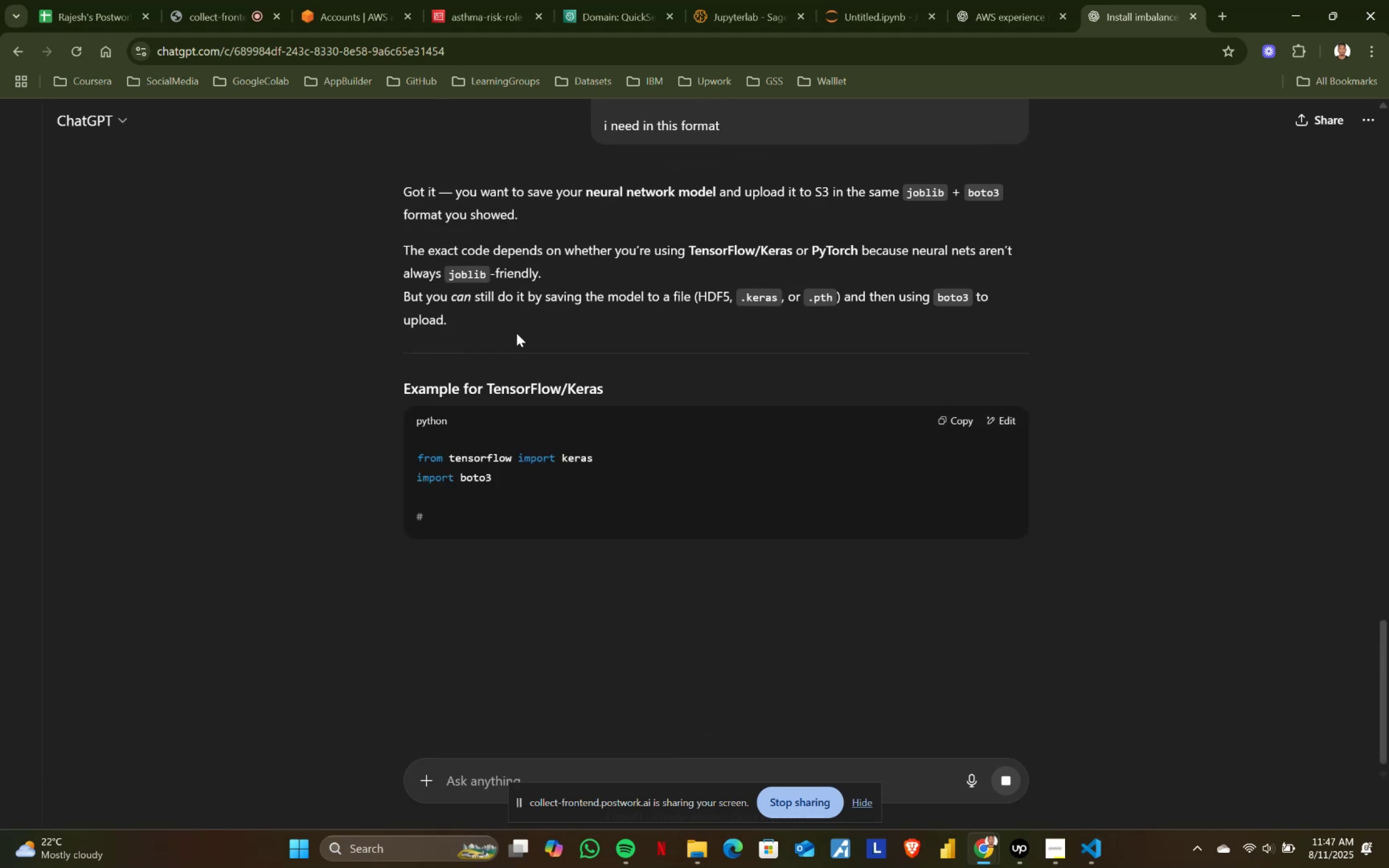 
scroll: coordinate [588, 501], scroll_direction: down, amount: 3.0
 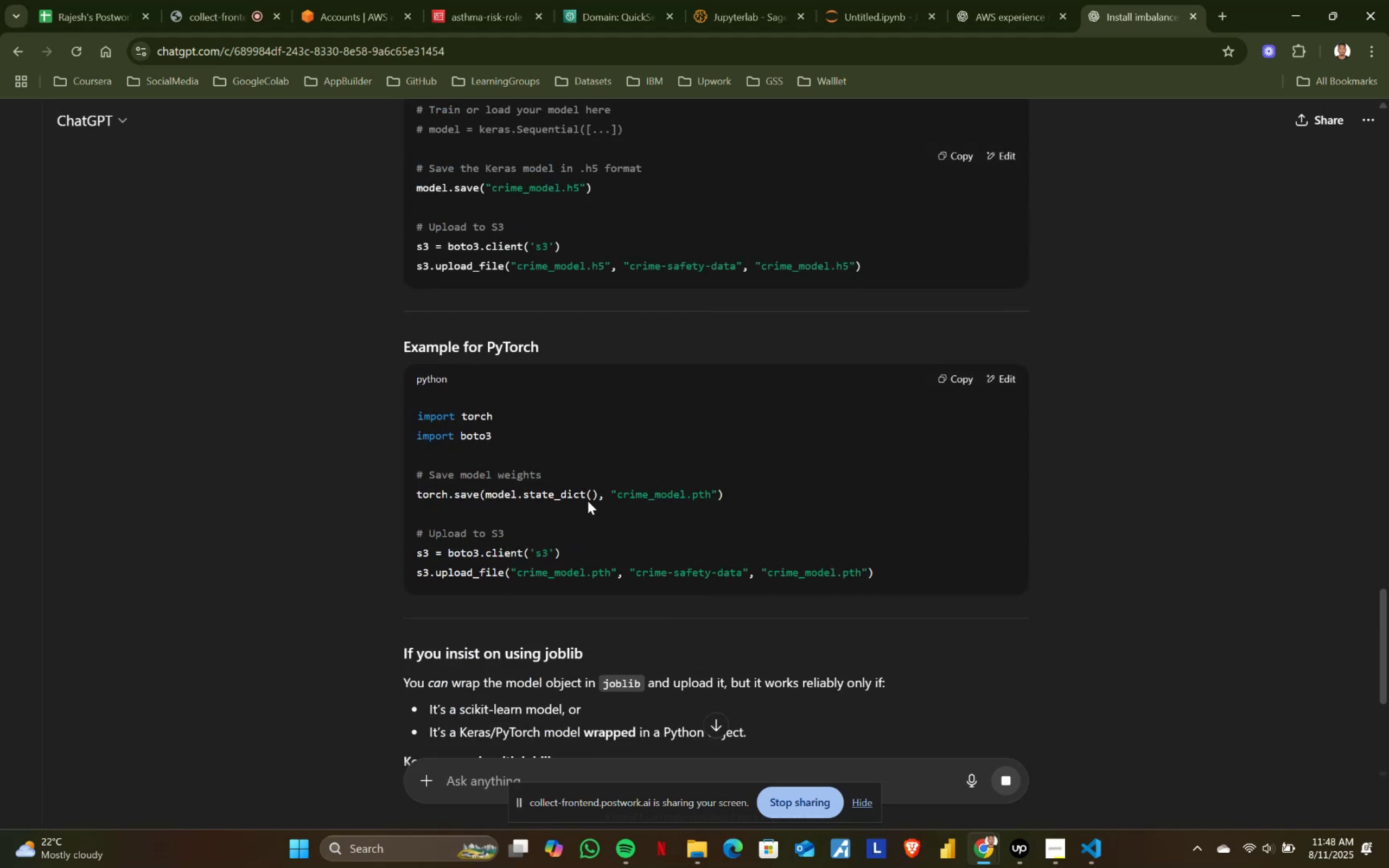 
scroll: coordinate [588, 501], scroll_direction: up, amount: 1.0
 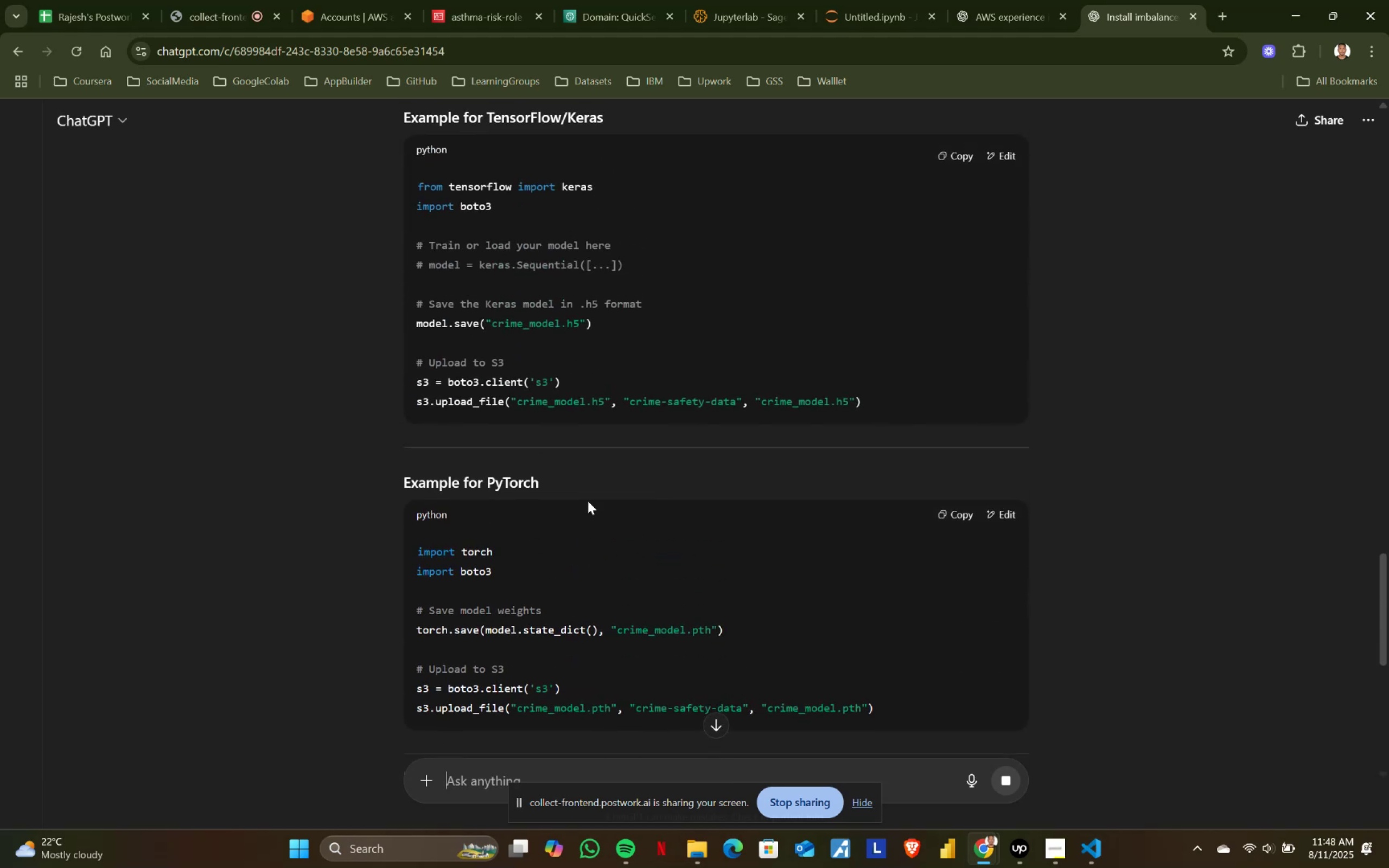 
scroll: coordinate [588, 501], scroll_direction: down, amount: 3.0
 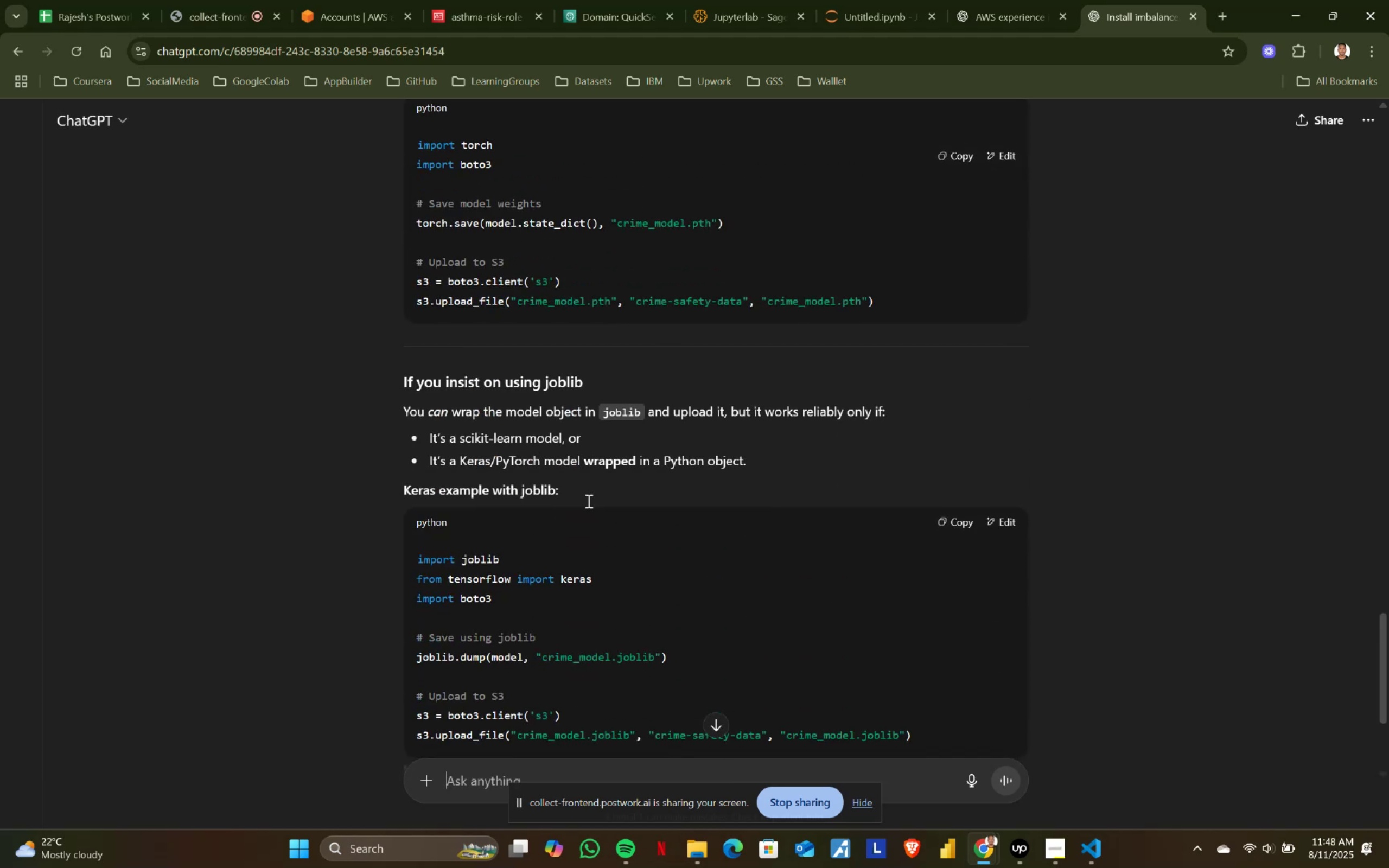 
scroll: coordinate [589, 501], scroll_direction: up, amount: 4.0
 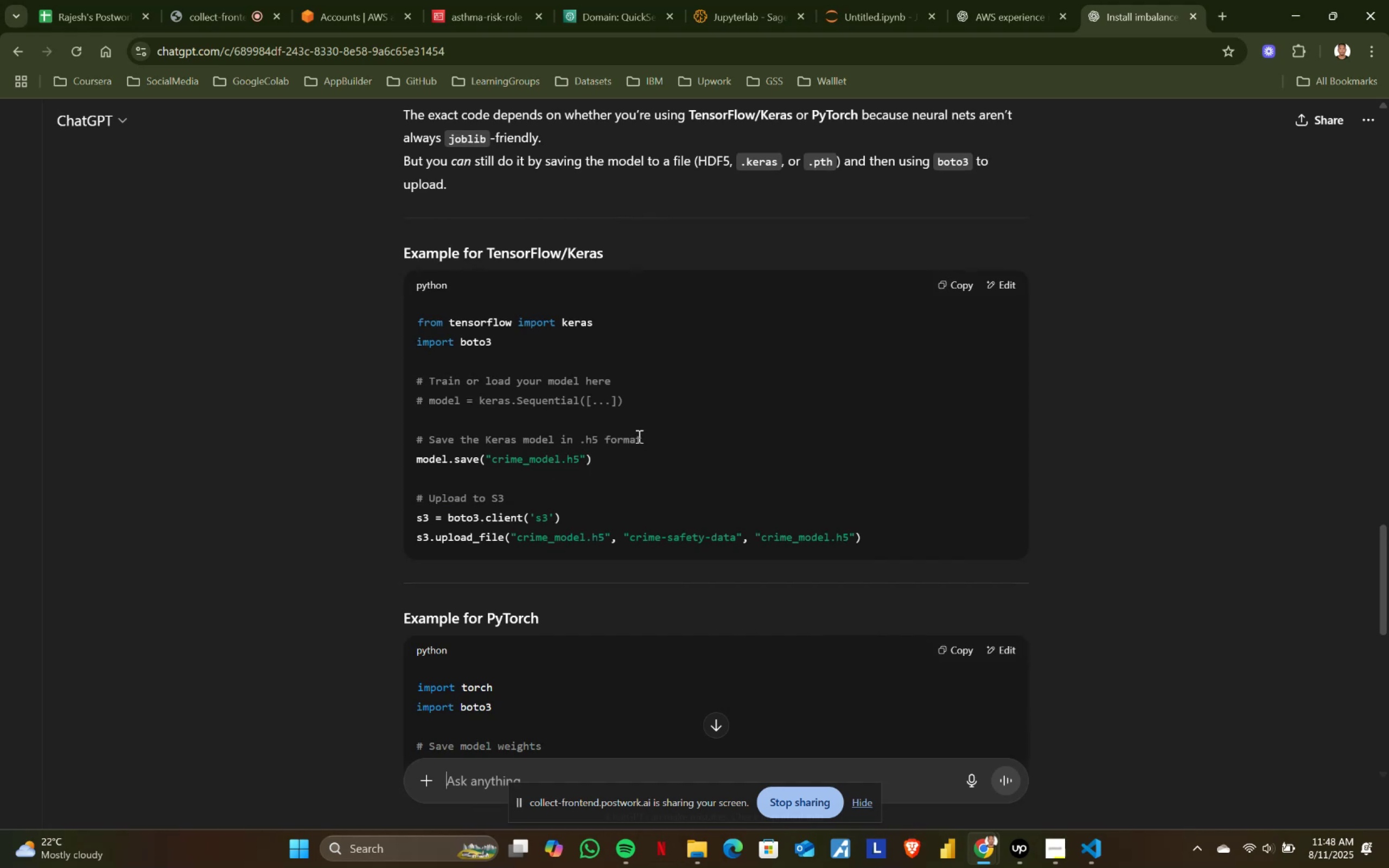 
wait(7.41)
 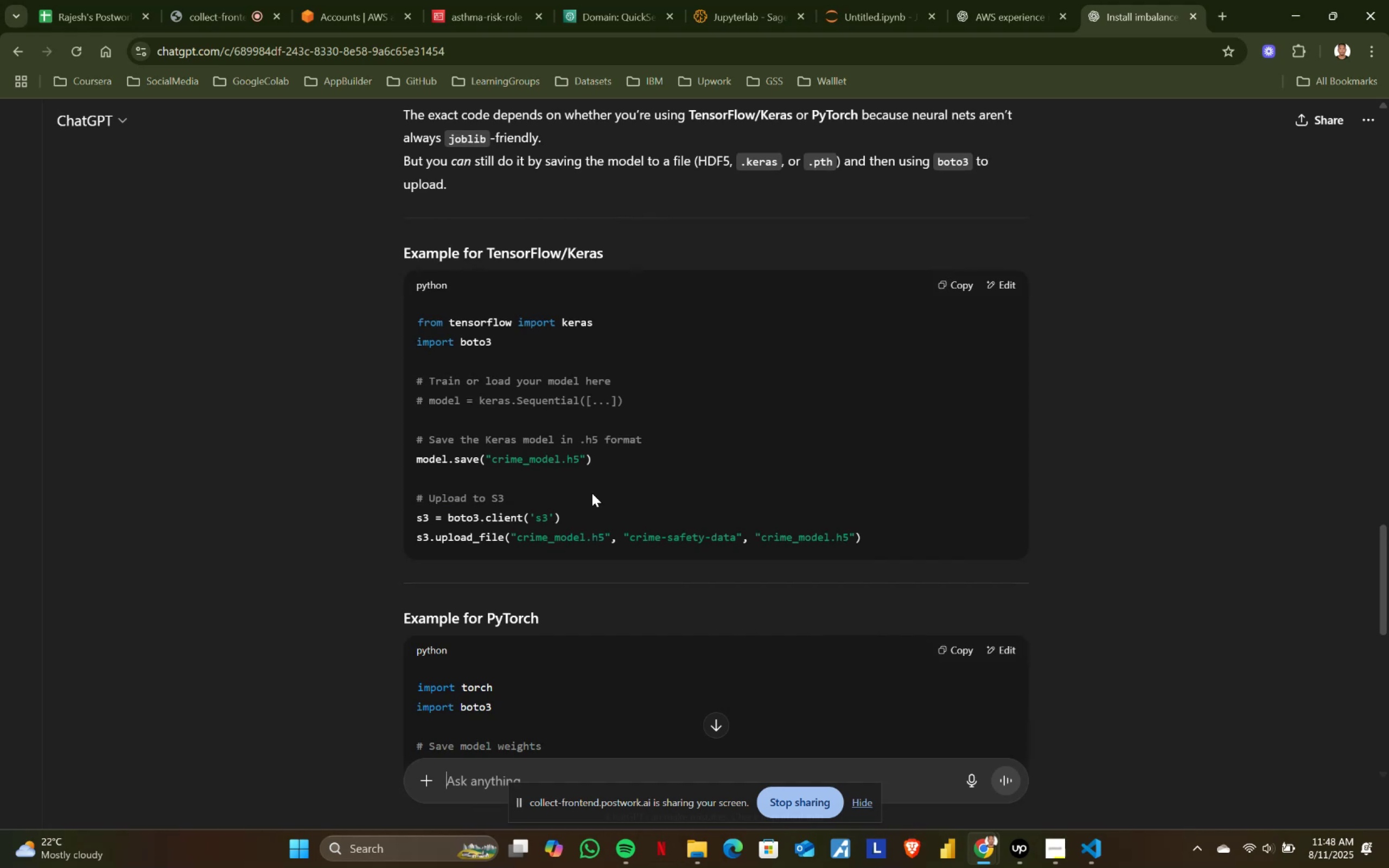 
left_click([817, 2])
 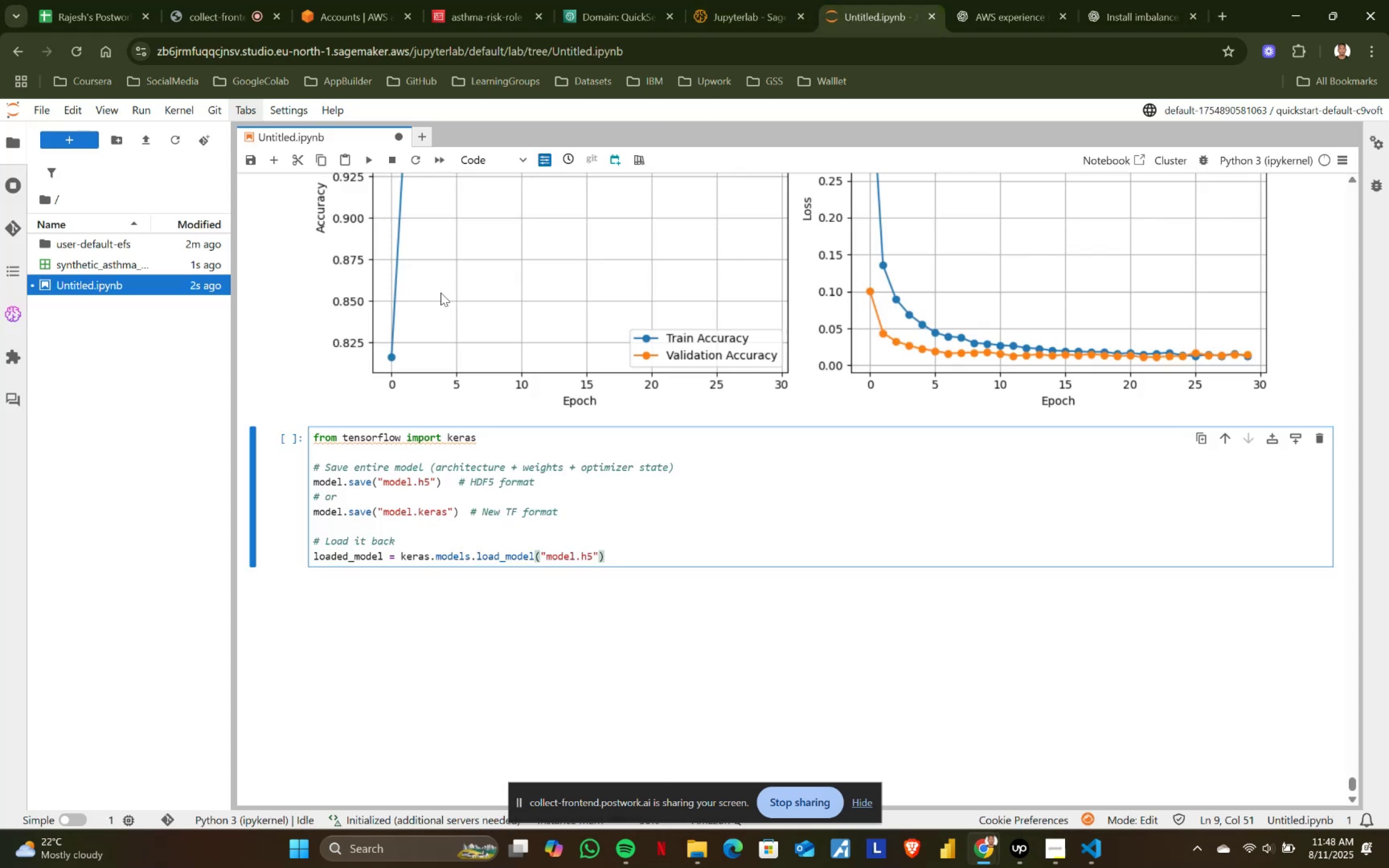 
scroll: coordinate [476, 432], scroll_direction: up, amount: 15.0
 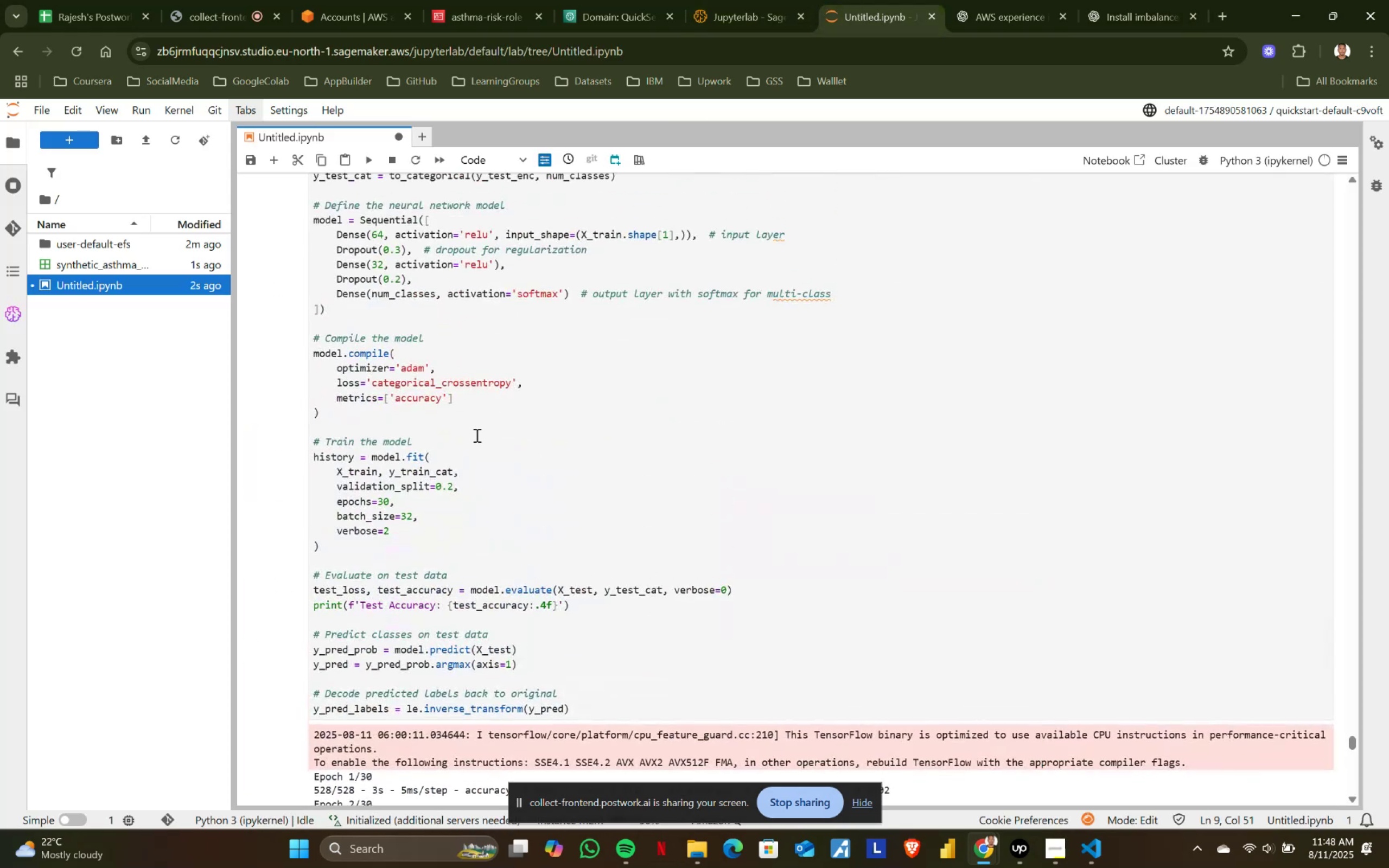 
left_click([476, 436])
 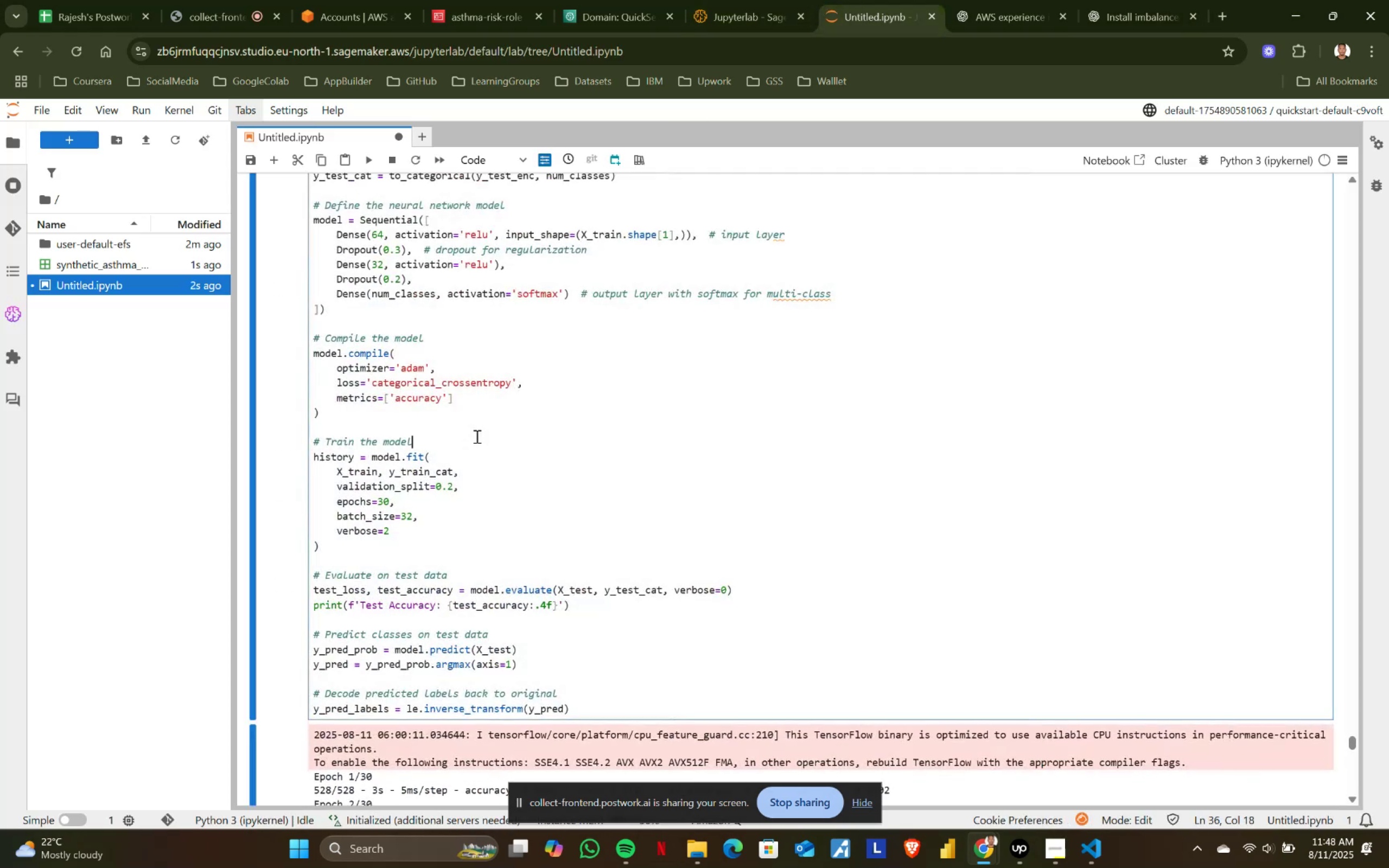 
key(Control+ControlLeft)
 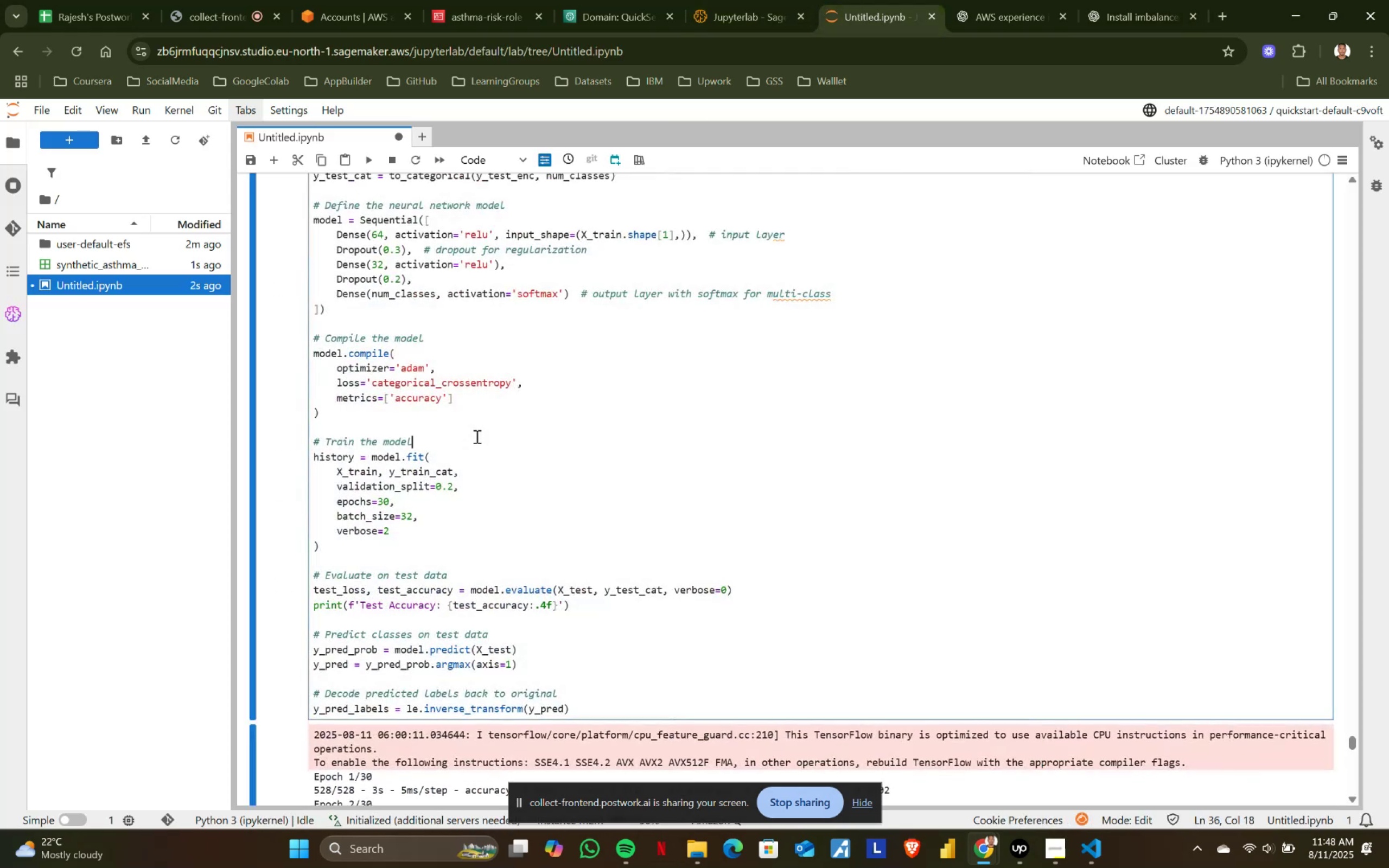 
key(Control+A)
 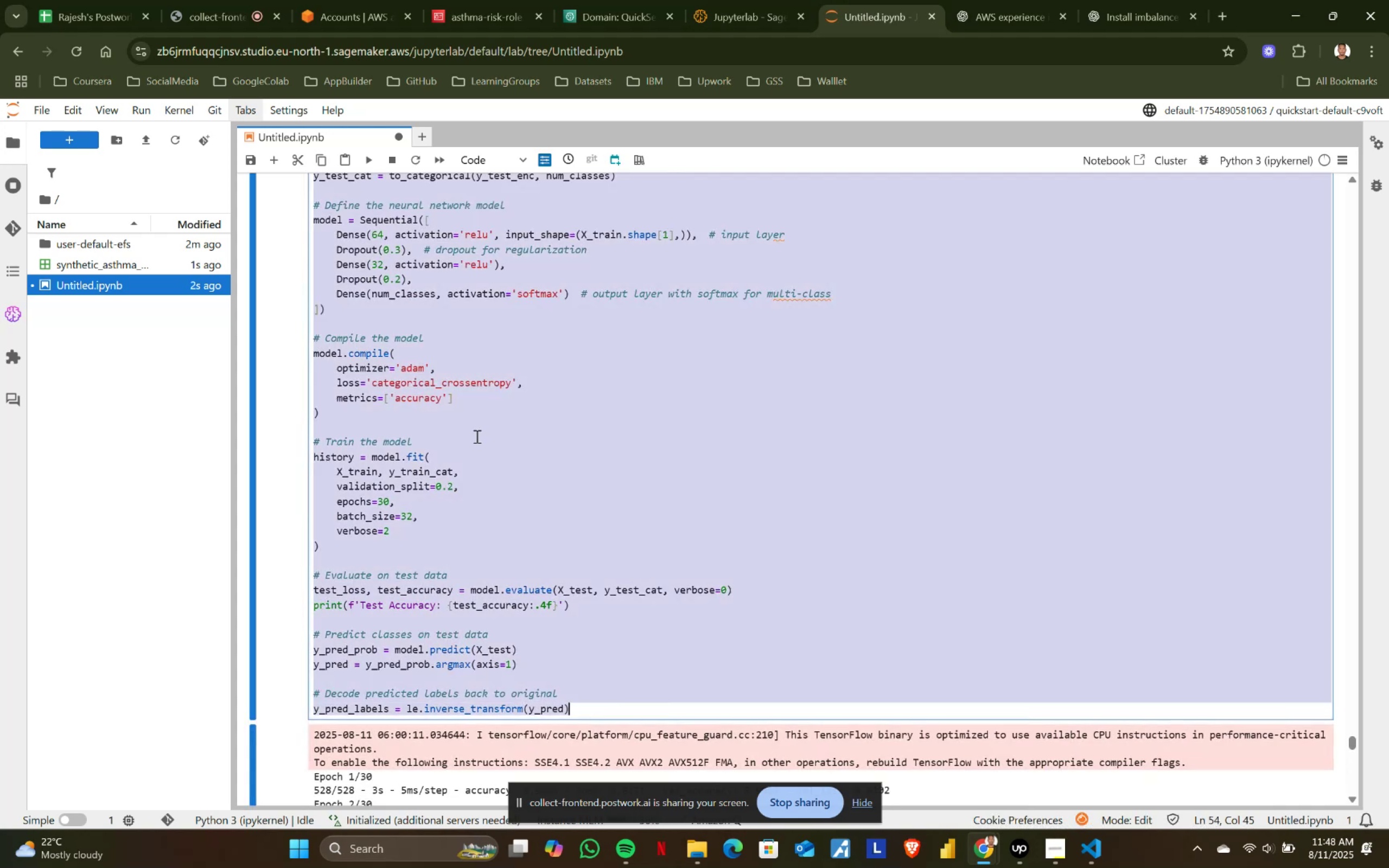 
key(Control+ControlLeft)
 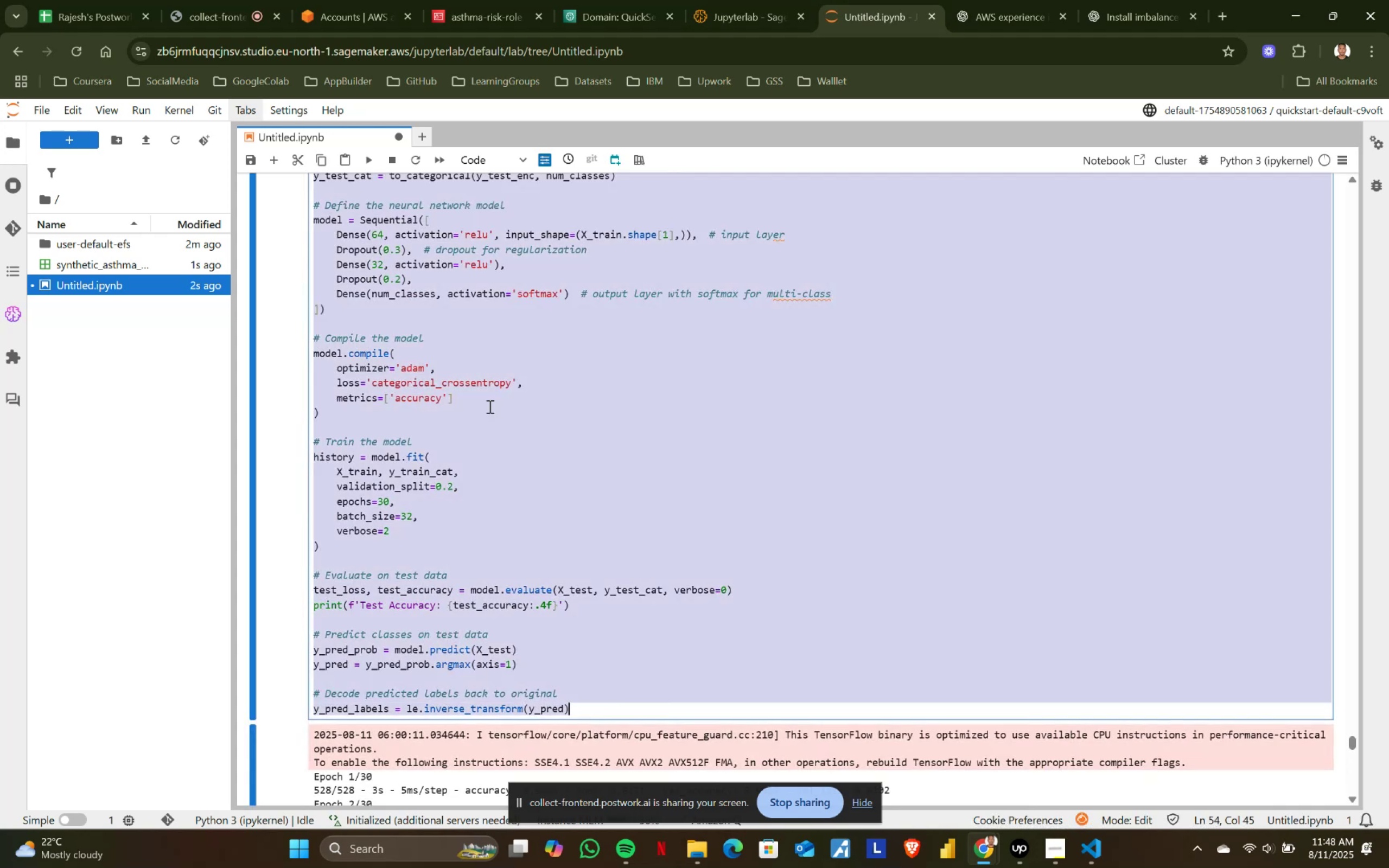 
key(Control+C)
 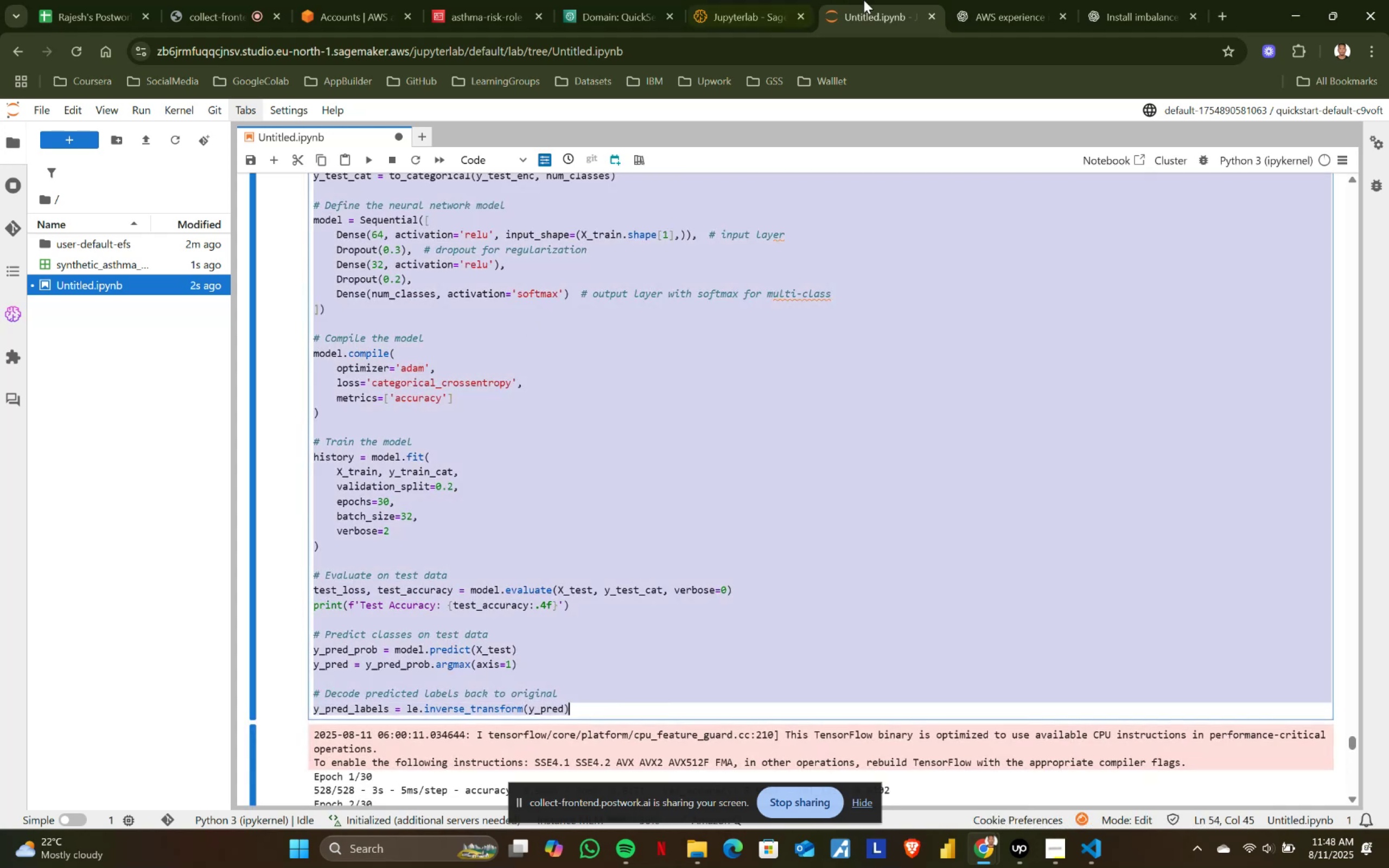 
key(Control+ControlLeft)
 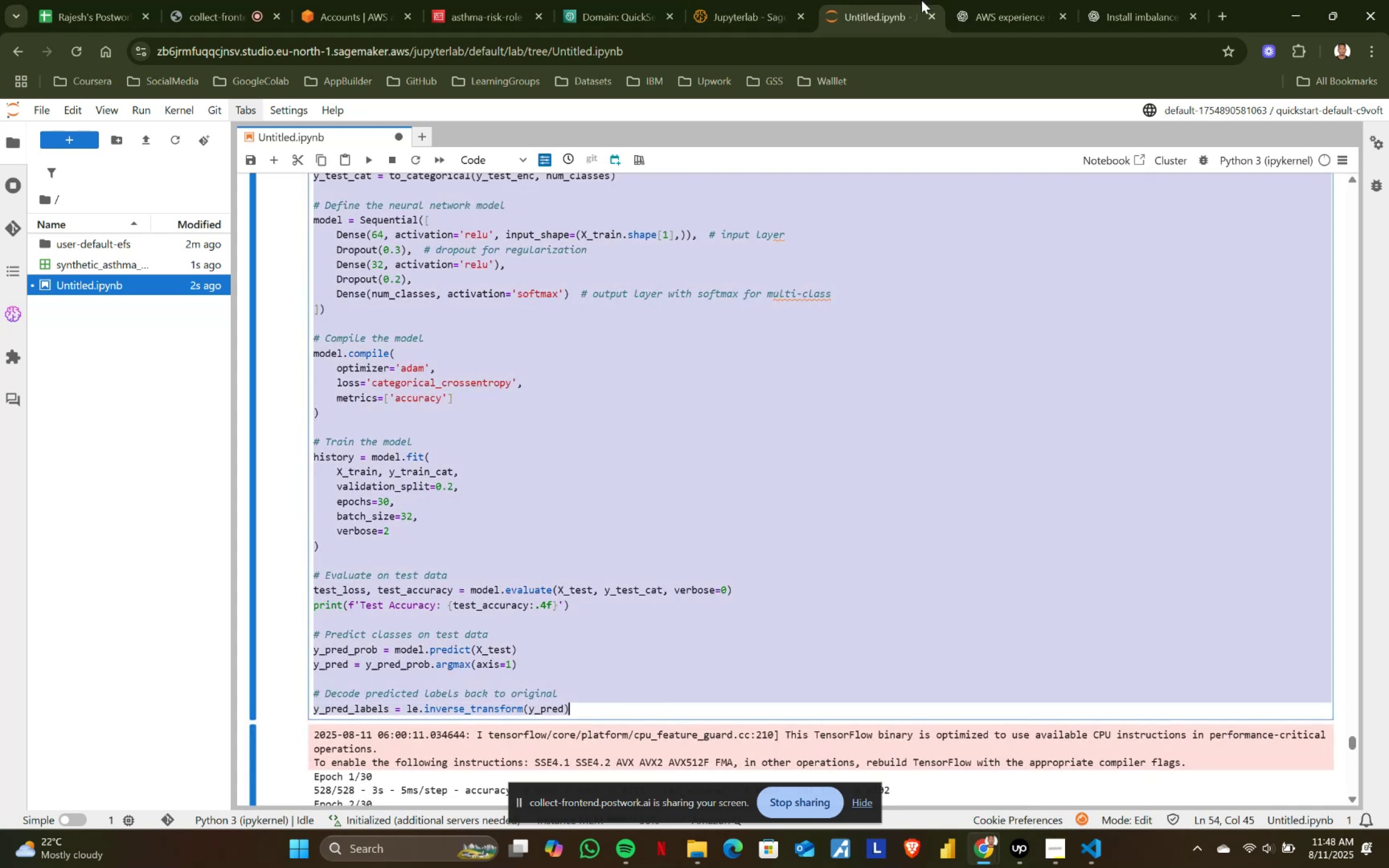 
key(Control+C)
 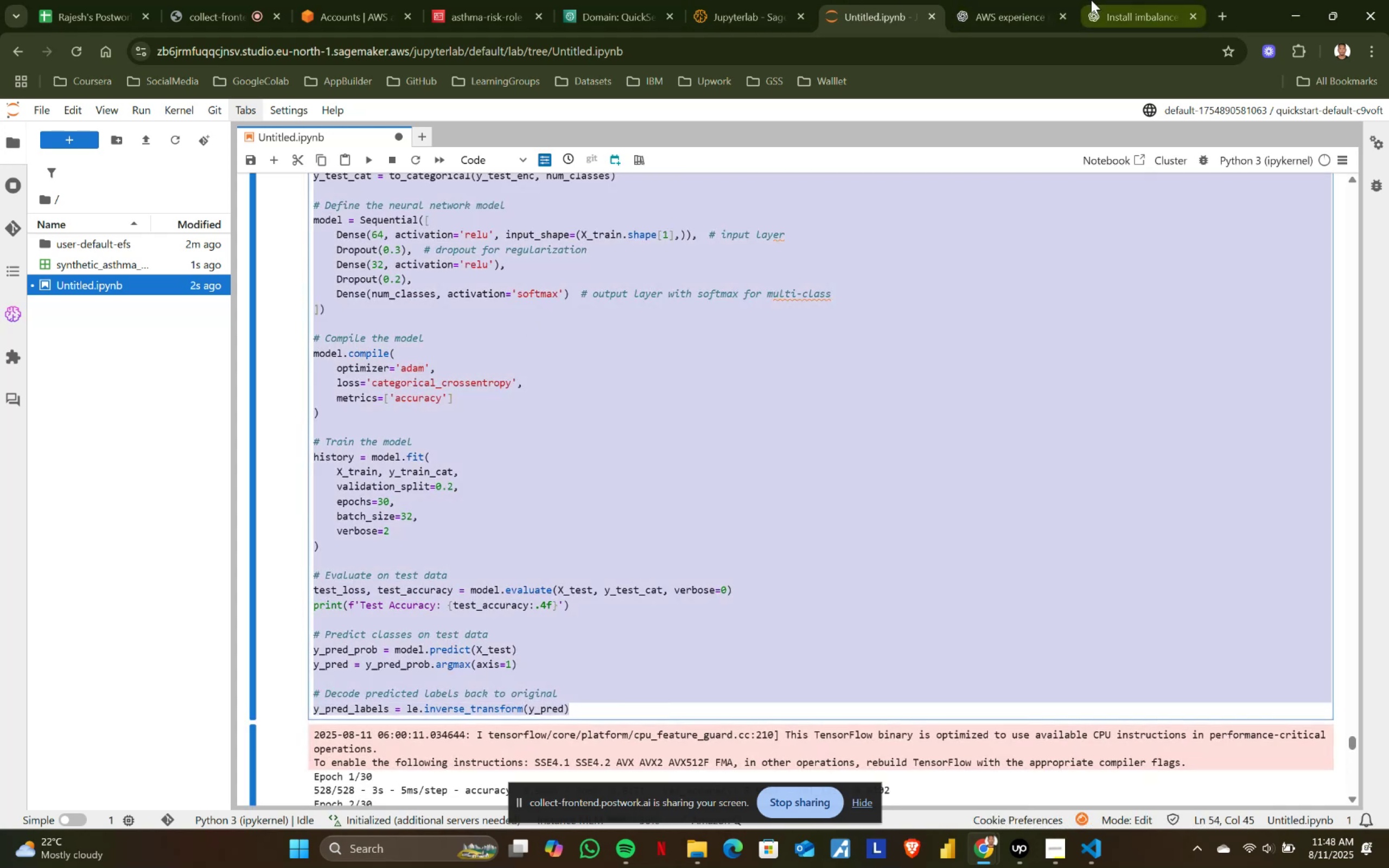 
left_click([1100, 0])
 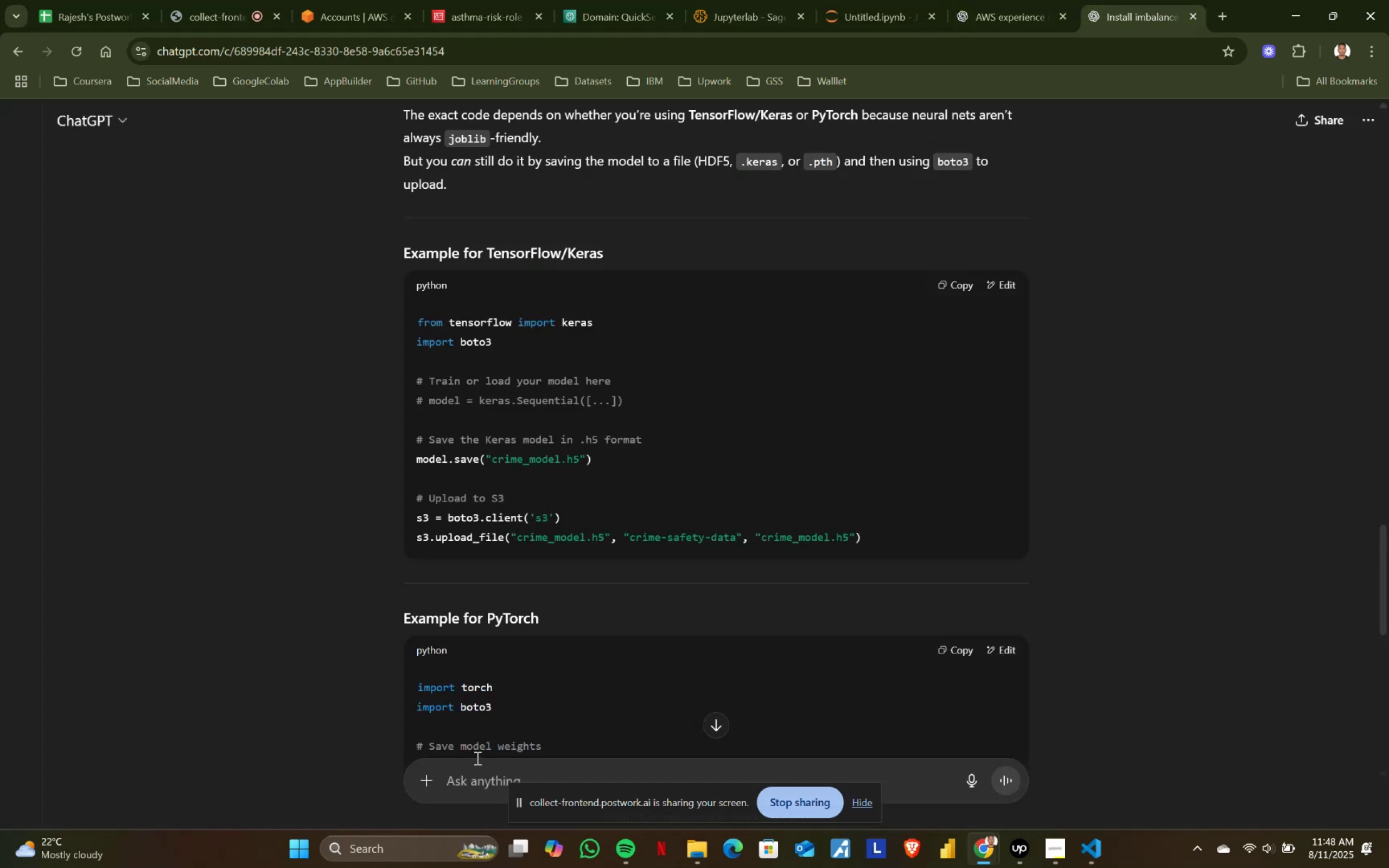 
left_click([468, 774])
 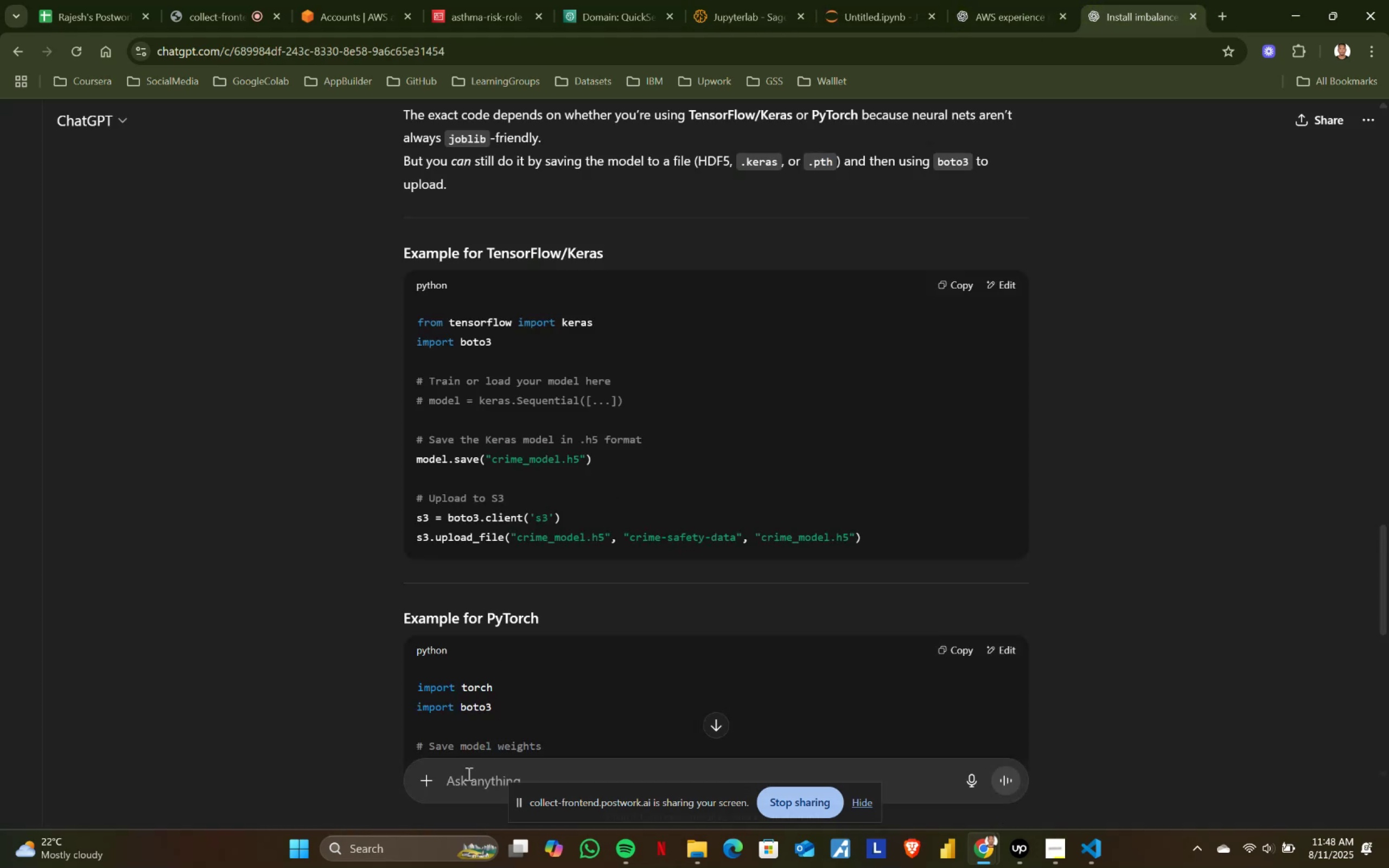 
key(Control+ControlLeft)
 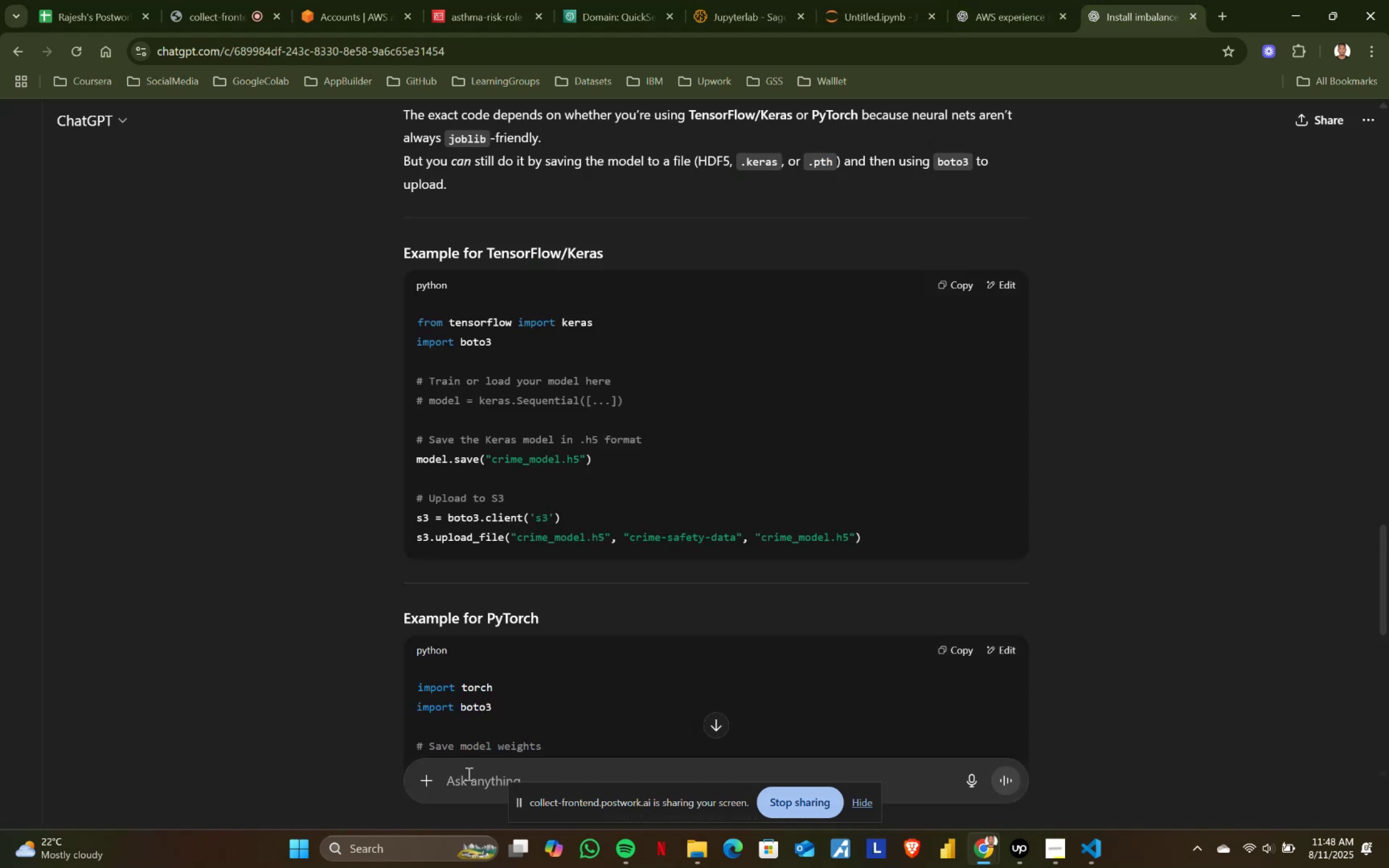 
key(Control+V)
 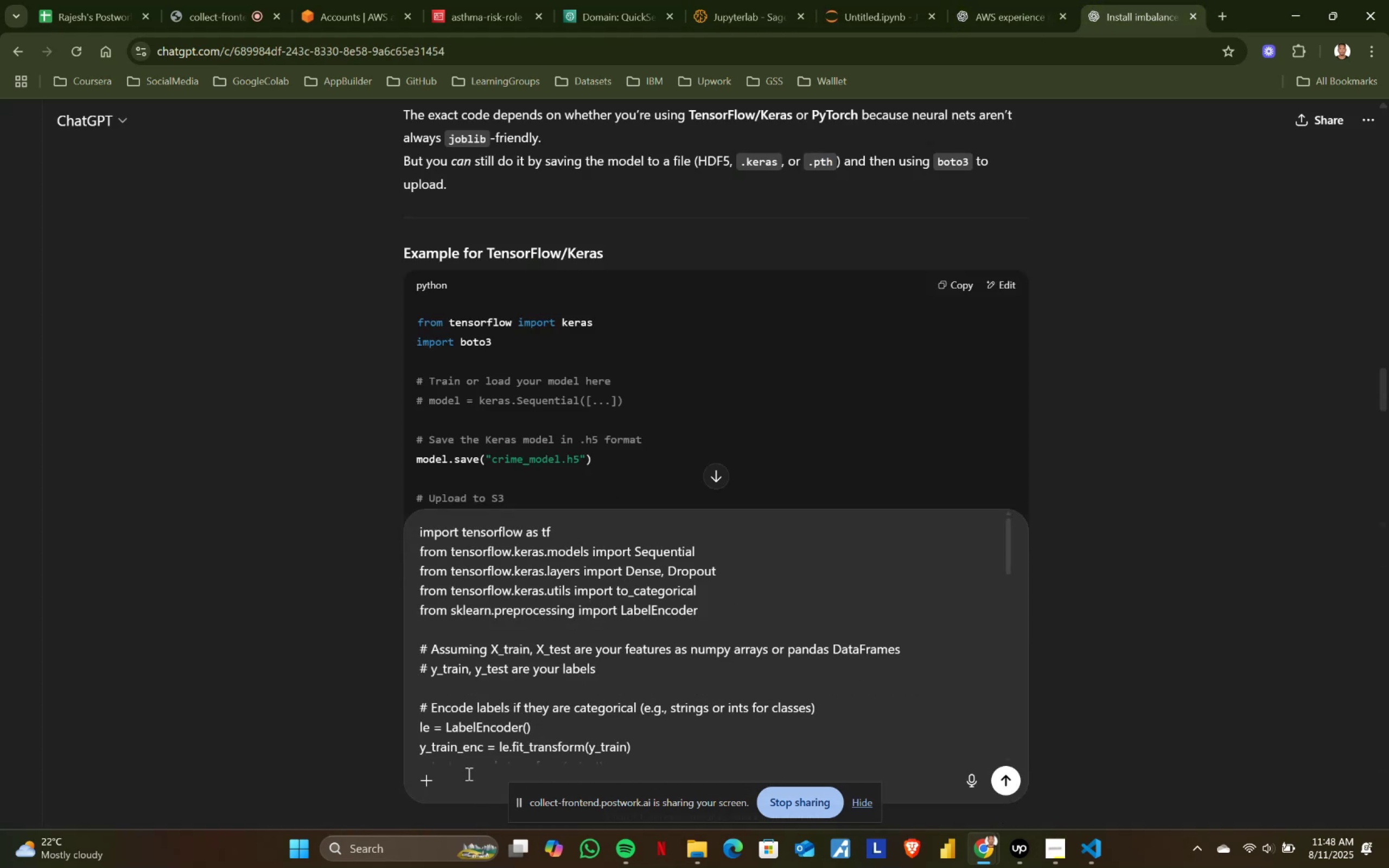 
key(Shift+Enter)
 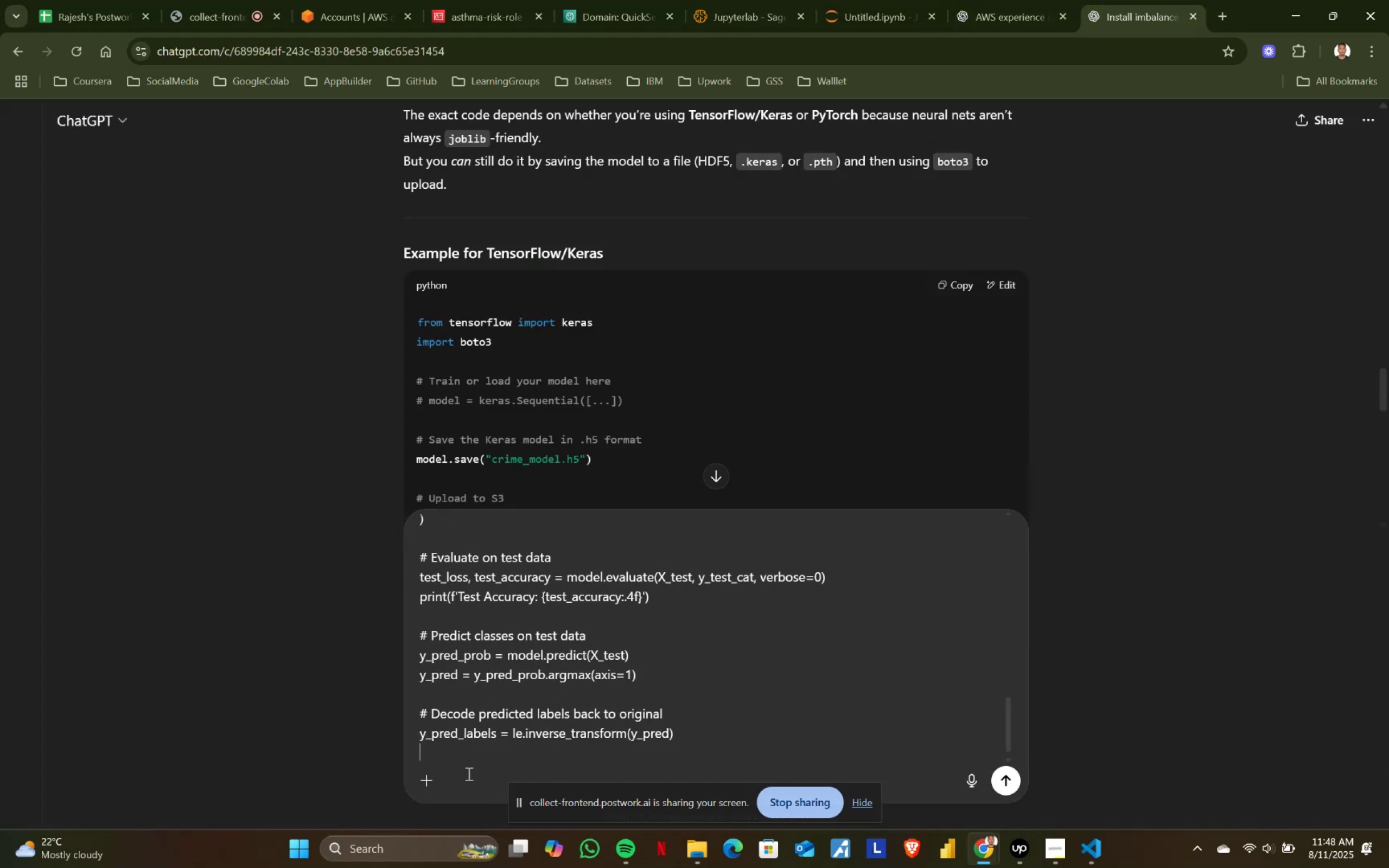 
key(Shift+Enter)
 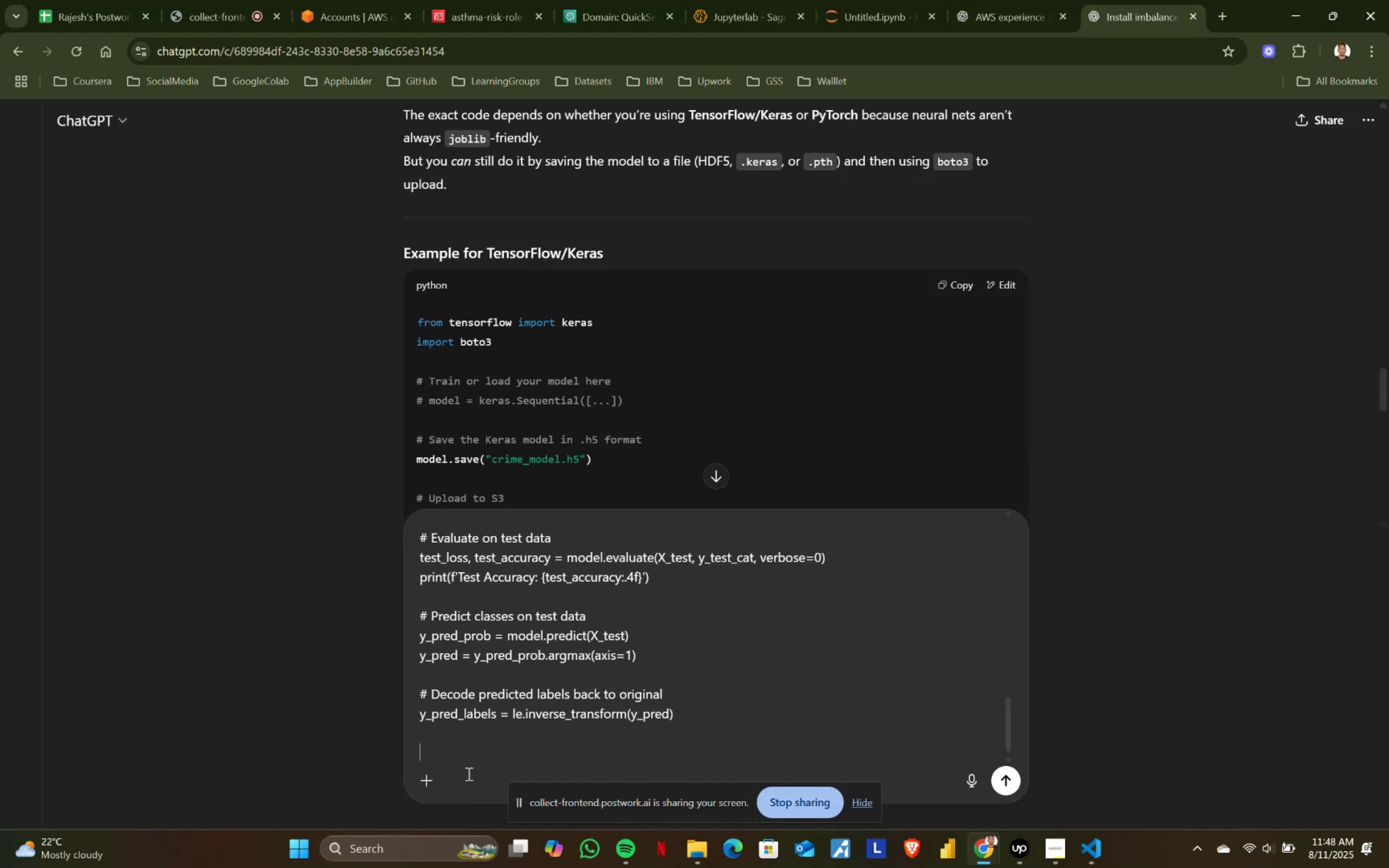 
type(thisi)
key(Backspace)
type( is my model)
 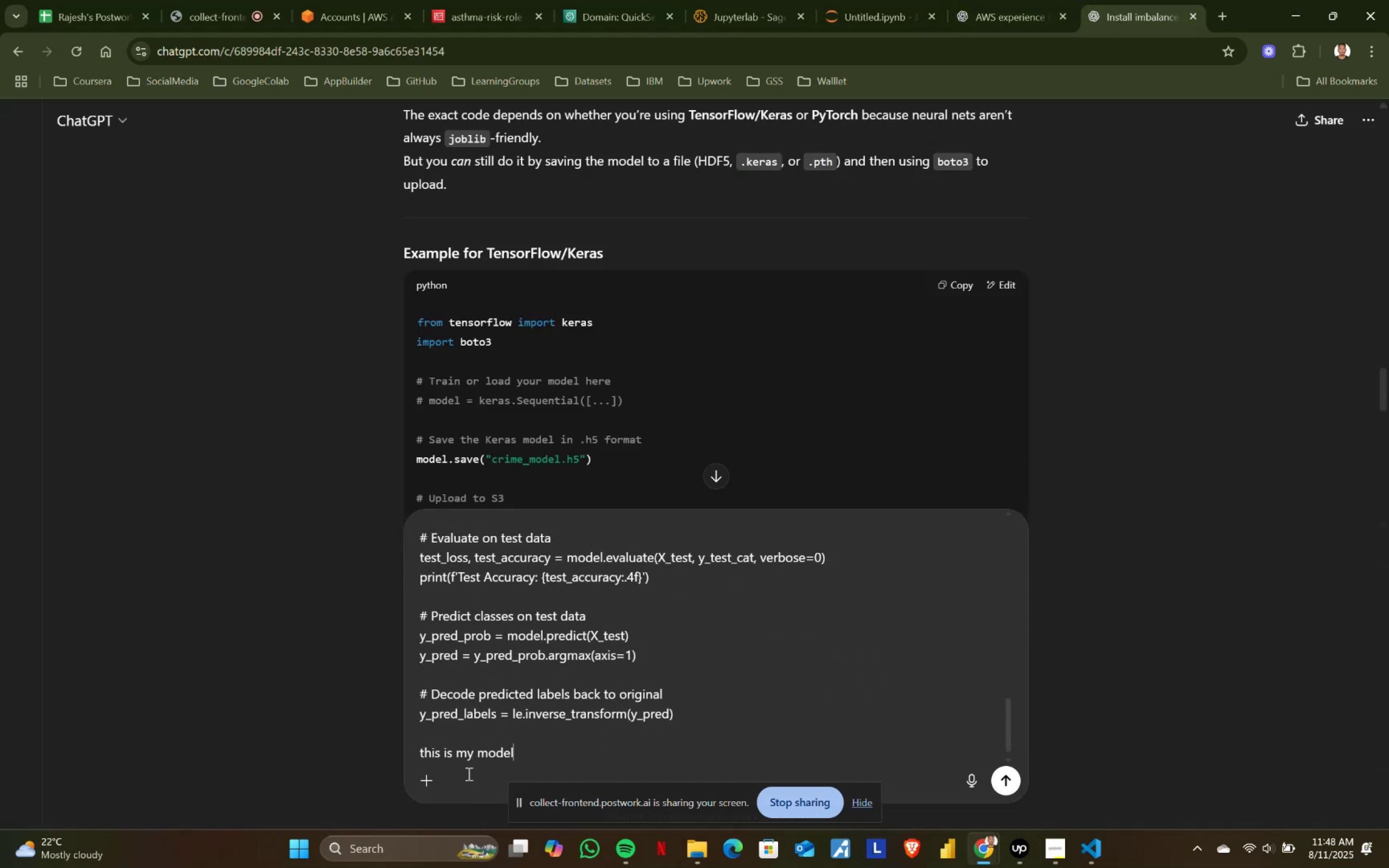 
key(Enter)
 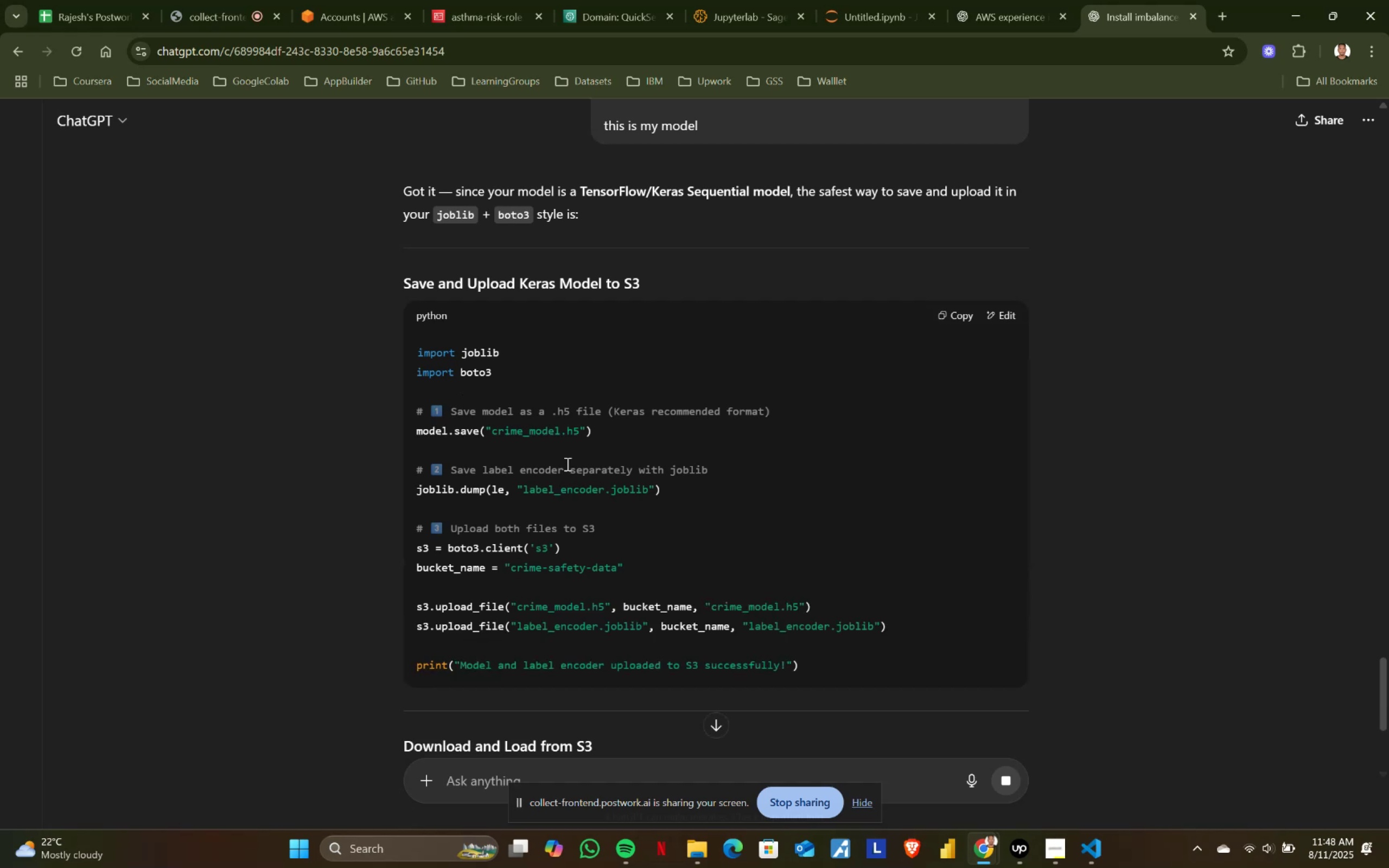 
wait(9.23)
 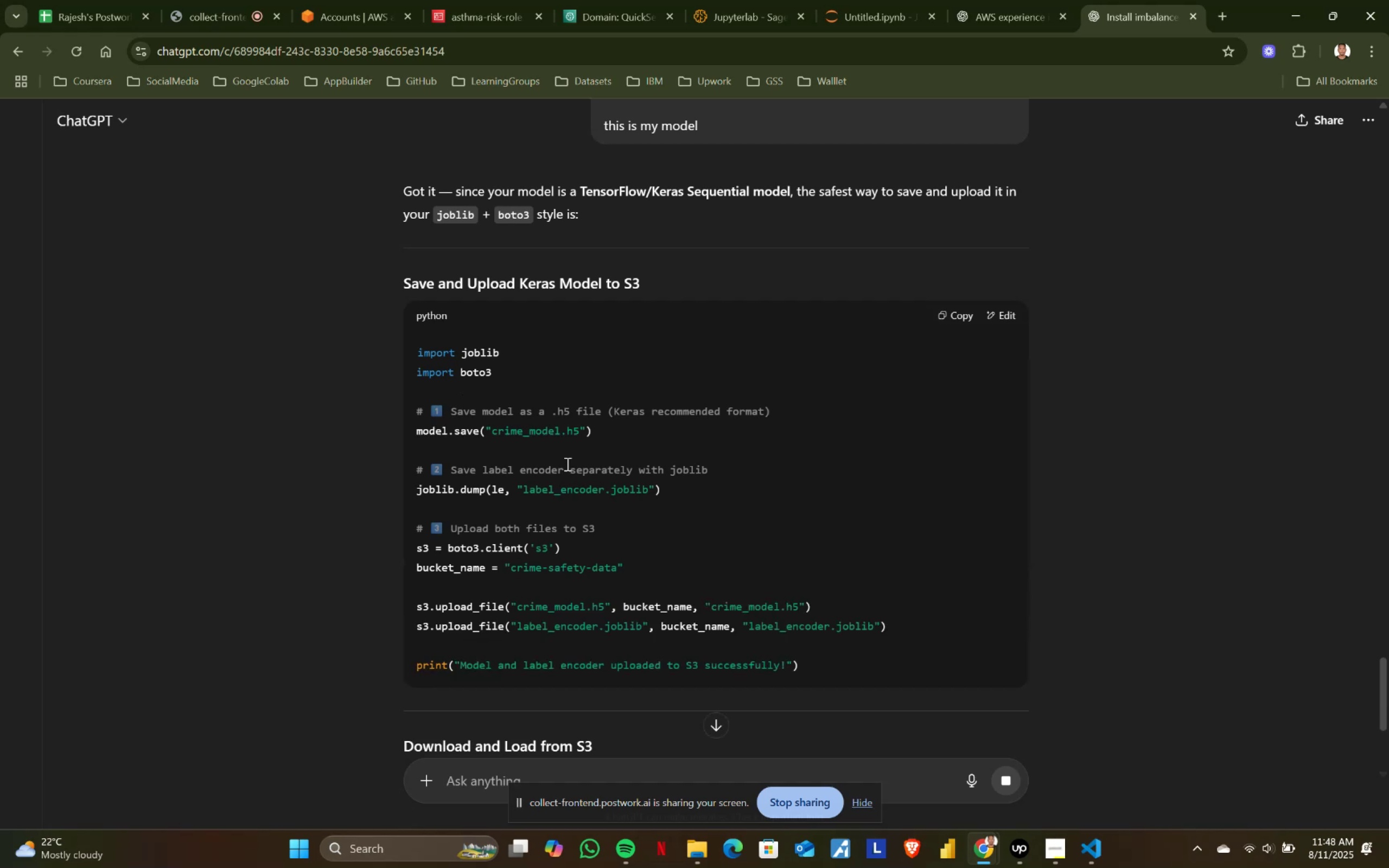 
type(is)
key(Backspace)
type(ts asthma risk model)
 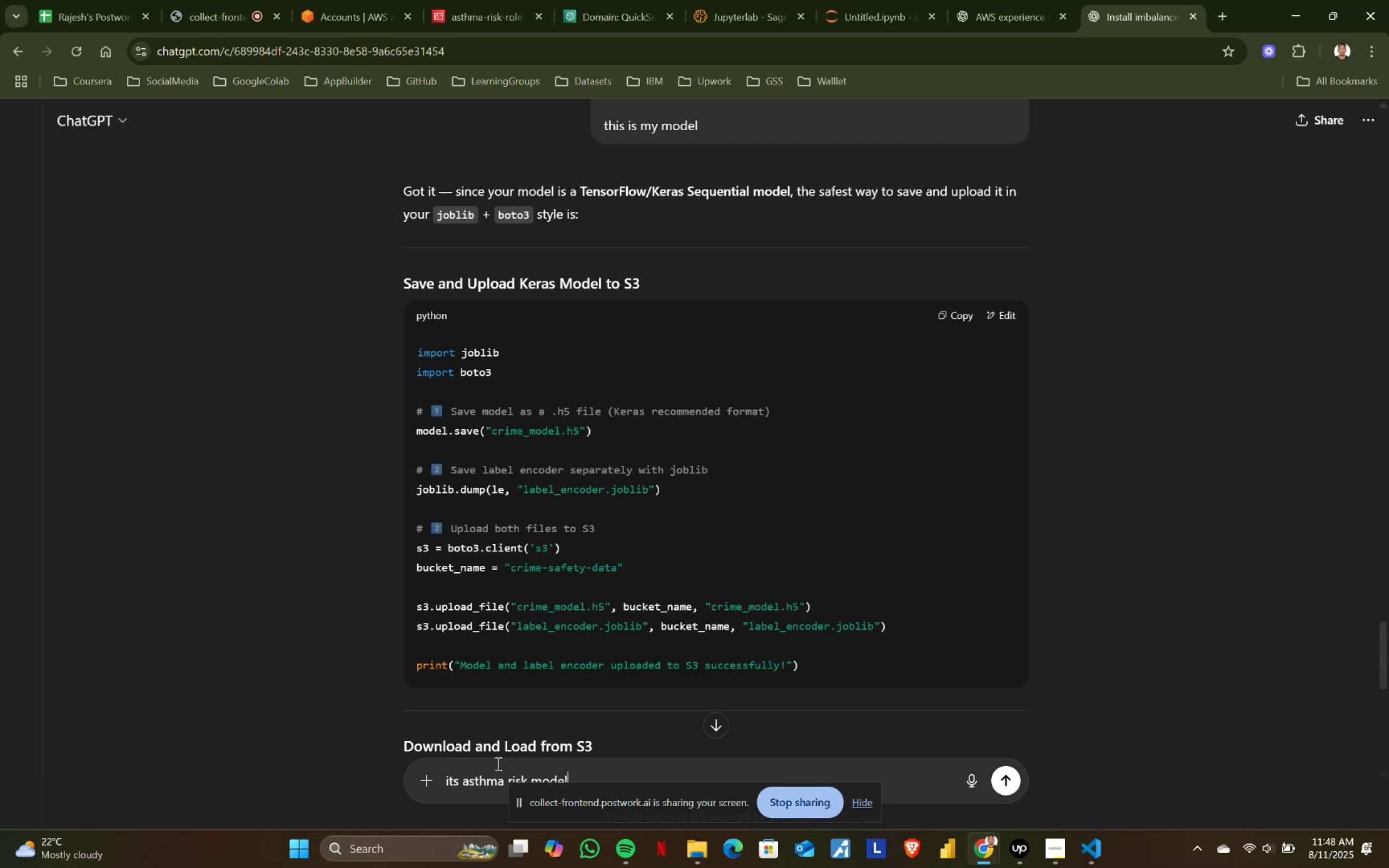 
key(Enter)
 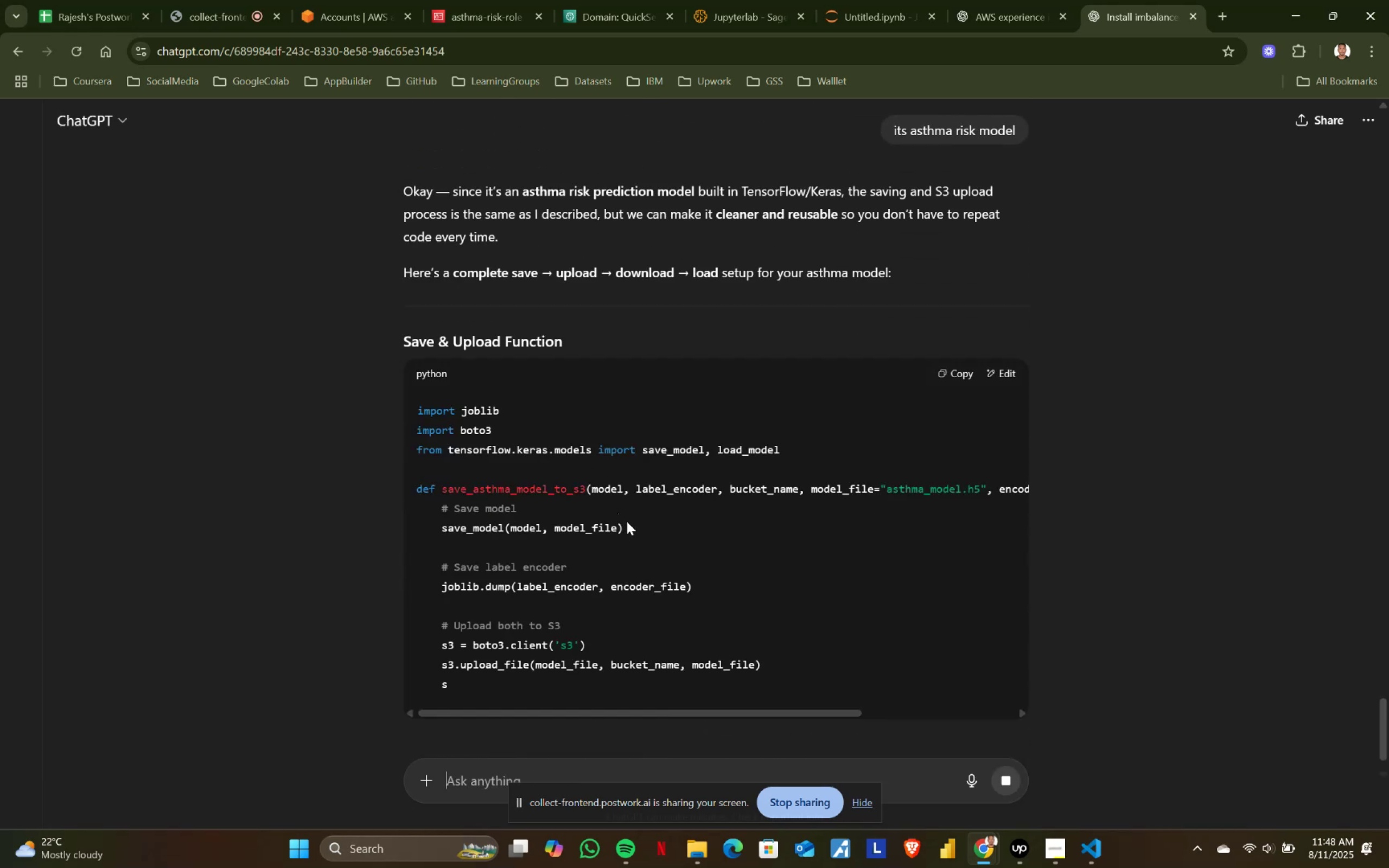 
wait(10.81)
 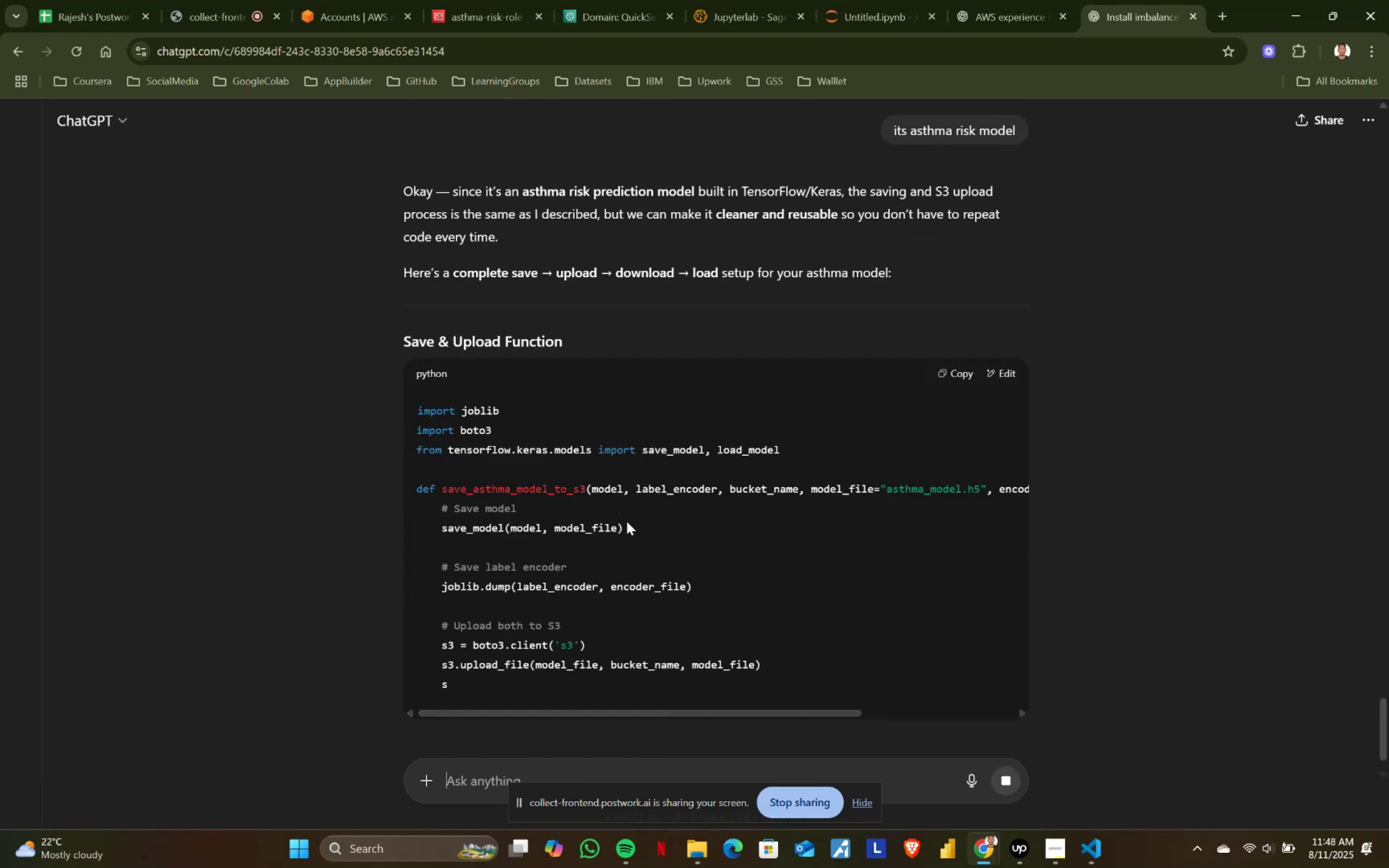 
scroll: coordinate [651, 457], scroll_direction: up, amount: 2.0
 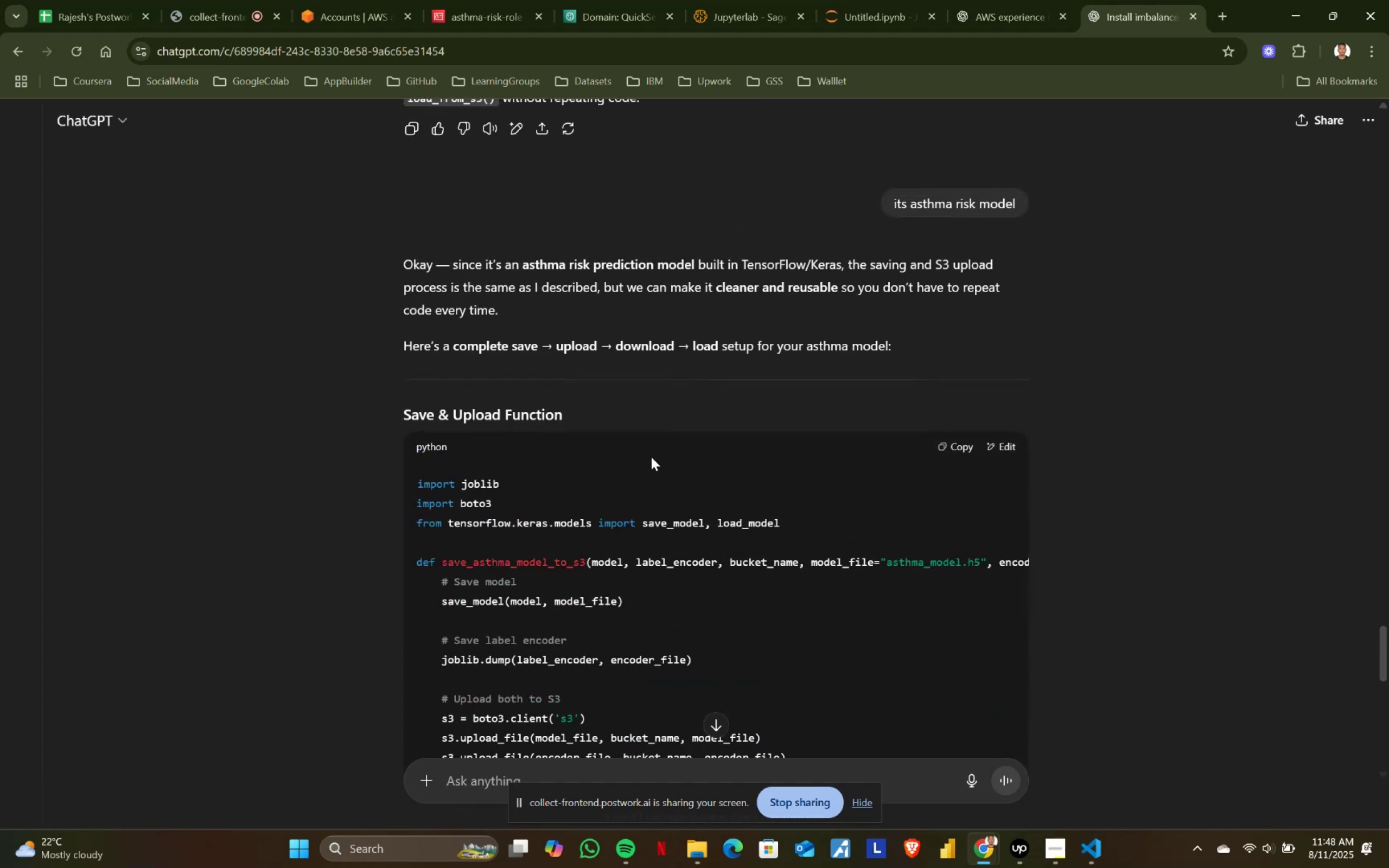 
scroll: coordinate [651, 457], scroll_direction: down, amount: 5.0
 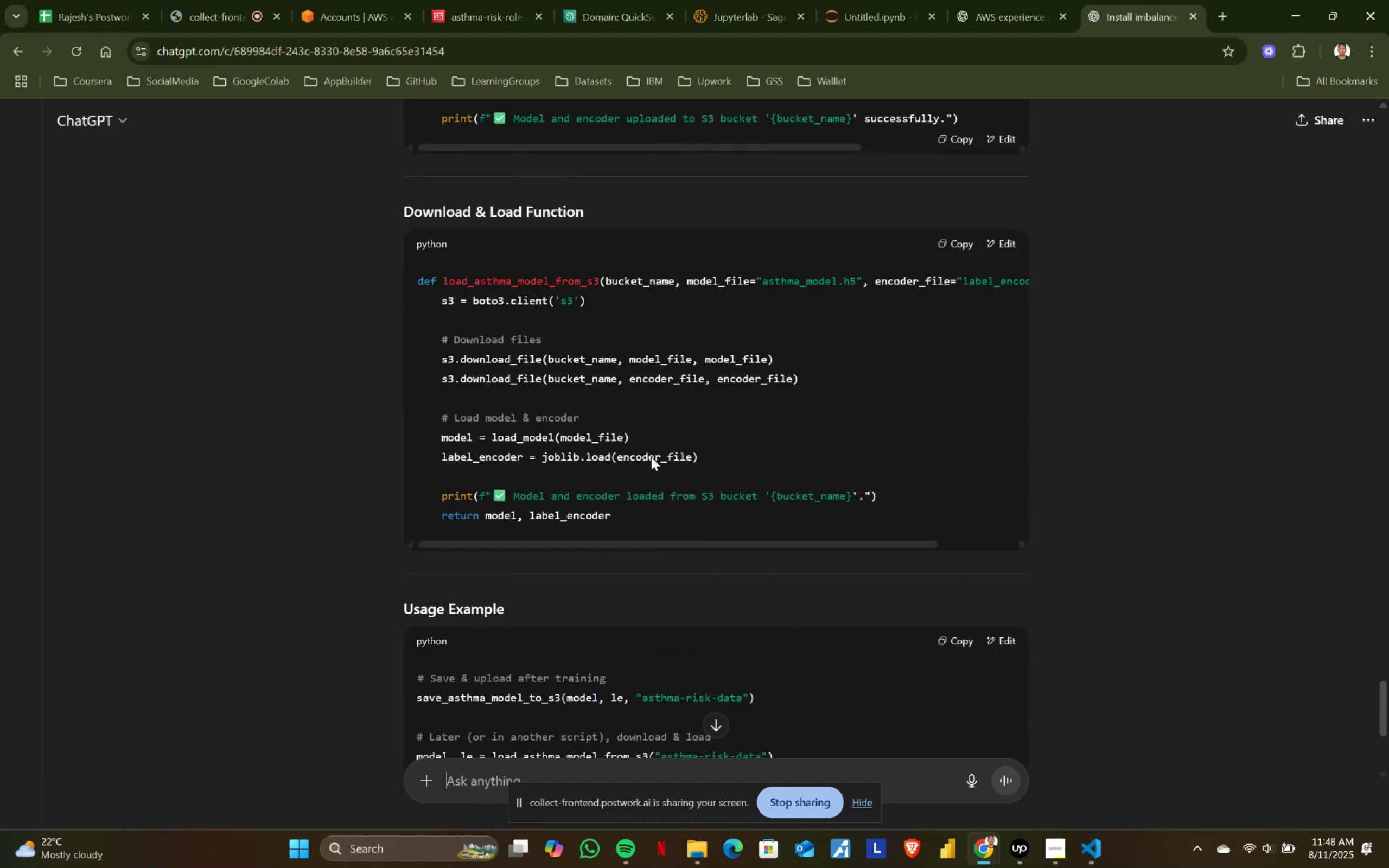 
scroll: coordinate [651, 457], scroll_direction: up, amount: 2.0
 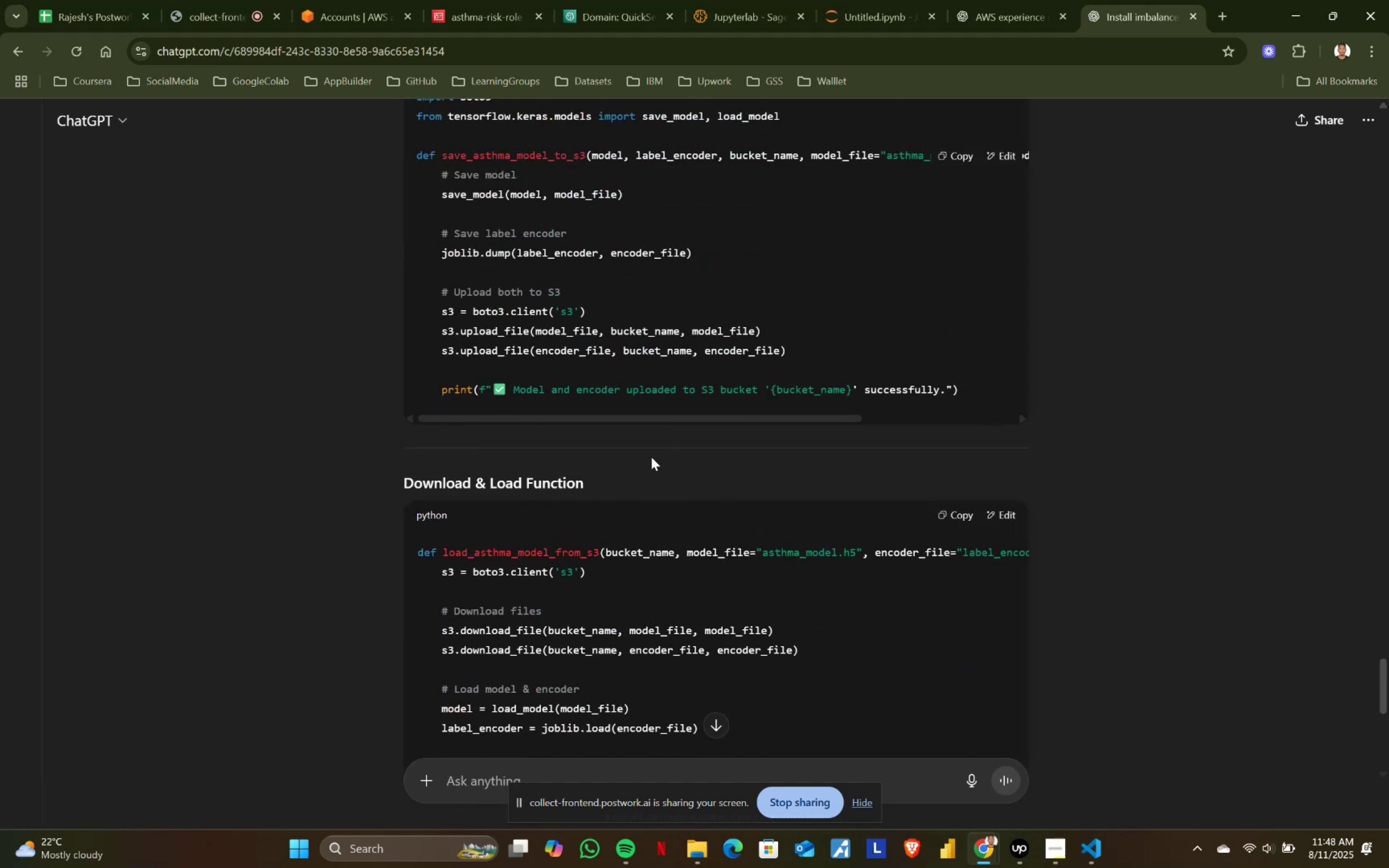 
scroll: coordinate [645, 487], scroll_direction: down, amount: 4.0
 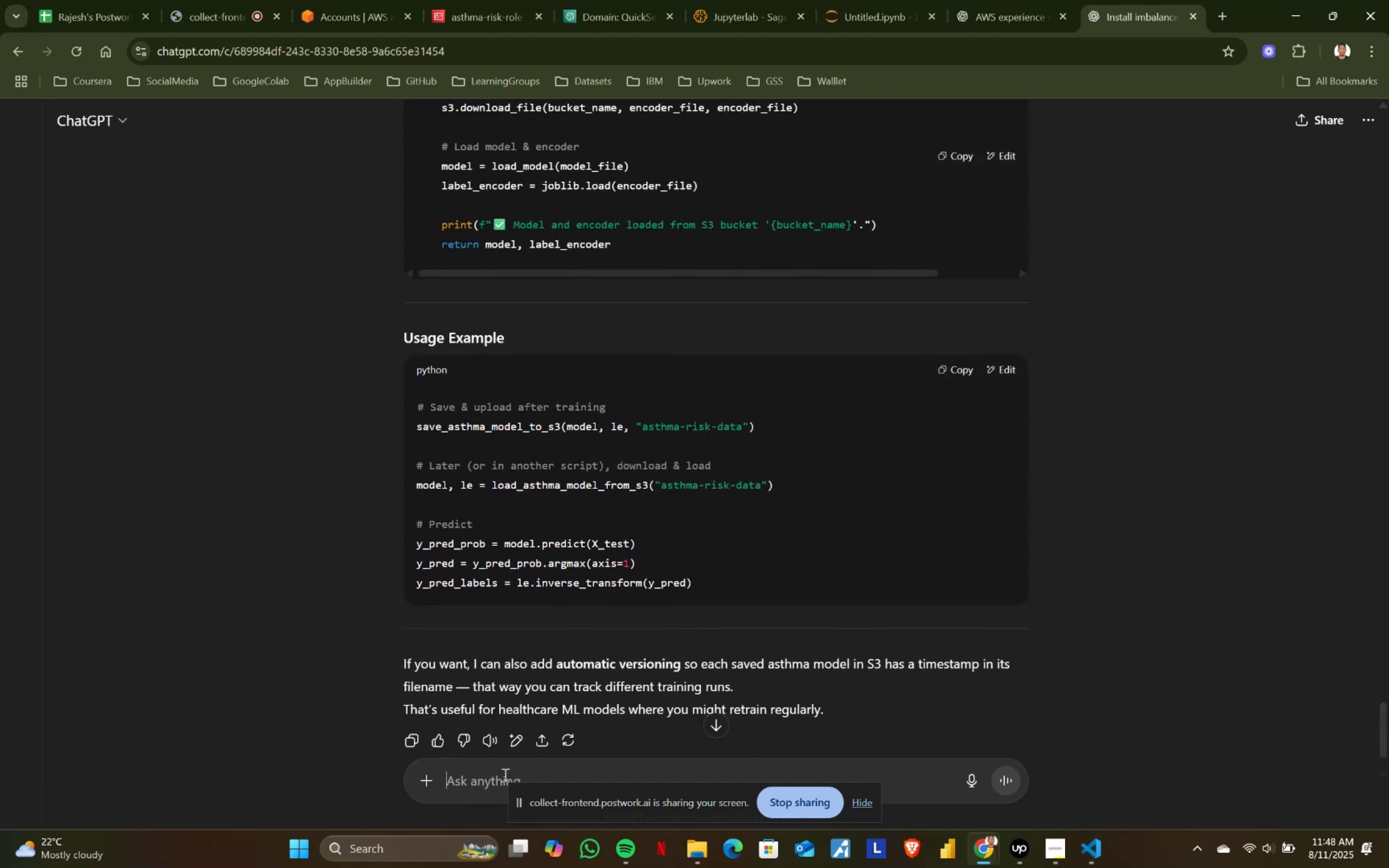 
scroll: coordinate [569, 454], scroll_direction: up, amount: 13.0
 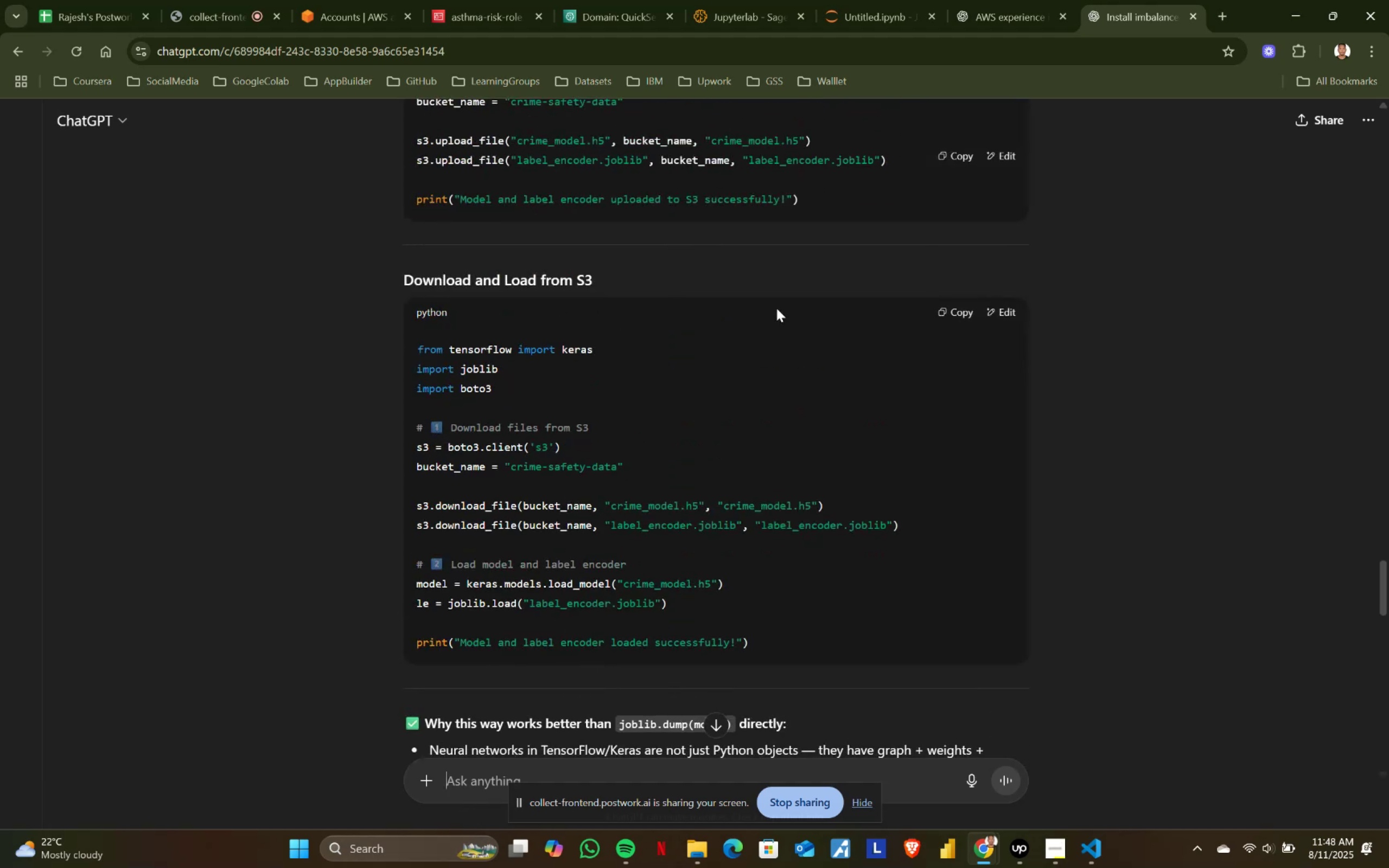 
scroll: coordinate [735, 325], scroll_direction: none, amount: 0.0
 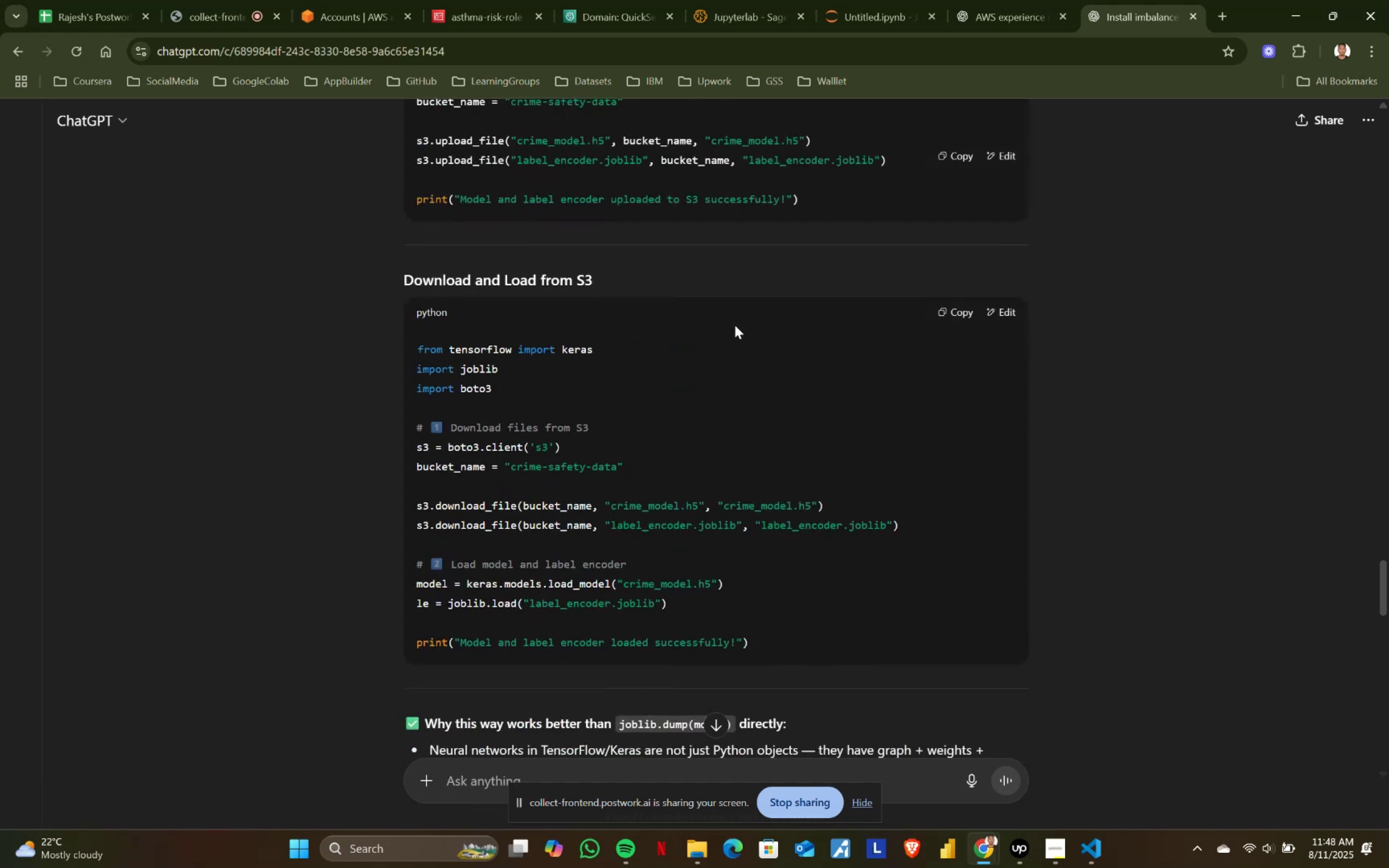 
scroll: coordinate [735, 325], scroll_direction: up, amount: 3.0
 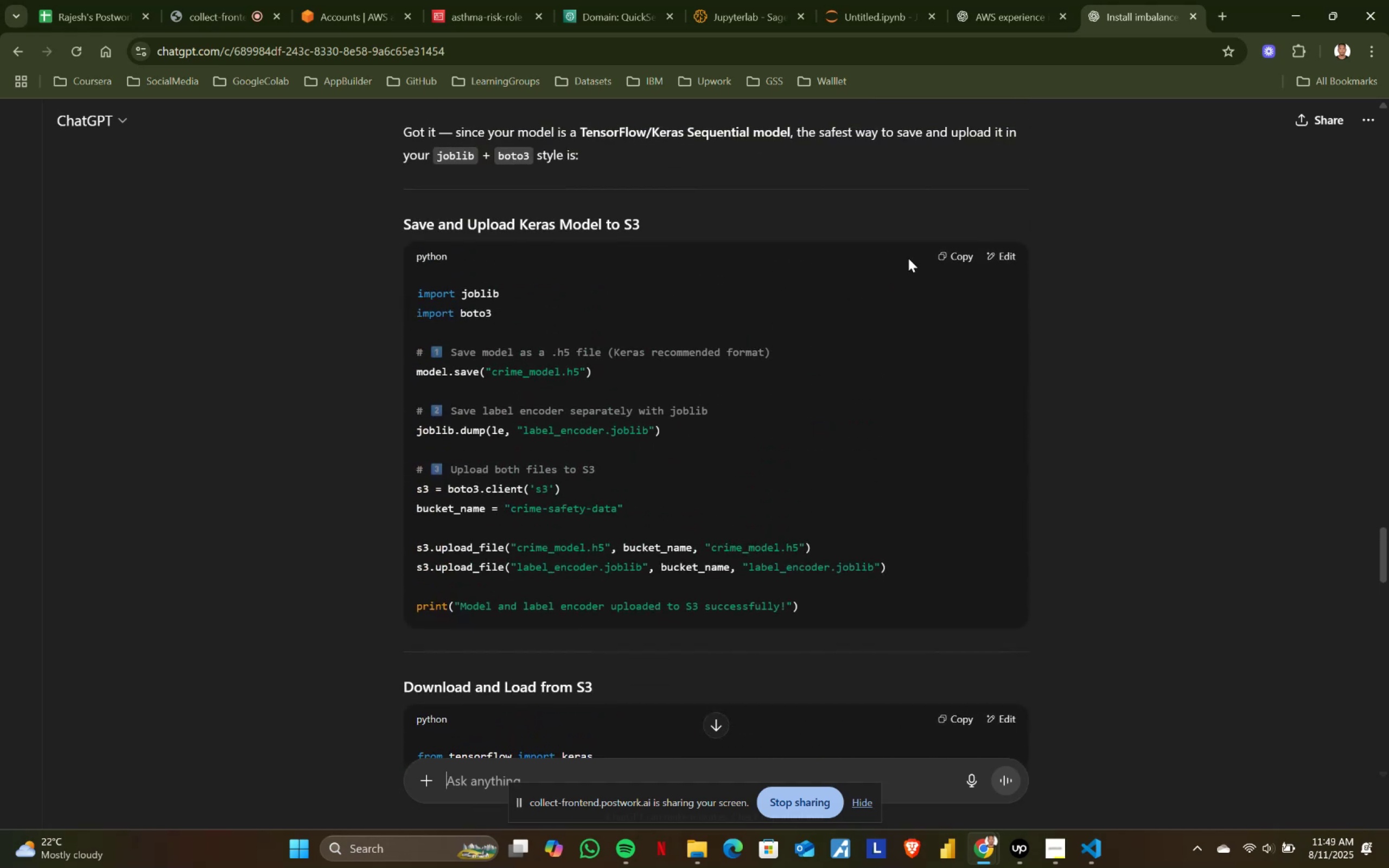 
left_click([938, 254])
 